 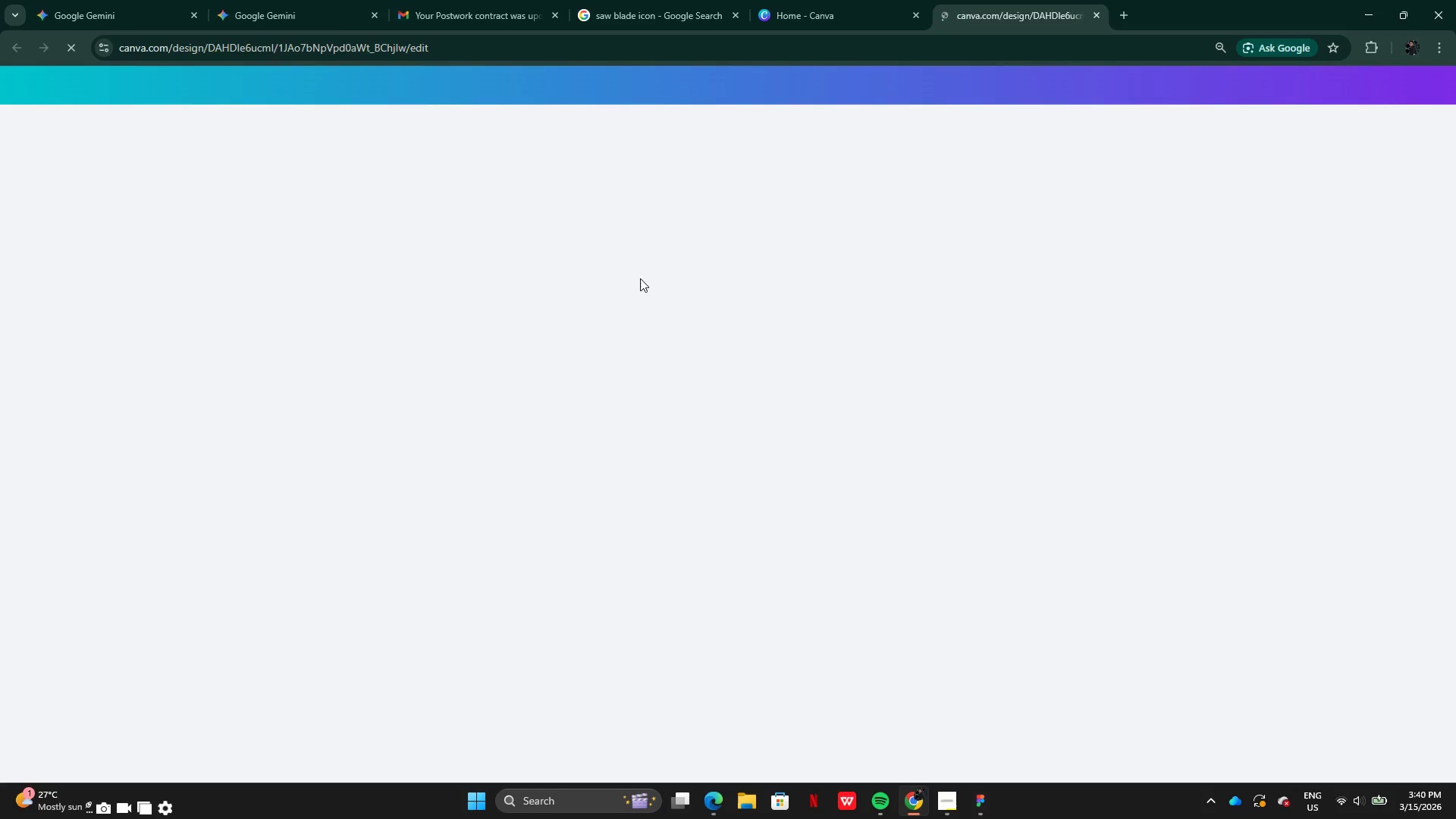 
left_click([809, 726])
 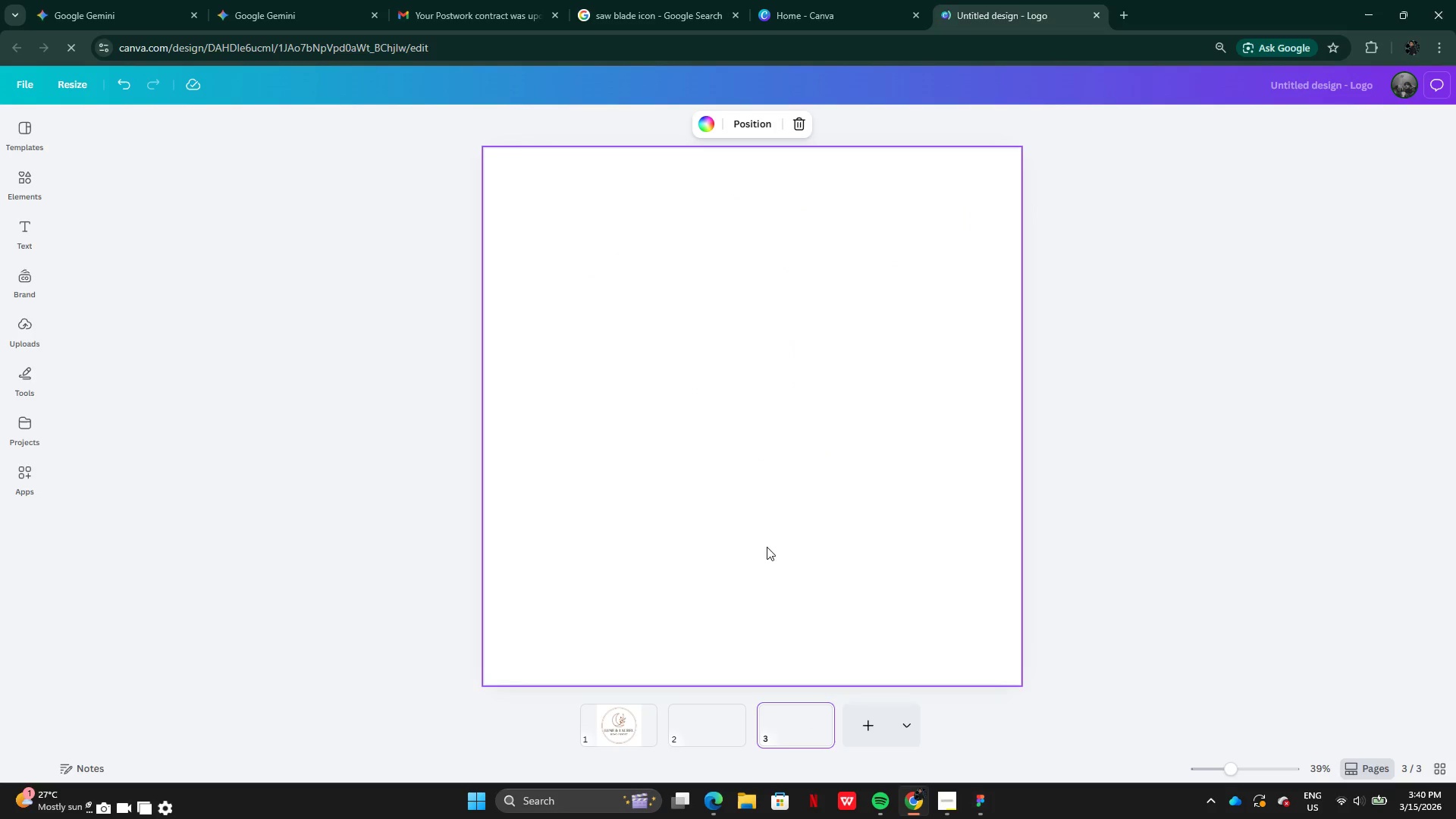 
left_click([741, 513])
 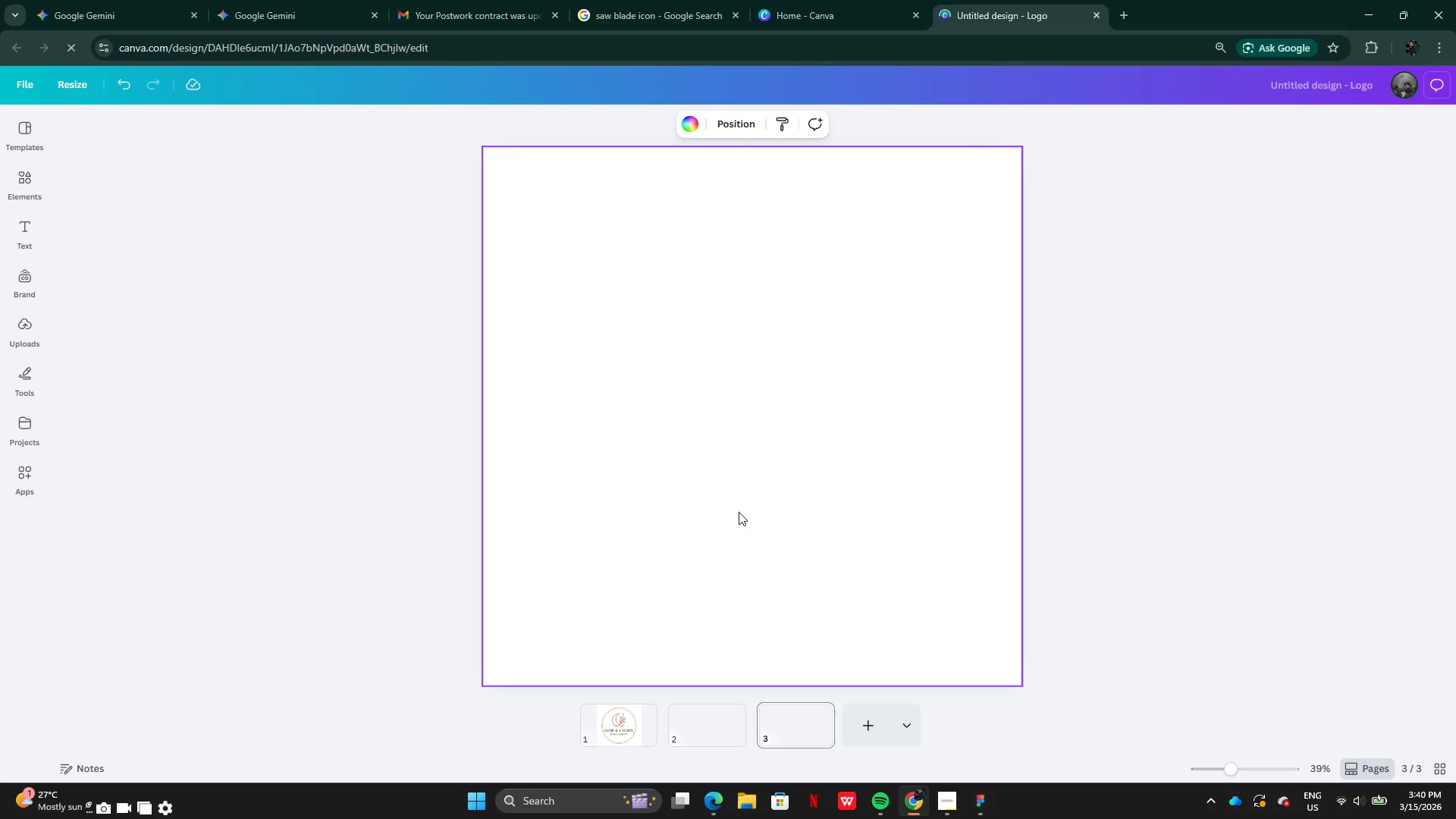 
key(Control+V)
 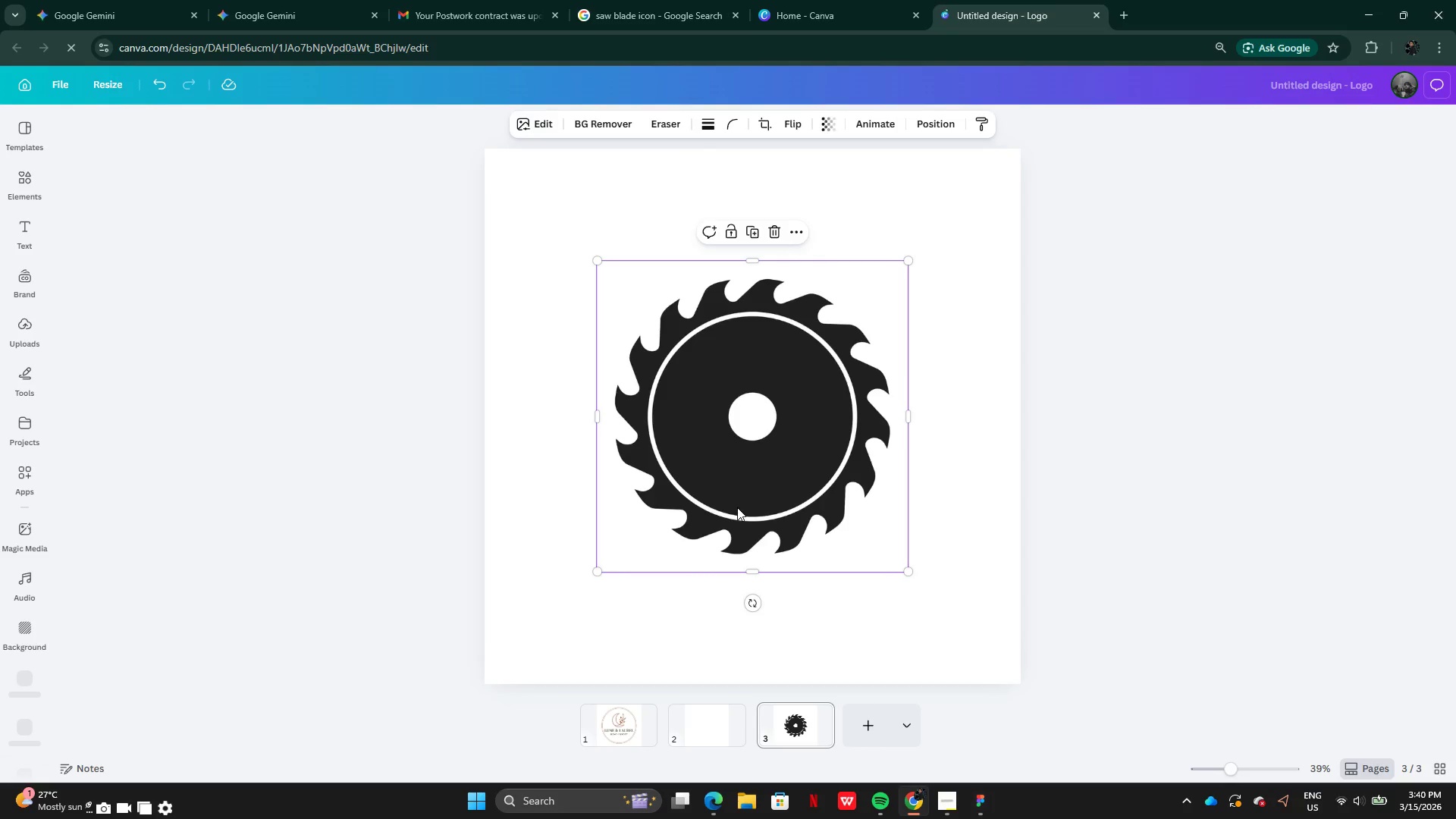 
wait(7.33)
 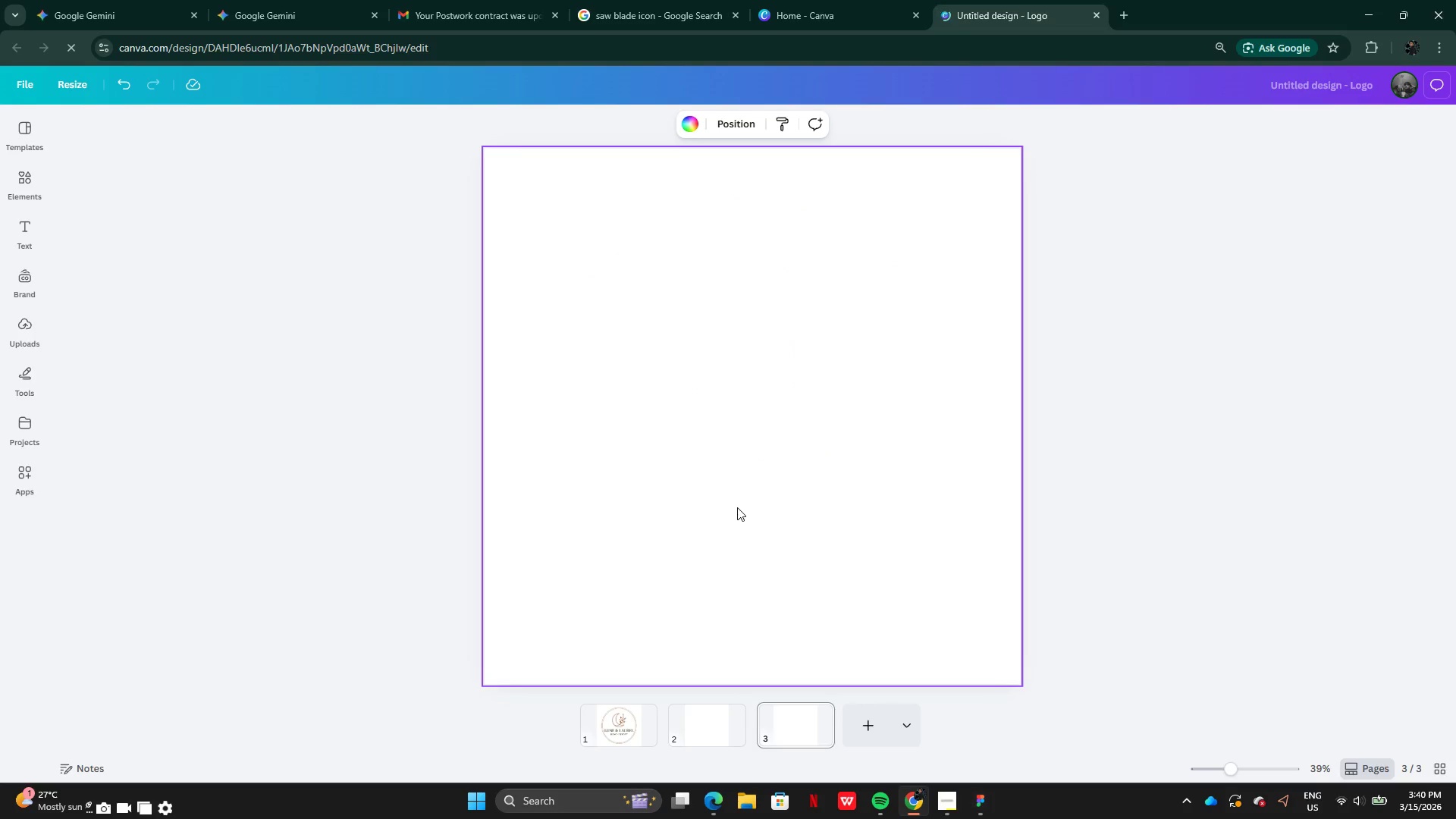 
left_click([578, 124])
 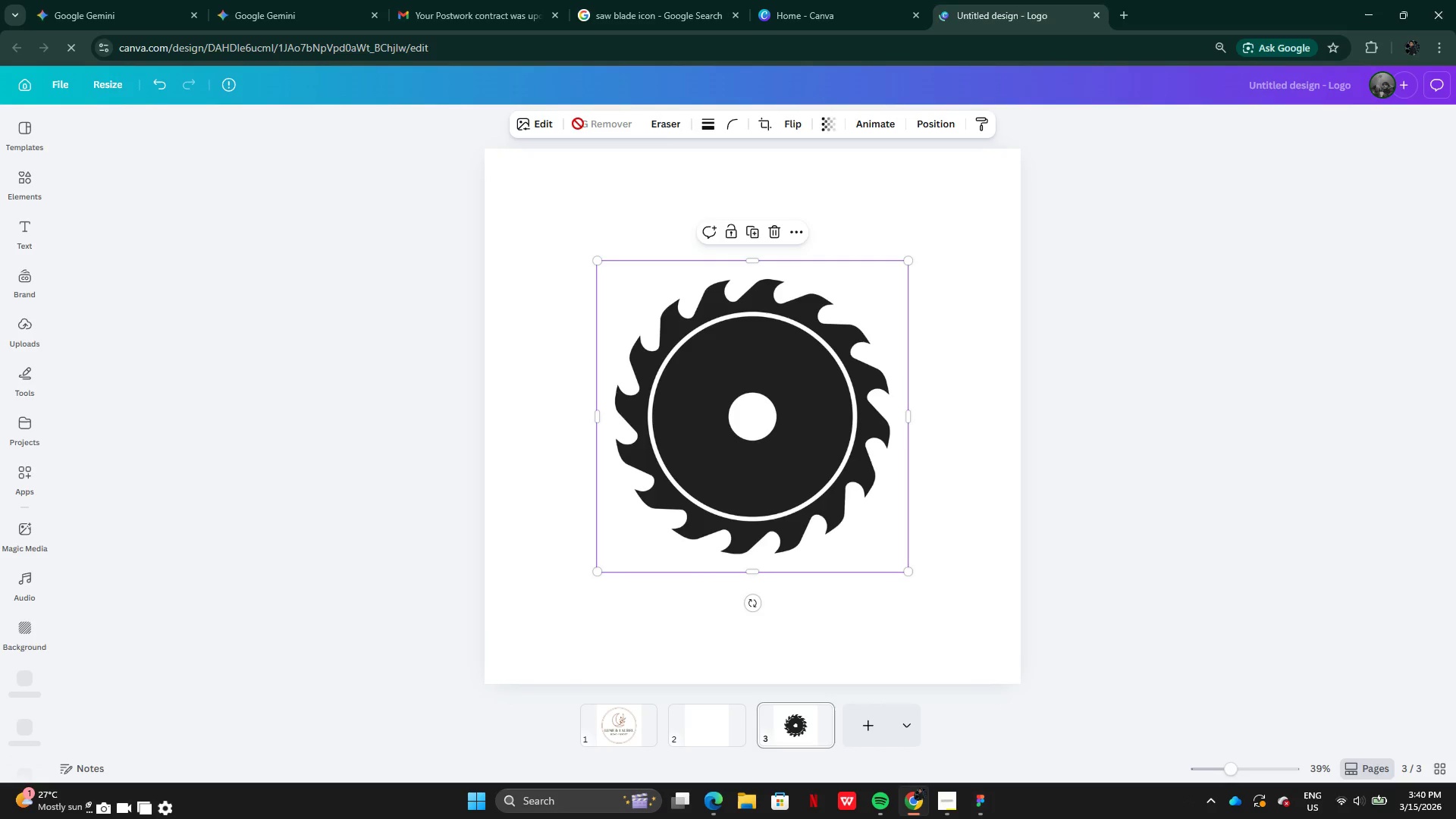 
wait(8.67)
 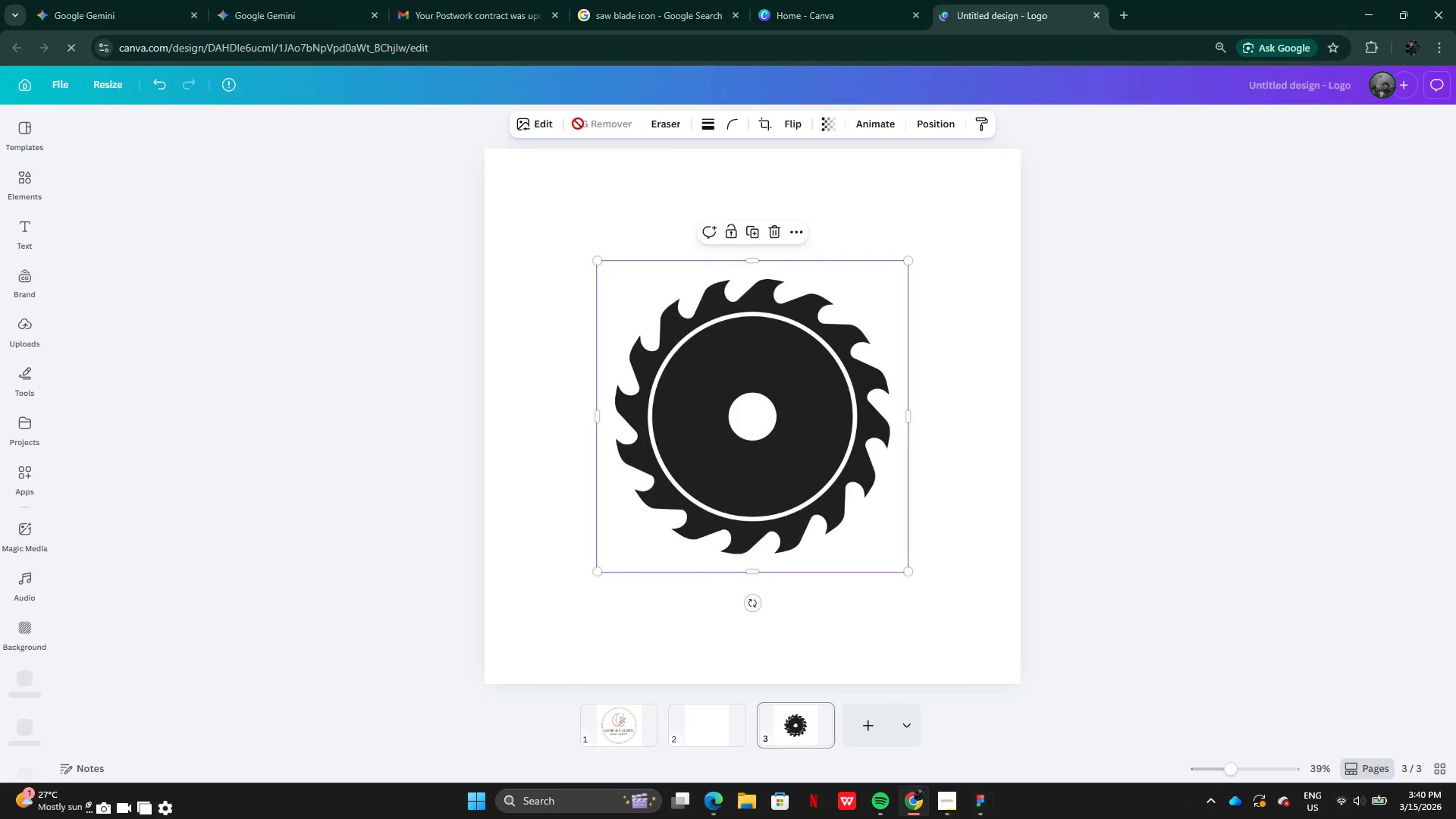 
left_click([985, 805])
 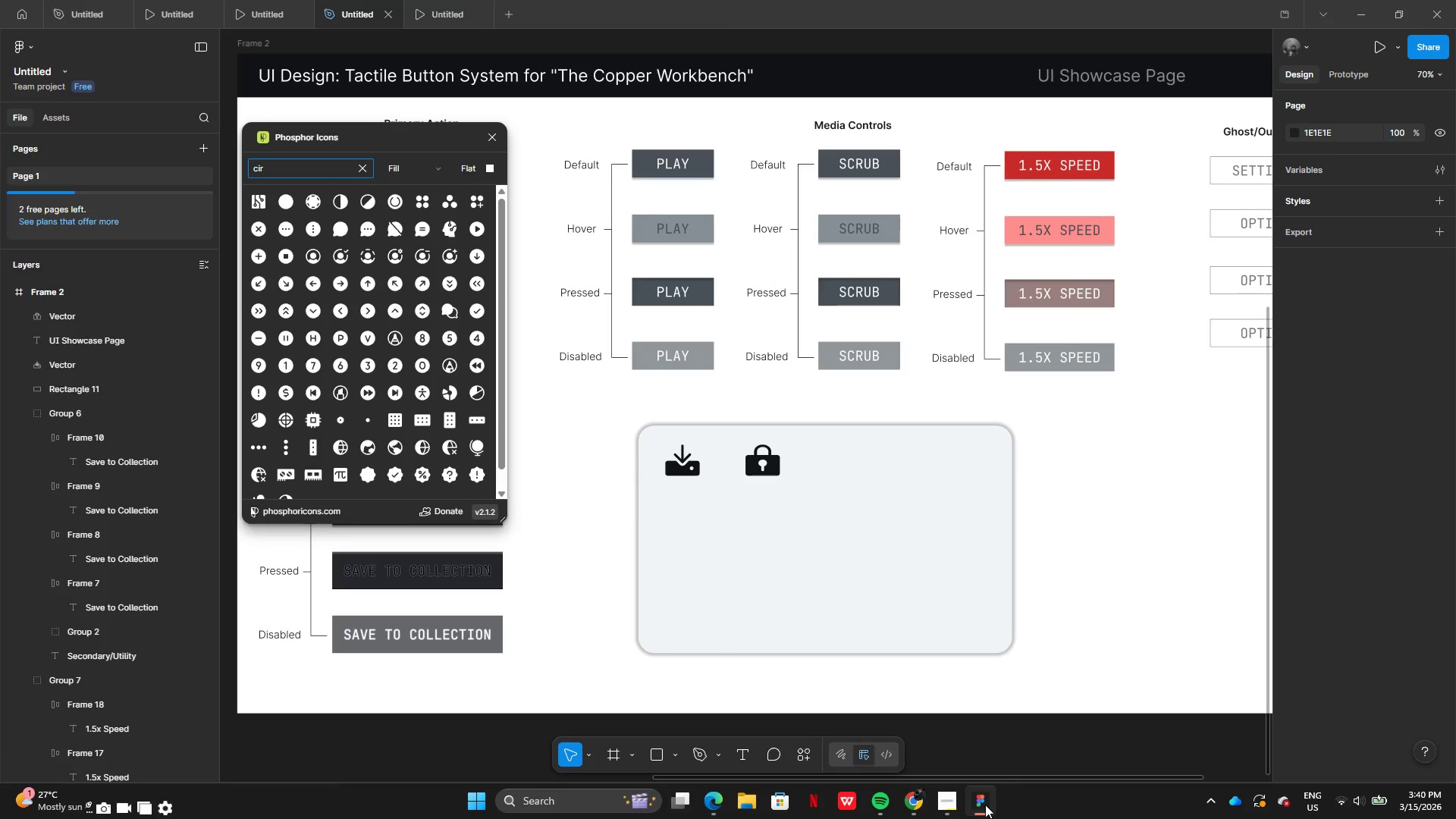 
left_click([985, 805])
 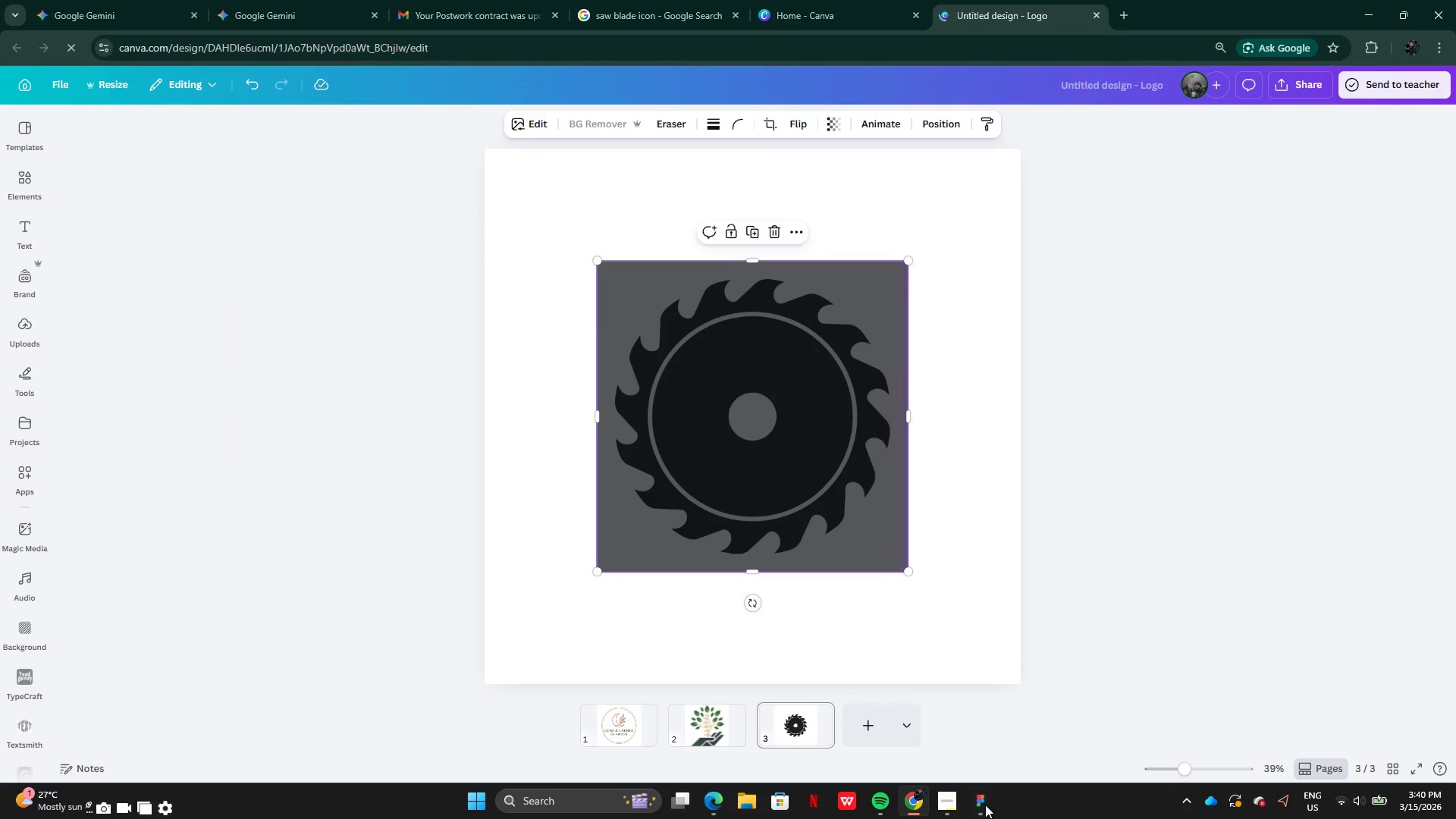 
left_click([985, 805])
 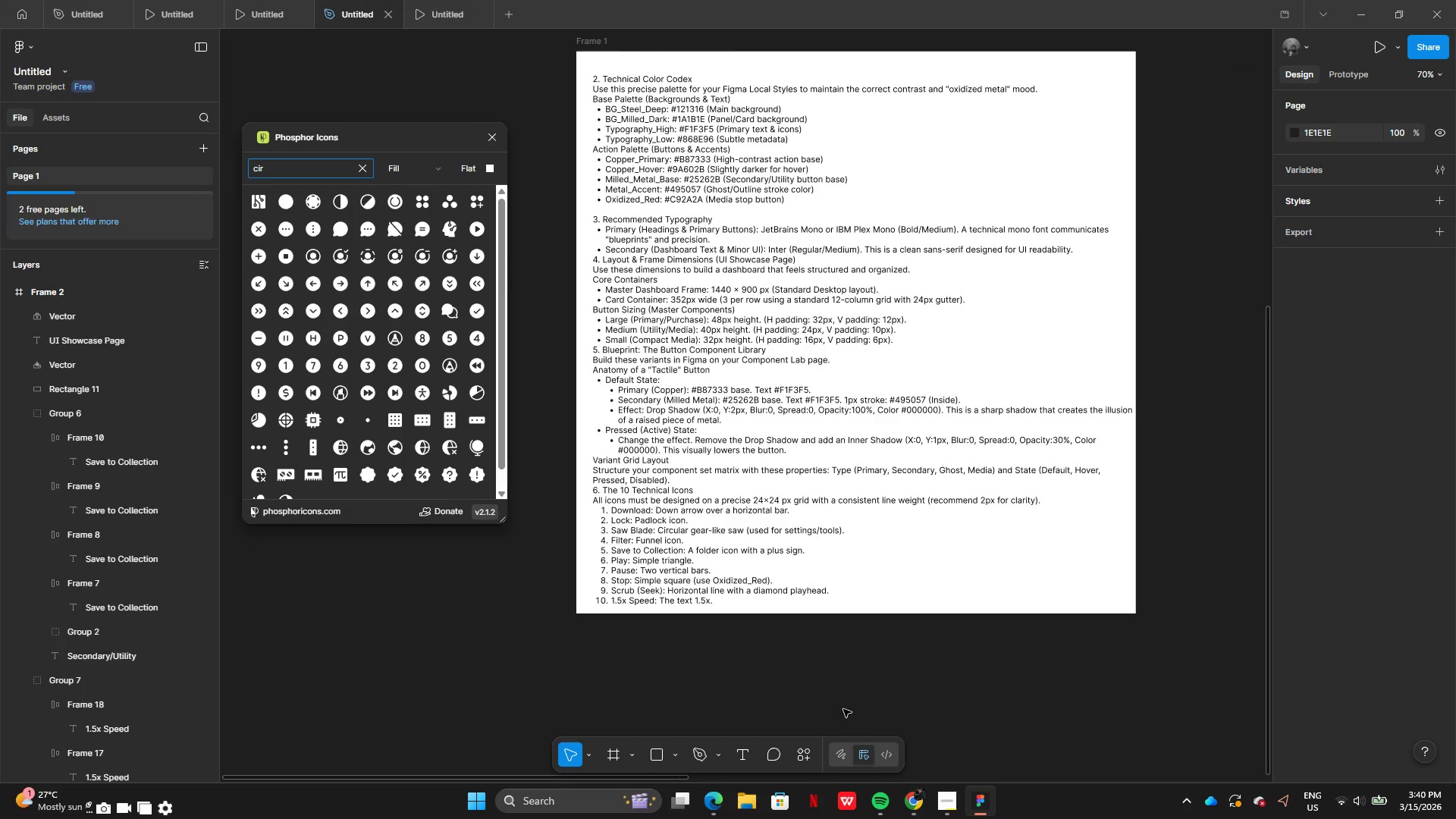 
wait(5.75)
 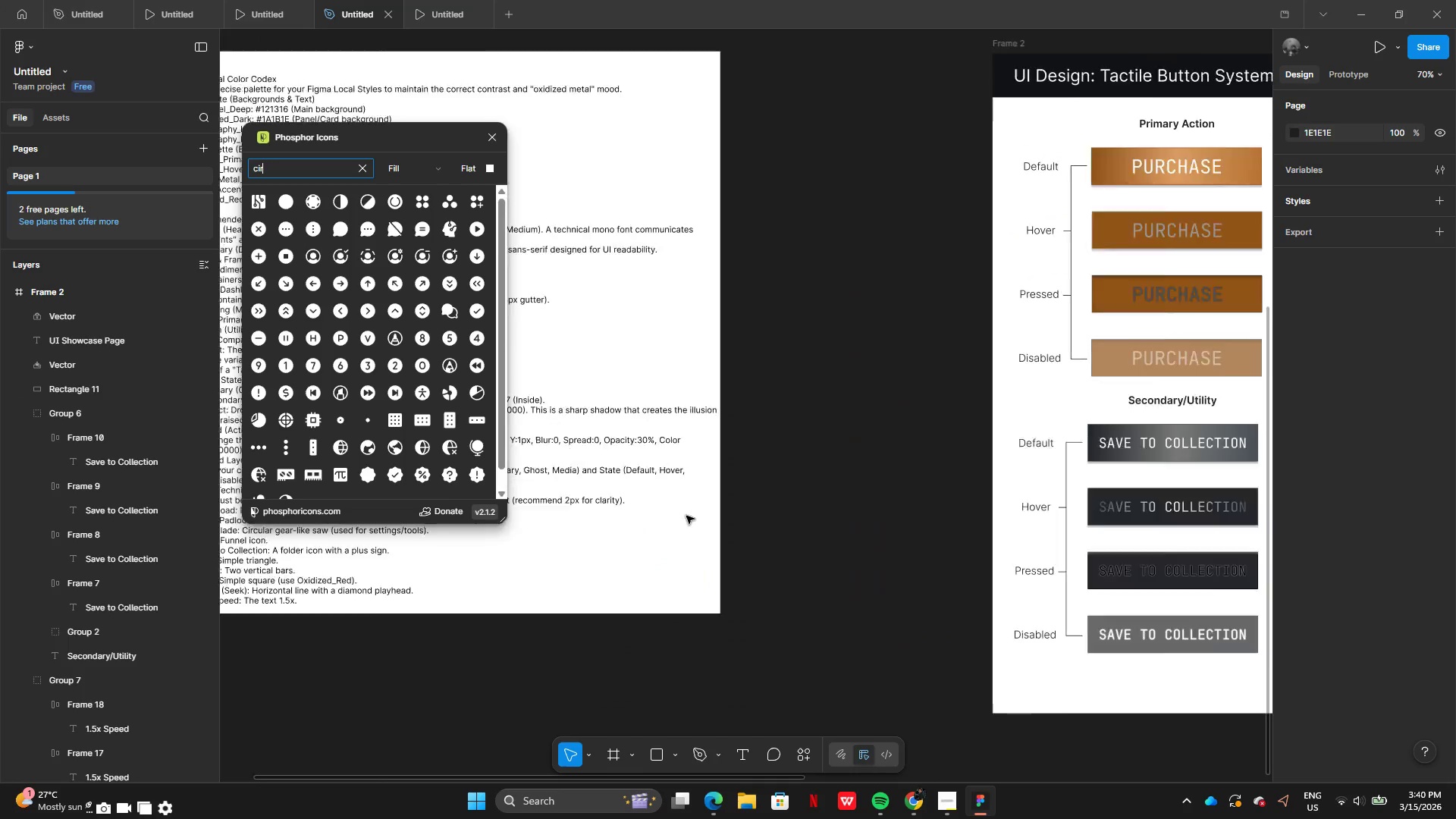 
left_click([919, 800])
 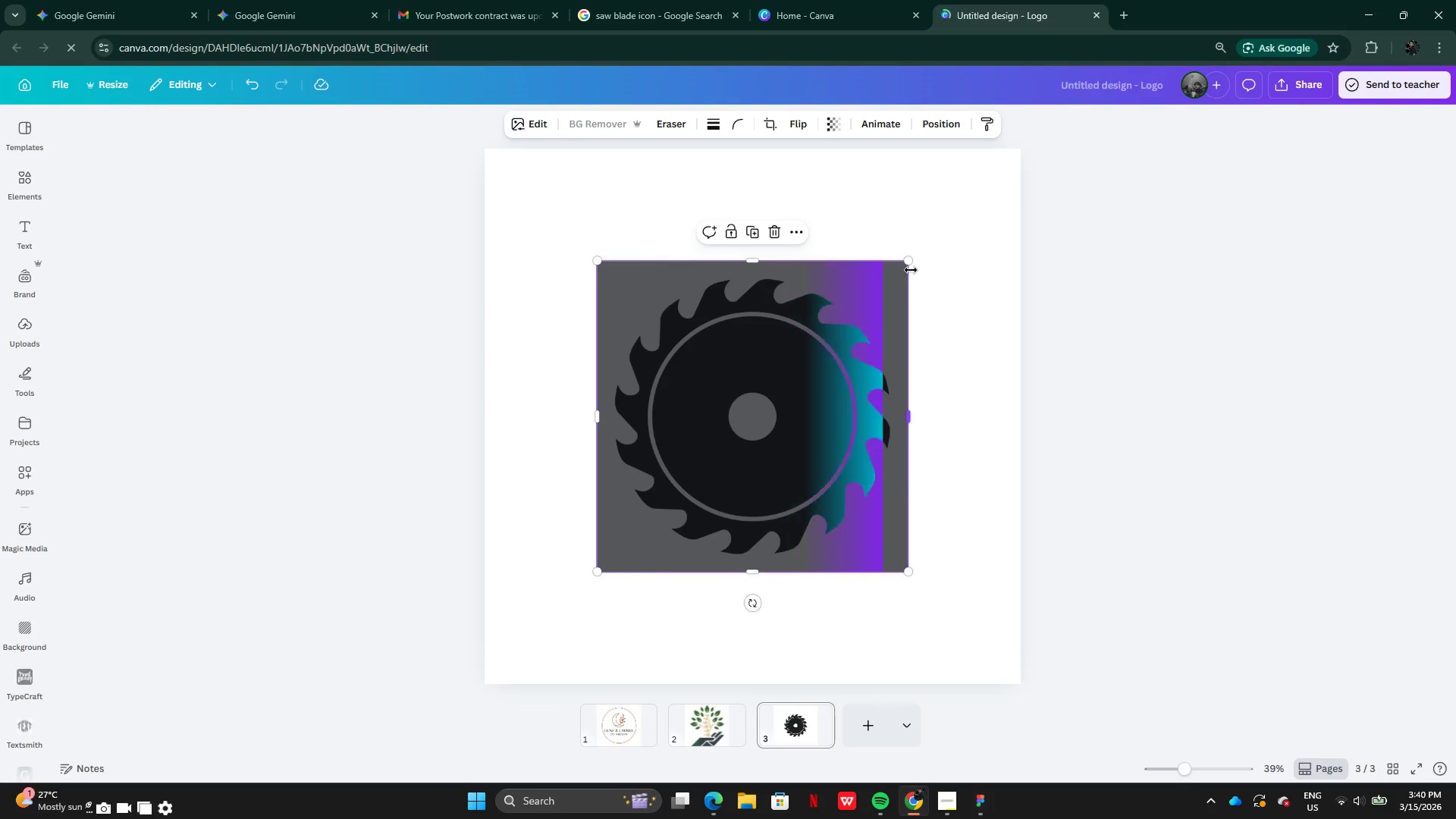 
left_click_drag(start_coordinate=[909, 259], to_coordinate=[1012, 164])
 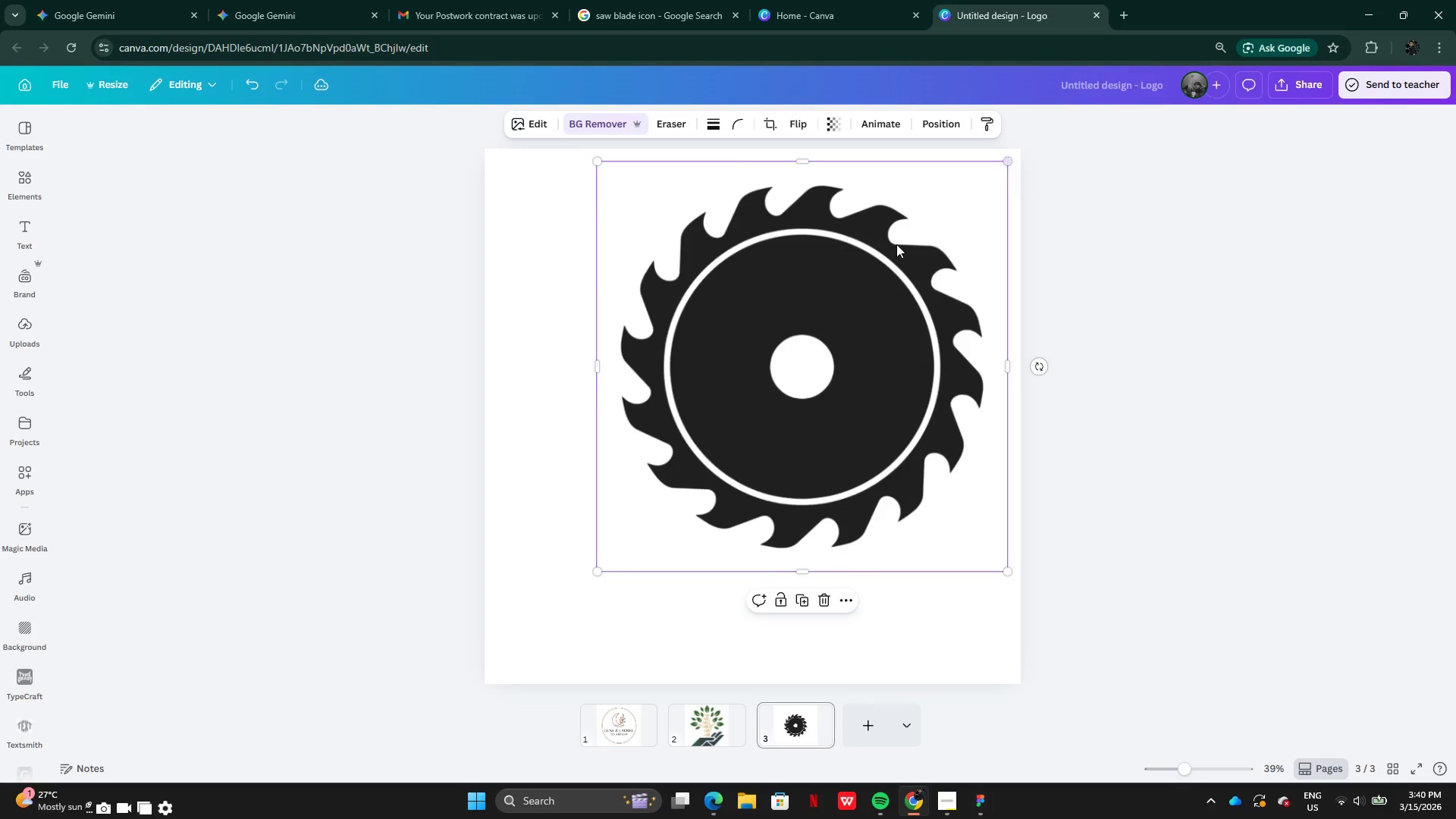 
left_click_drag(start_coordinate=[880, 262], to_coordinate=[817, 310])
 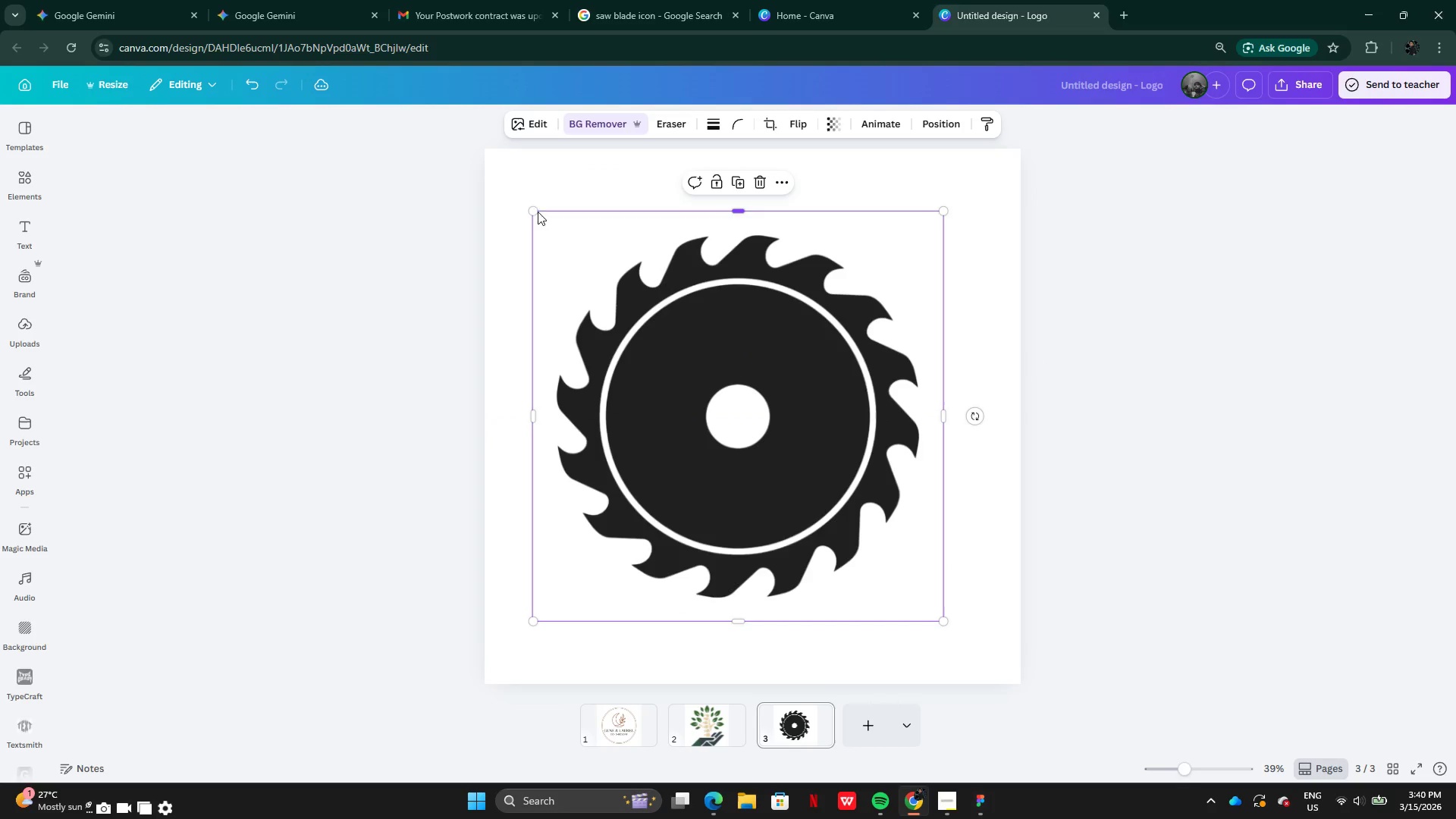 
left_click_drag(start_coordinate=[531, 214], to_coordinate=[470, 161])
 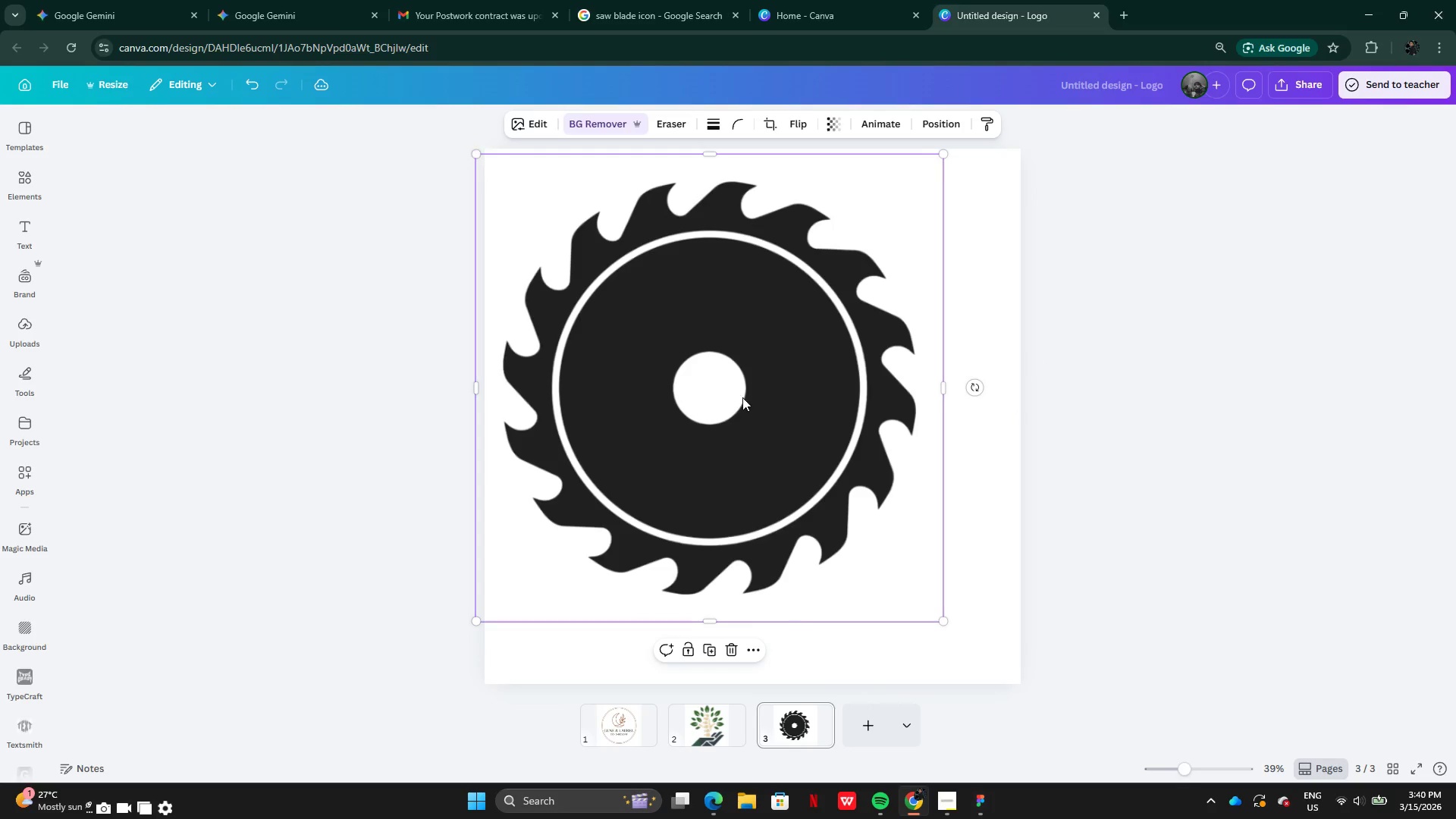 
left_click_drag(start_coordinate=[744, 399], to_coordinate=[772, 426])
 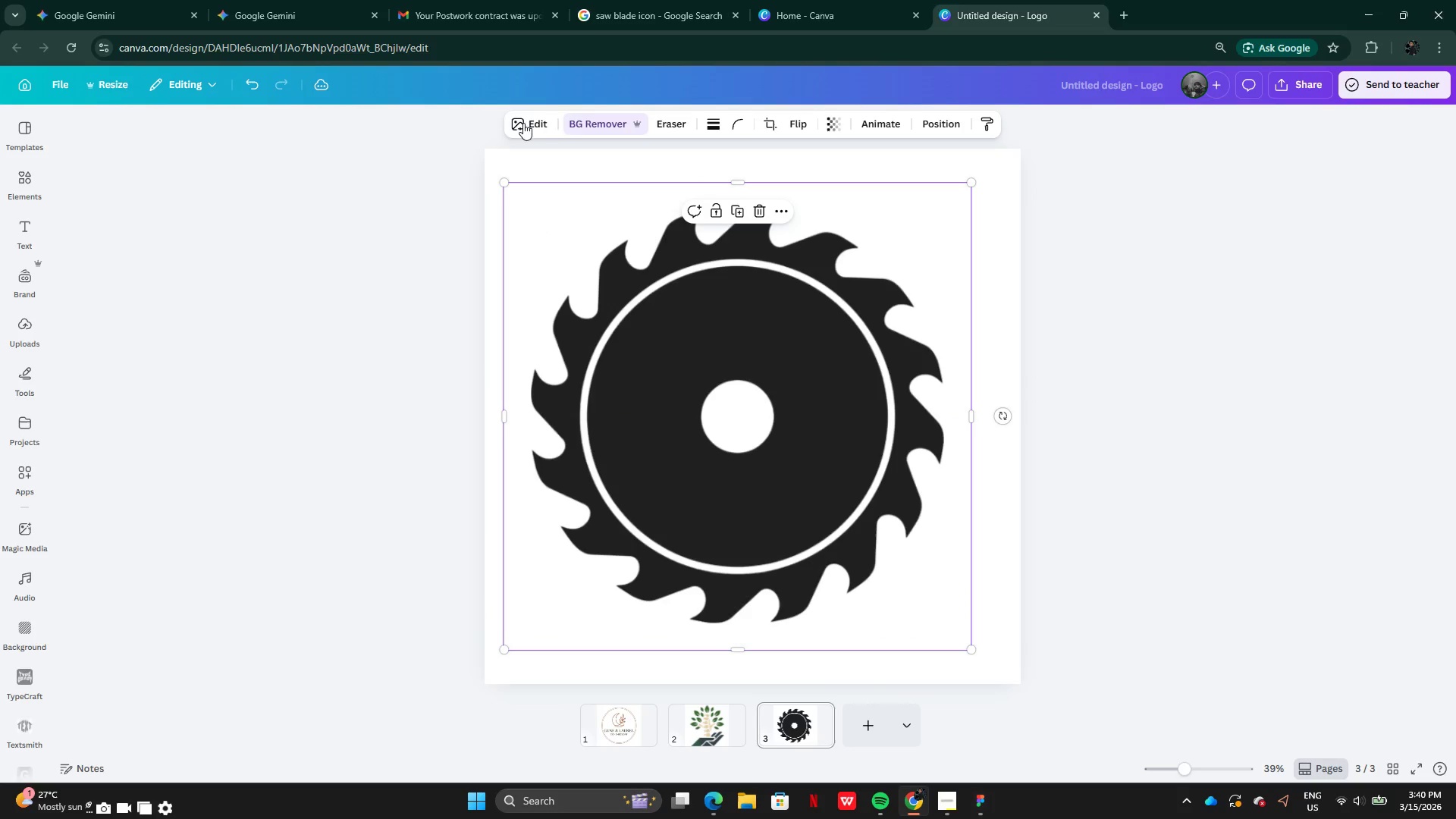 
left_click([533, 121])
 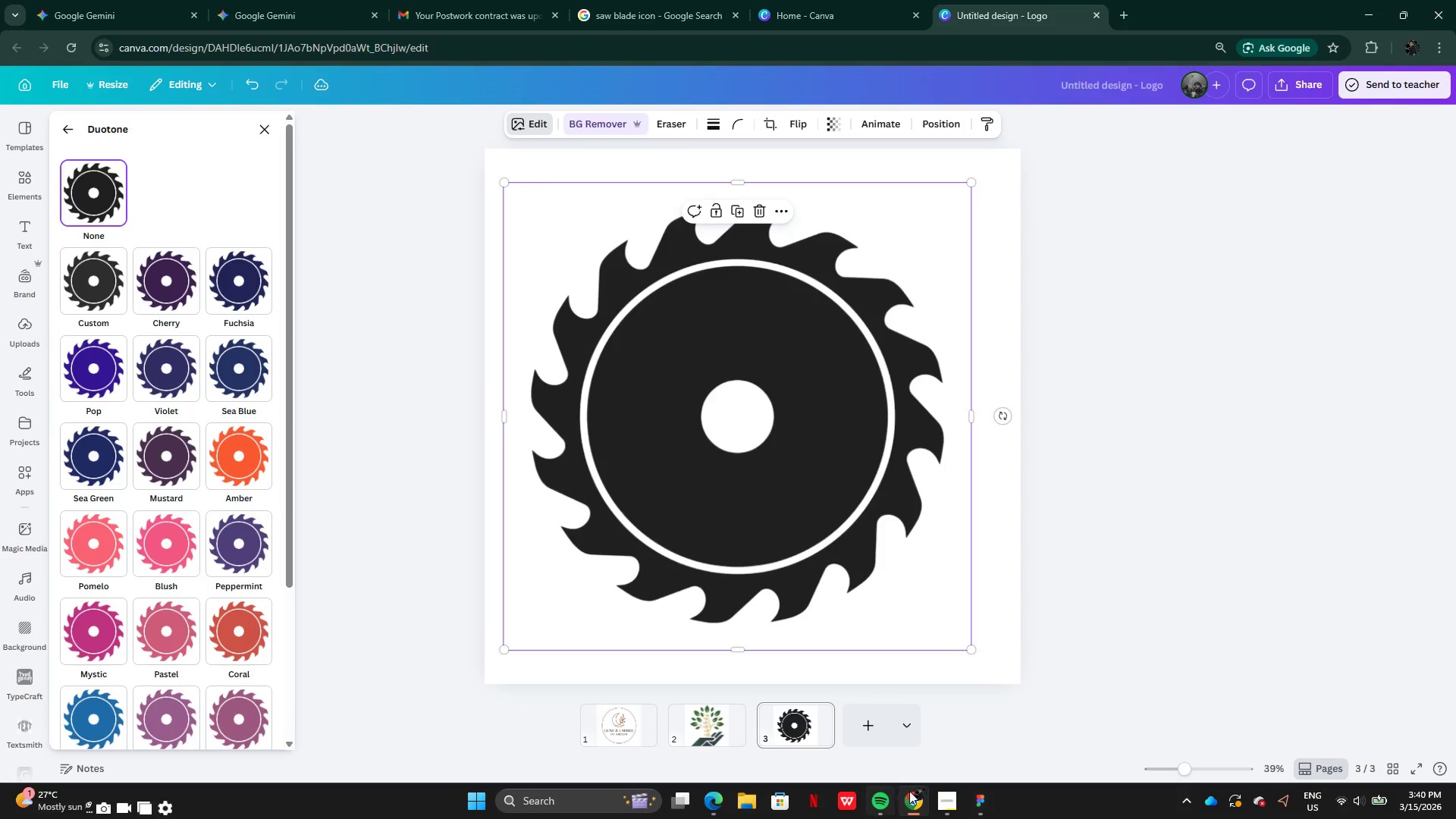 
left_click([96, 276])
 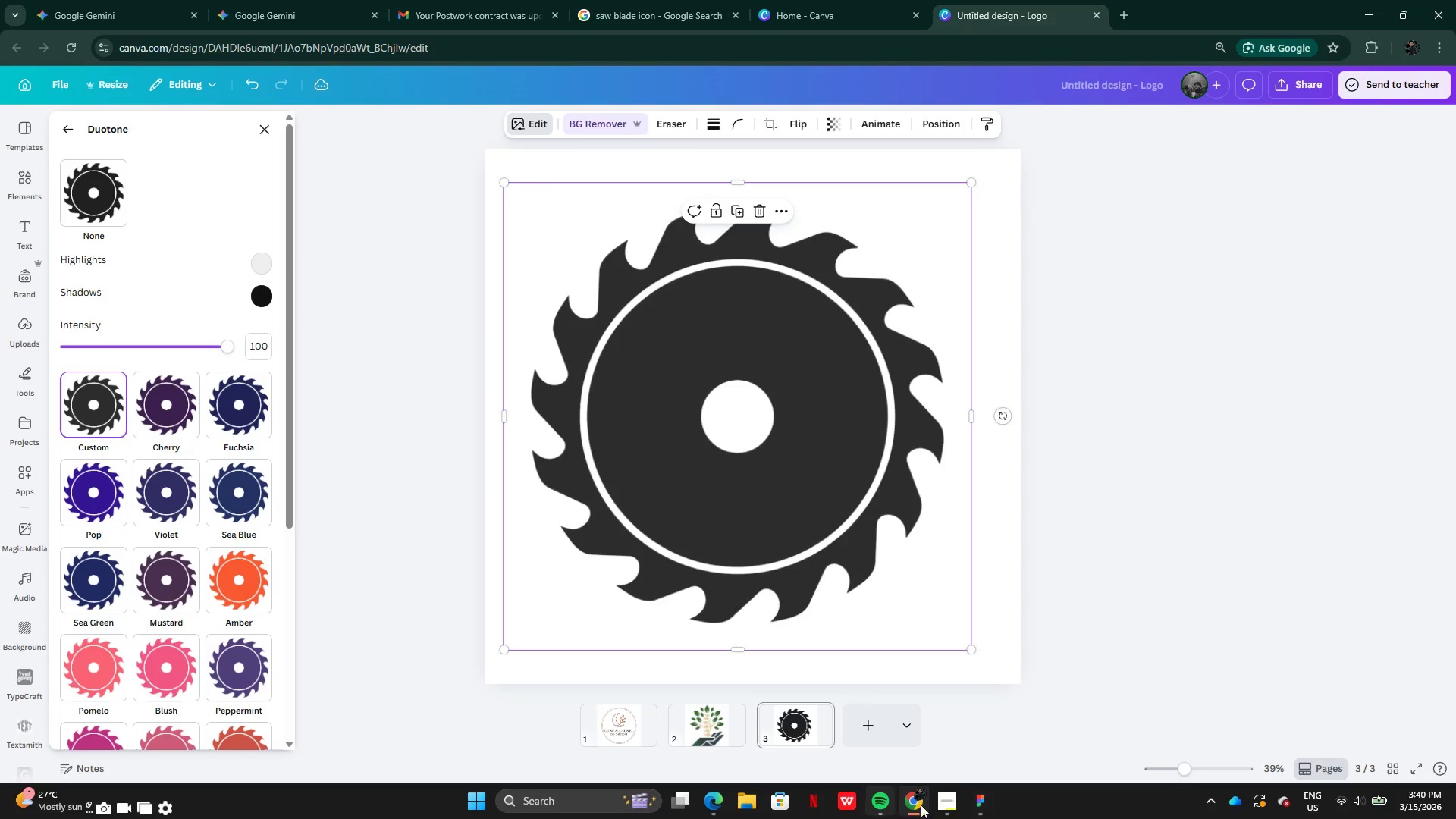 
left_click([974, 799])
 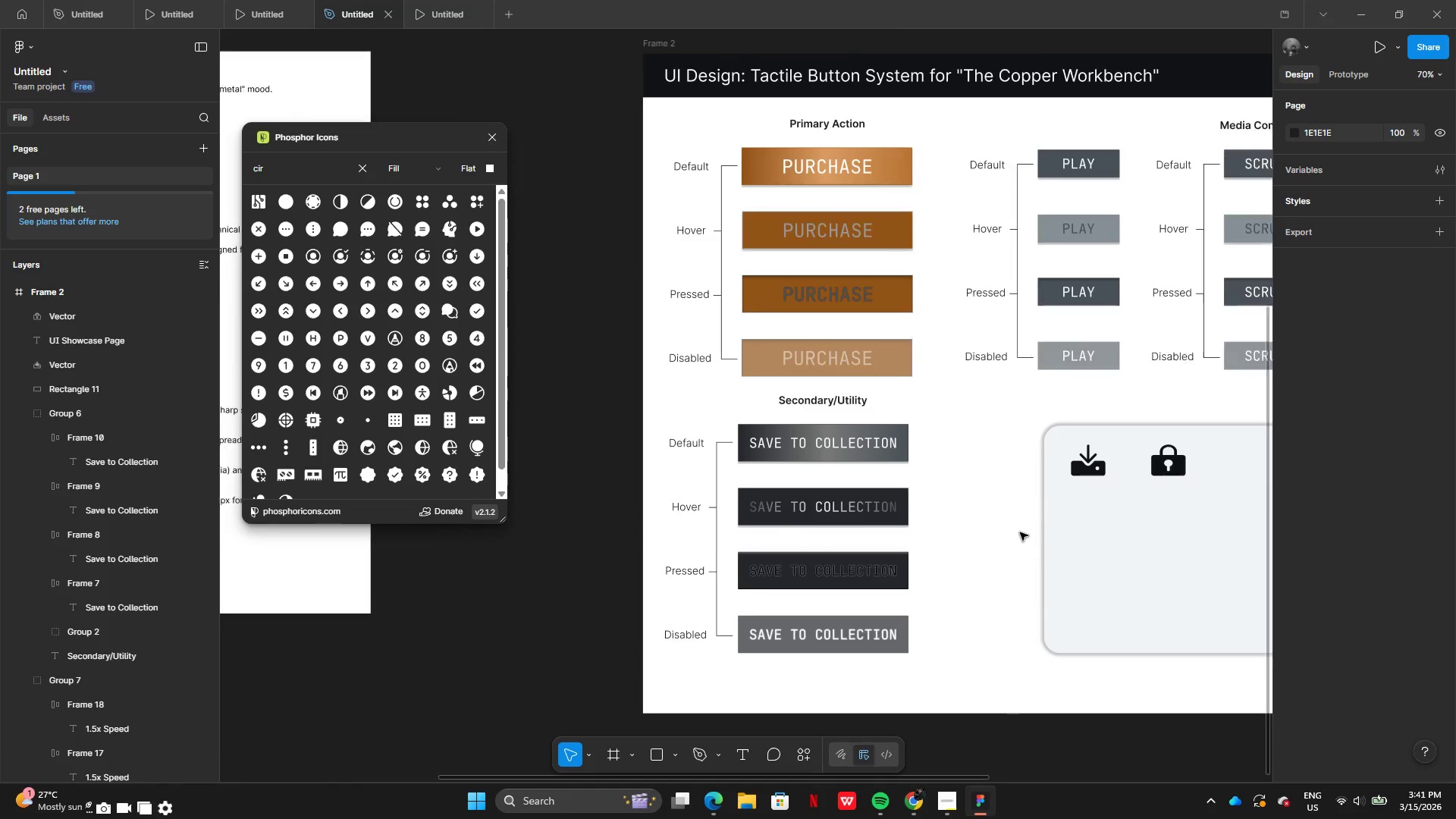 
left_click([894, 466])
 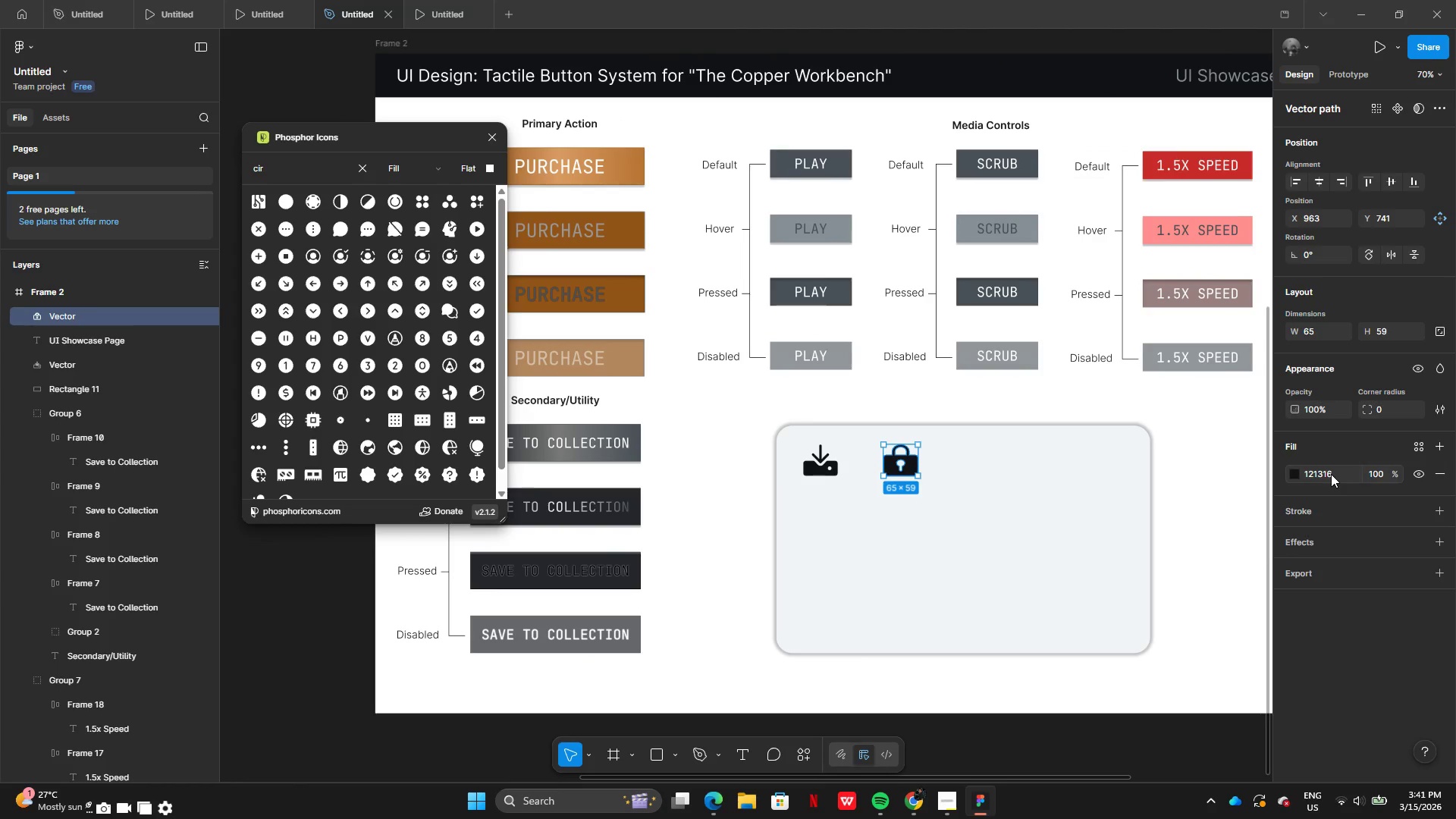 
left_click([1331, 474])
 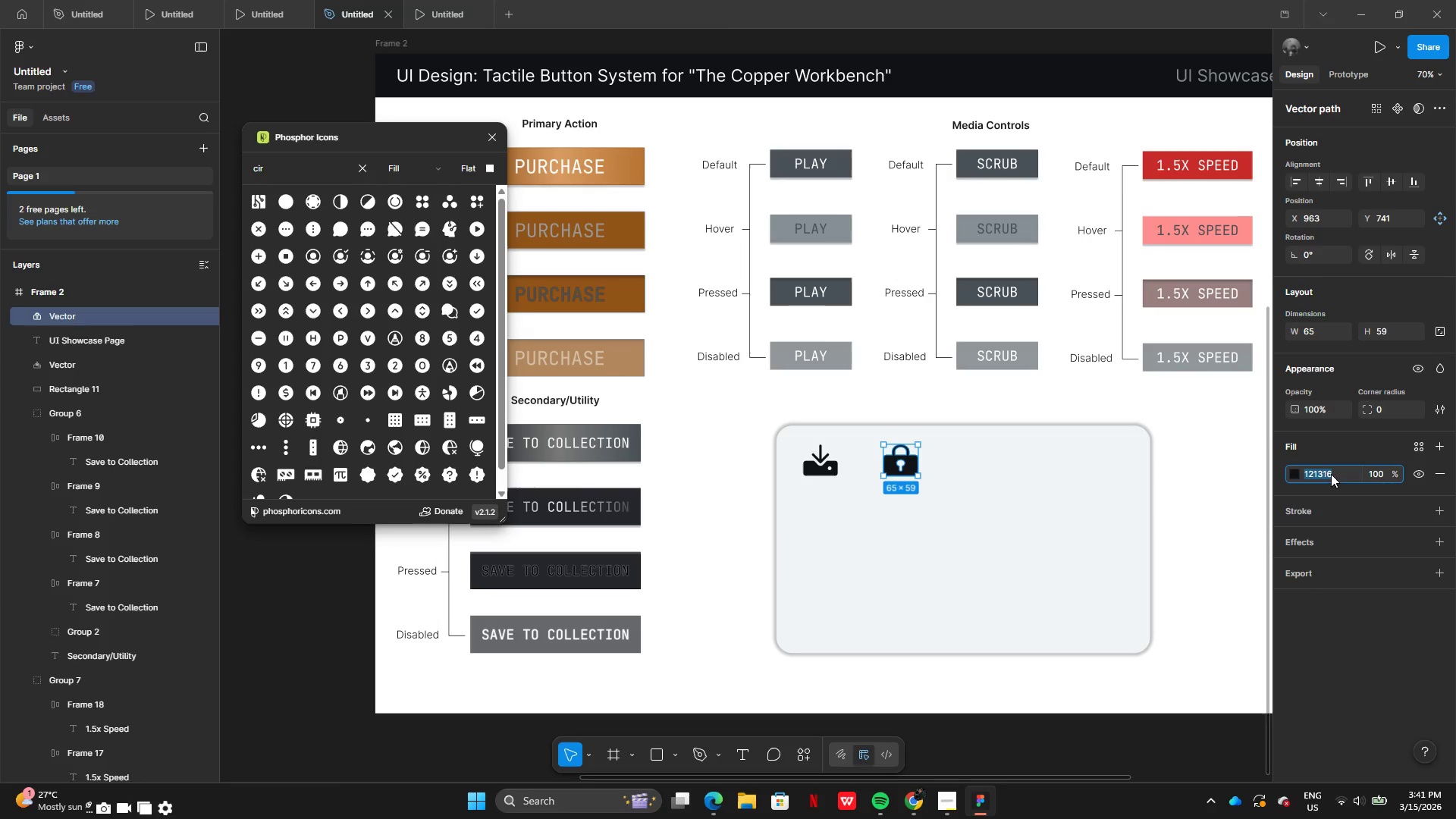 
key(Control+C)
 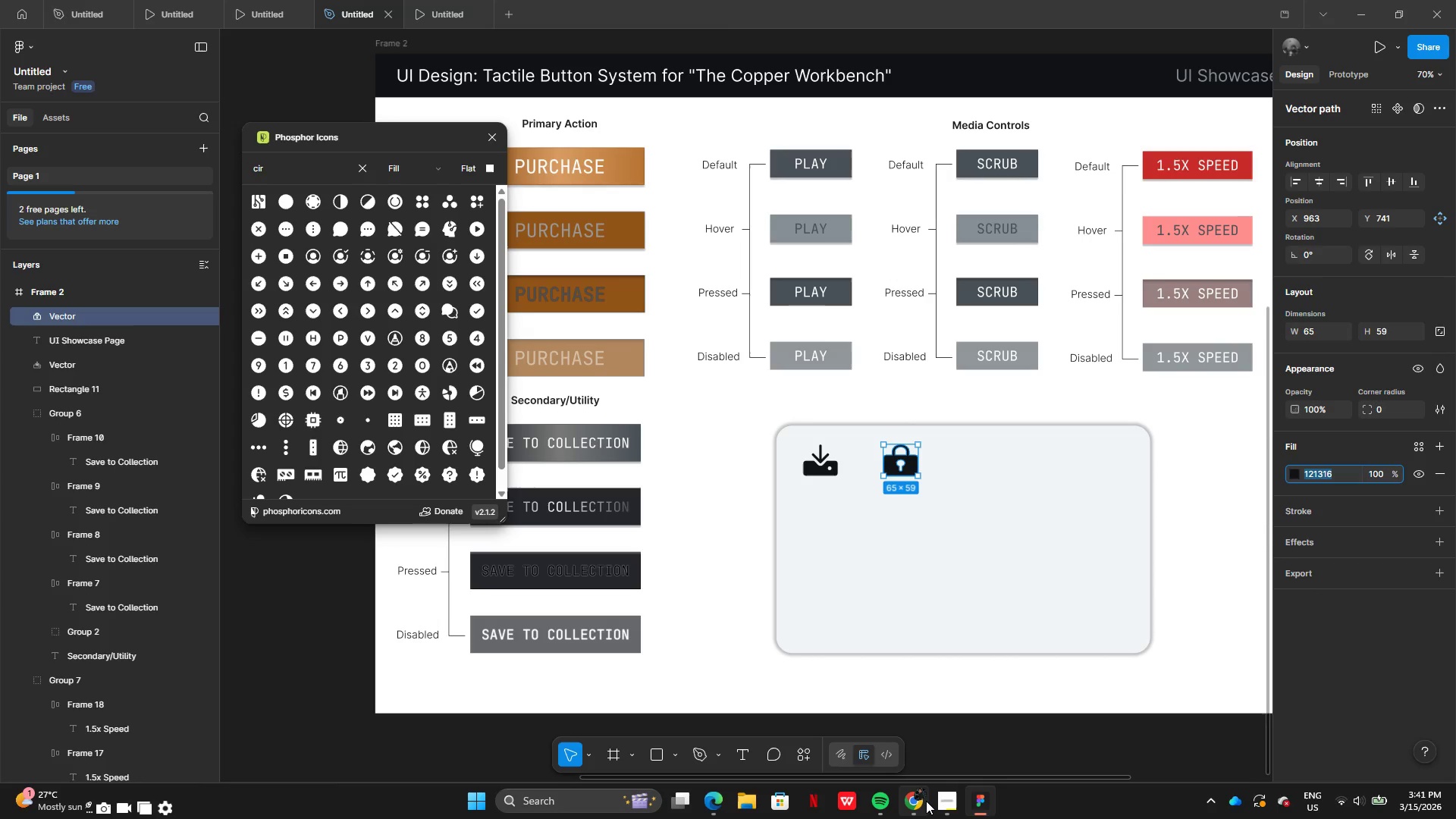 
left_click([926, 801])
 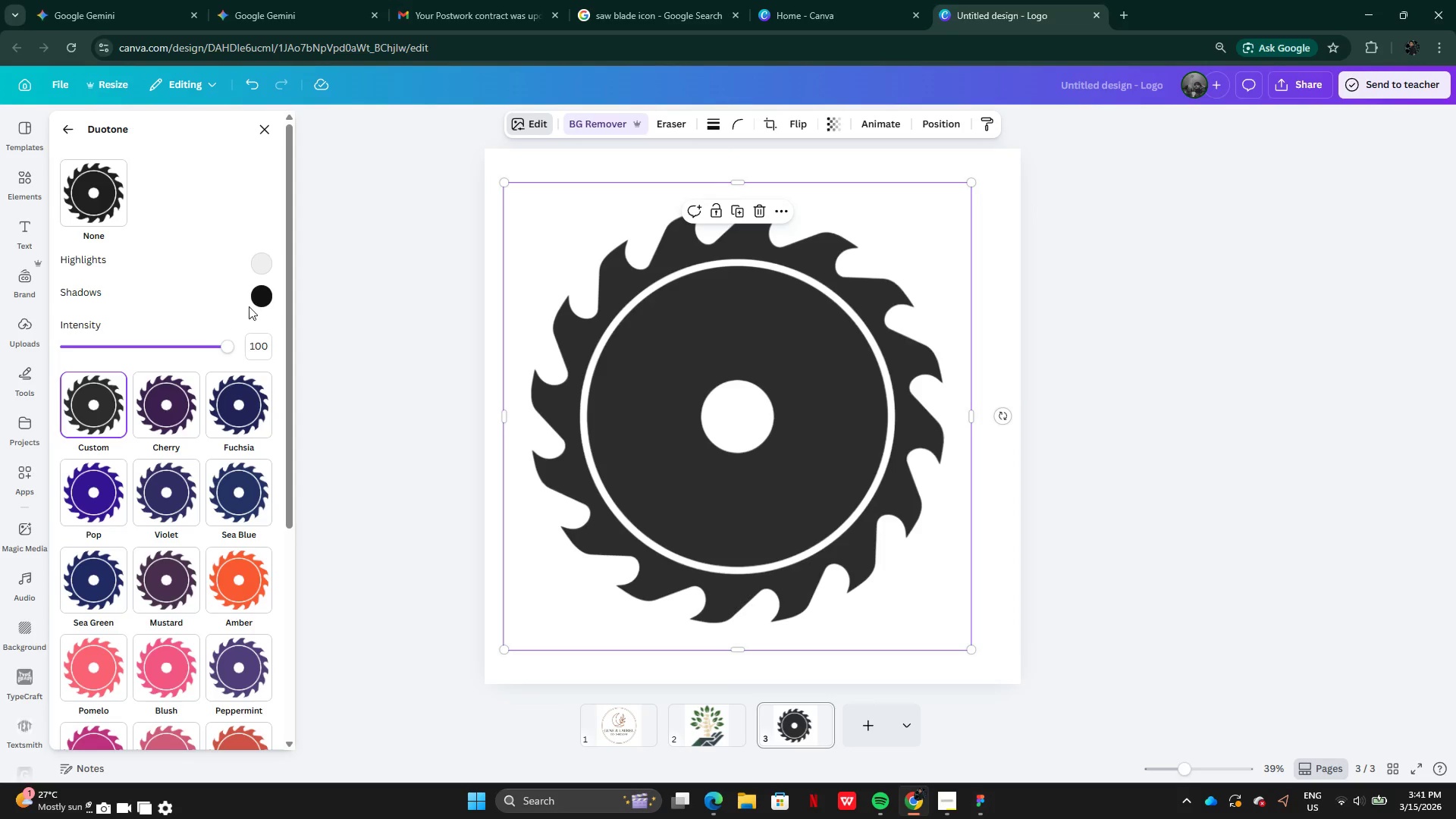 
left_click([259, 297])
 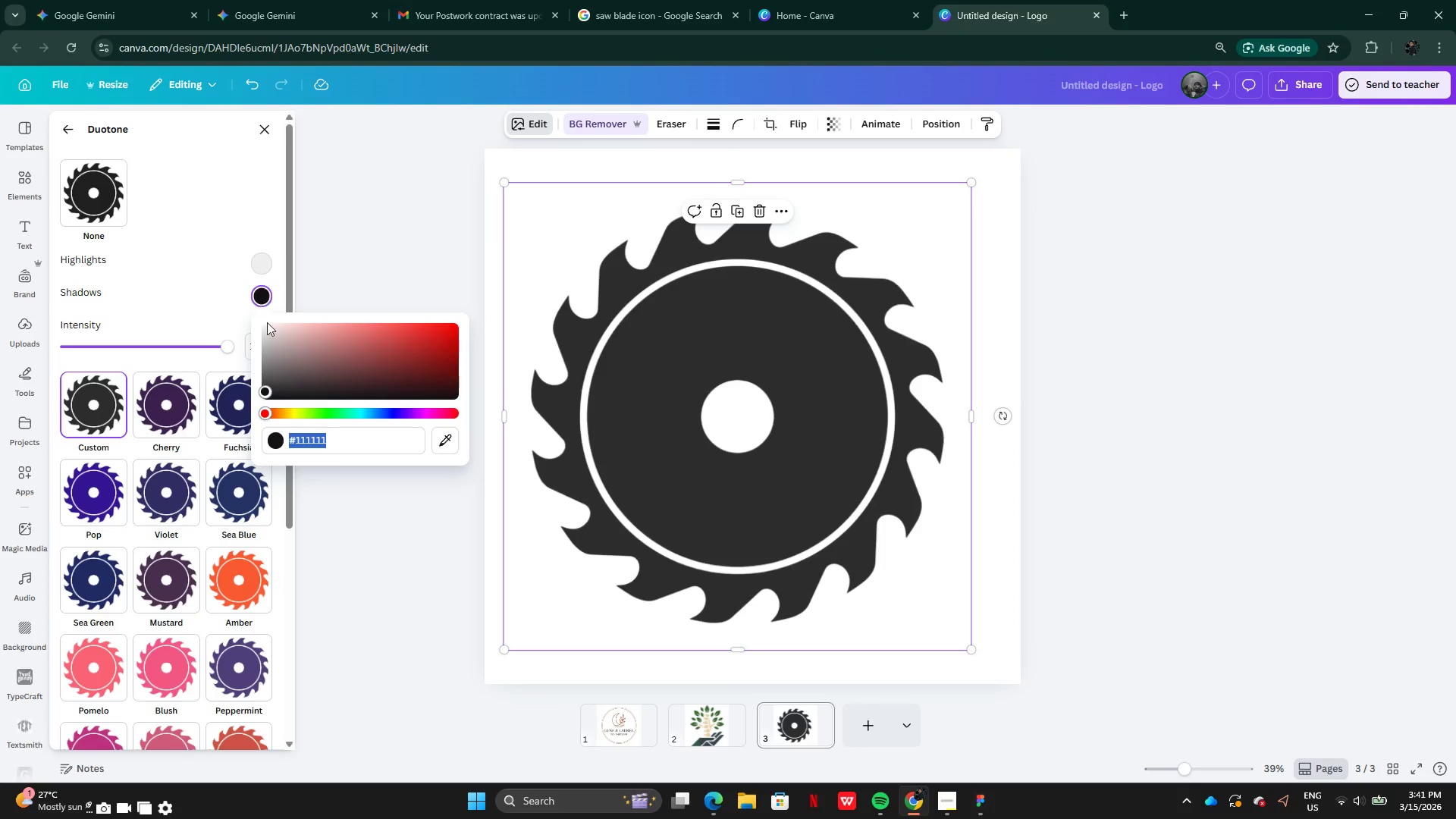 
key(Control+V)
 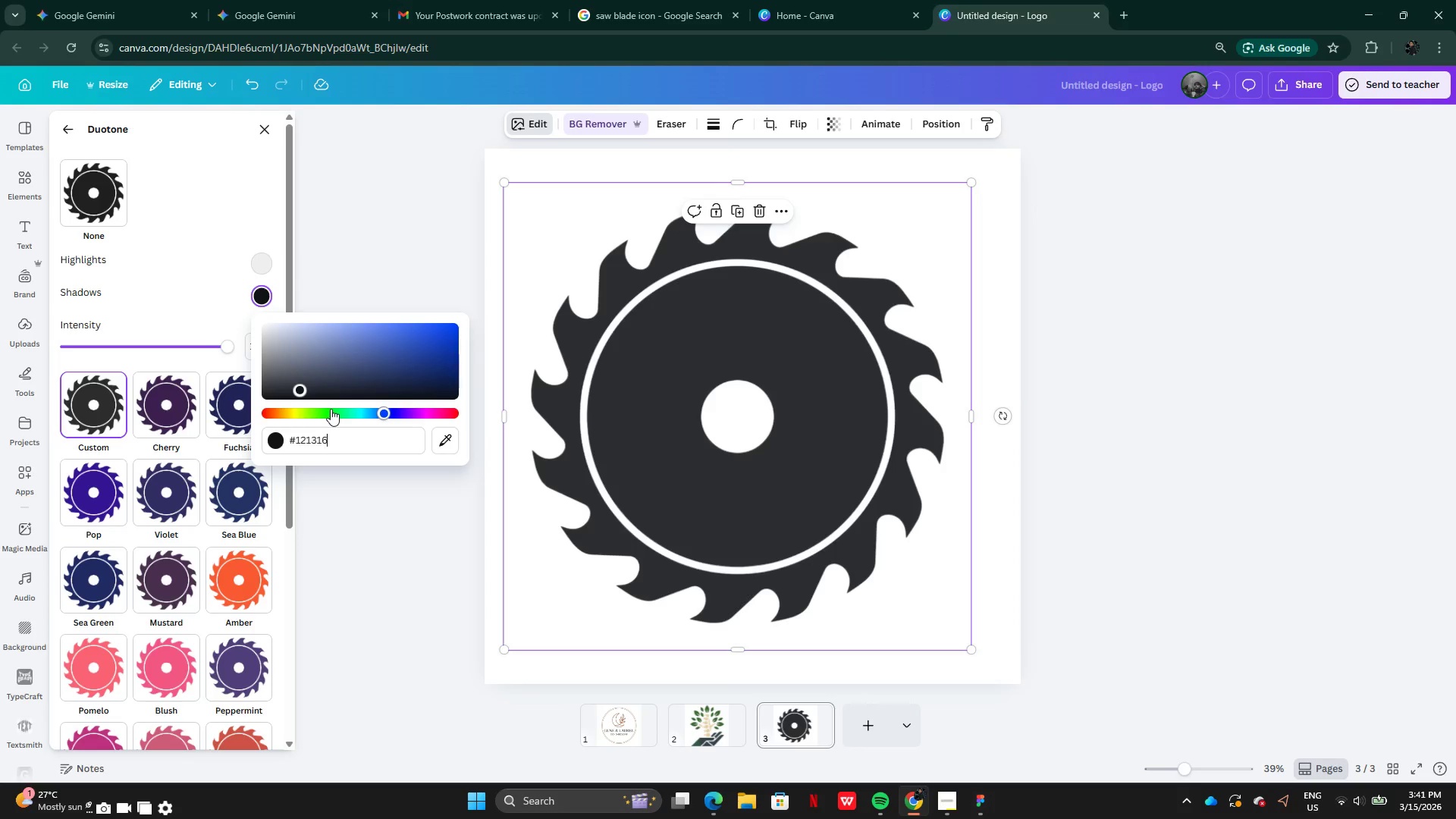 
key(Enter)
 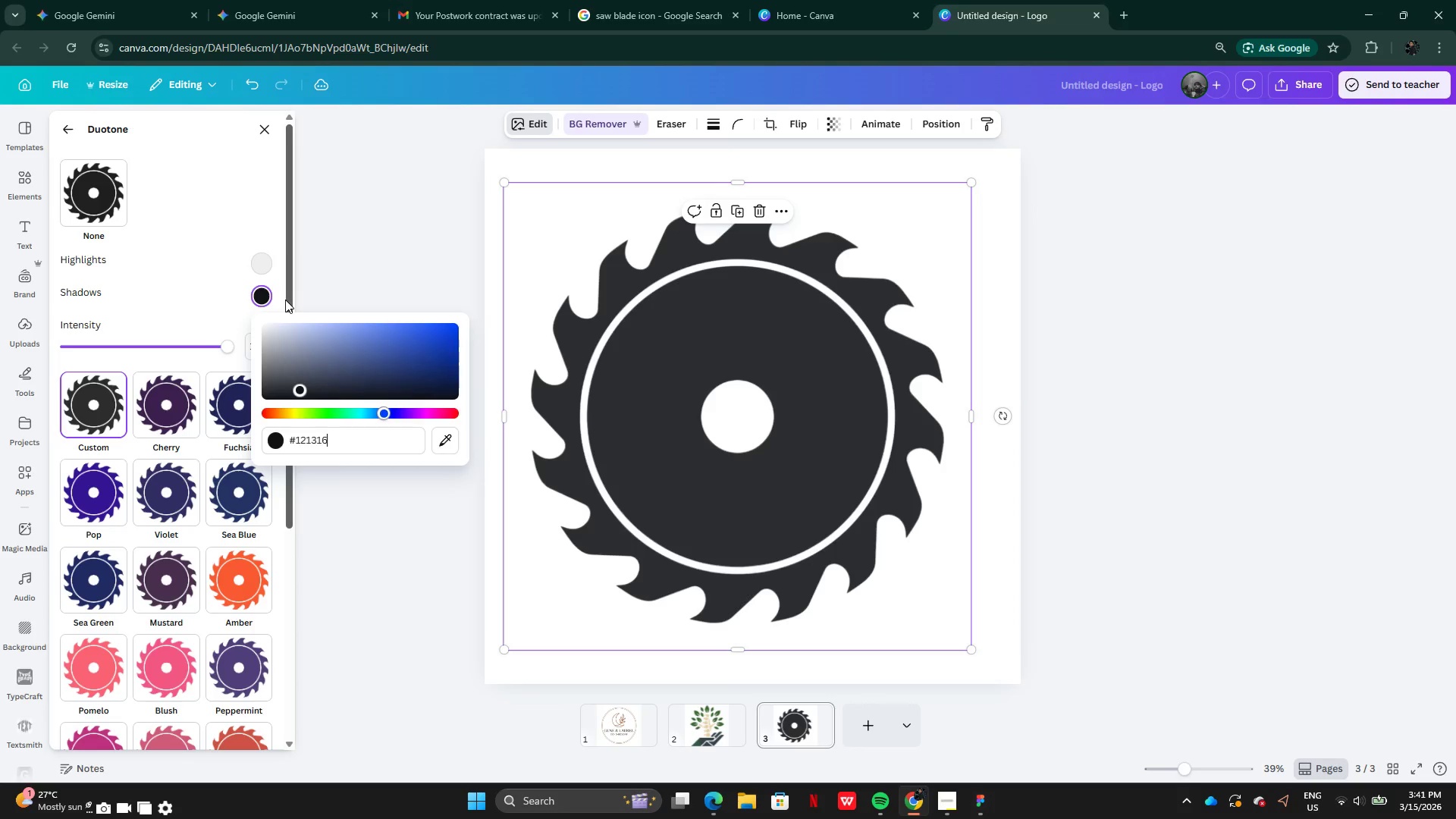 
key(Enter)
 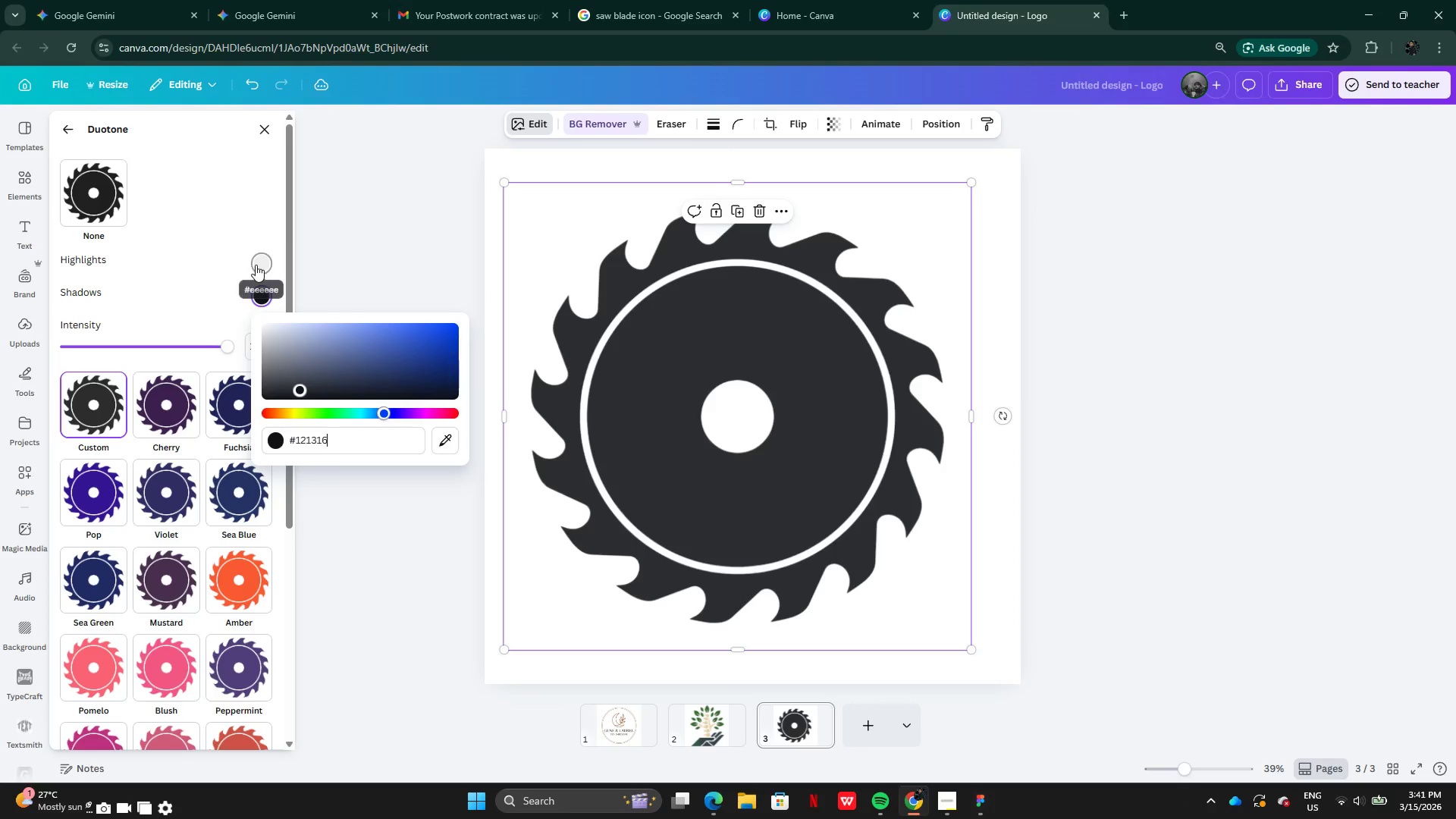 
left_click([260, 264])
 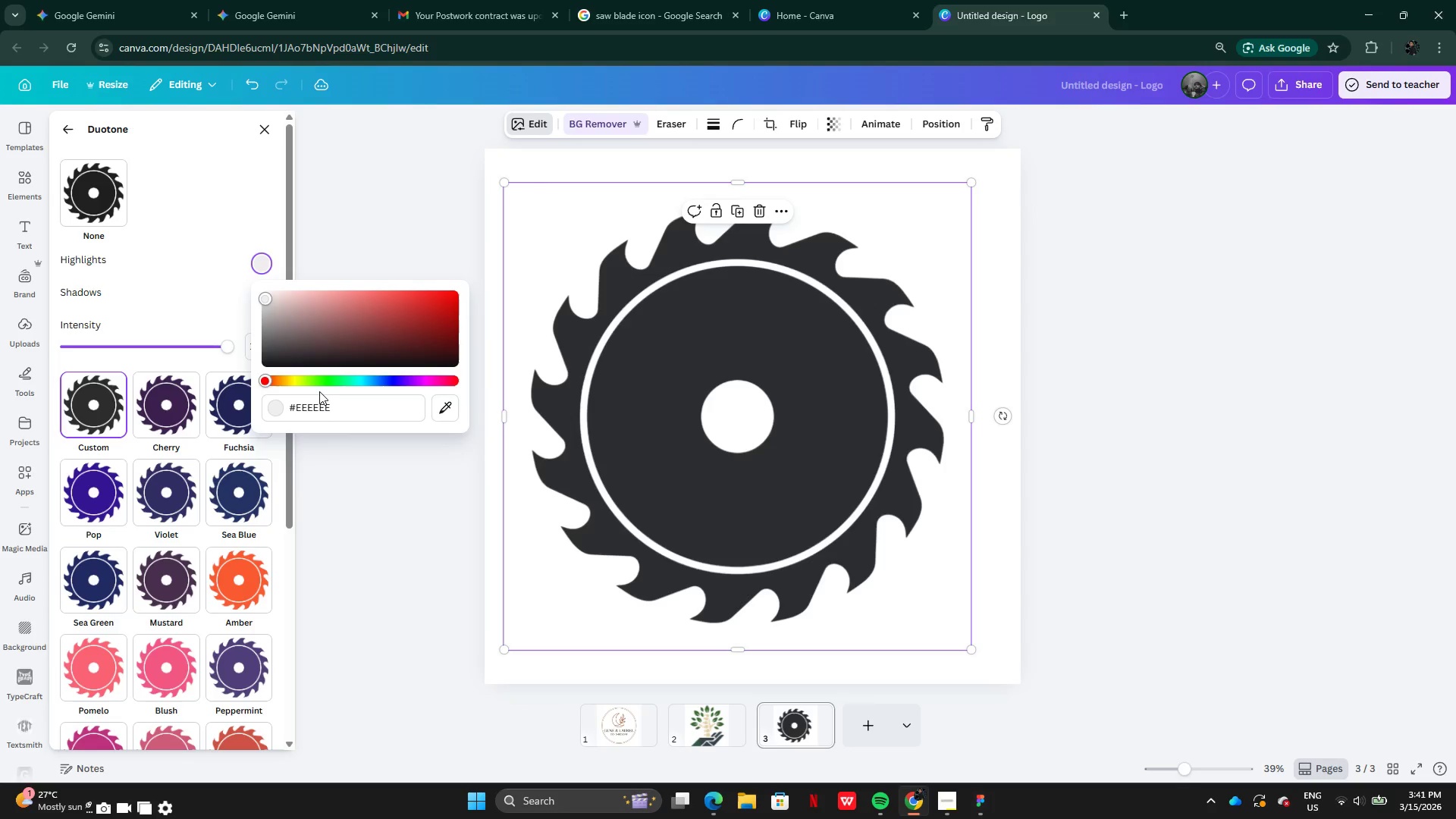 
left_click([321, 402])
 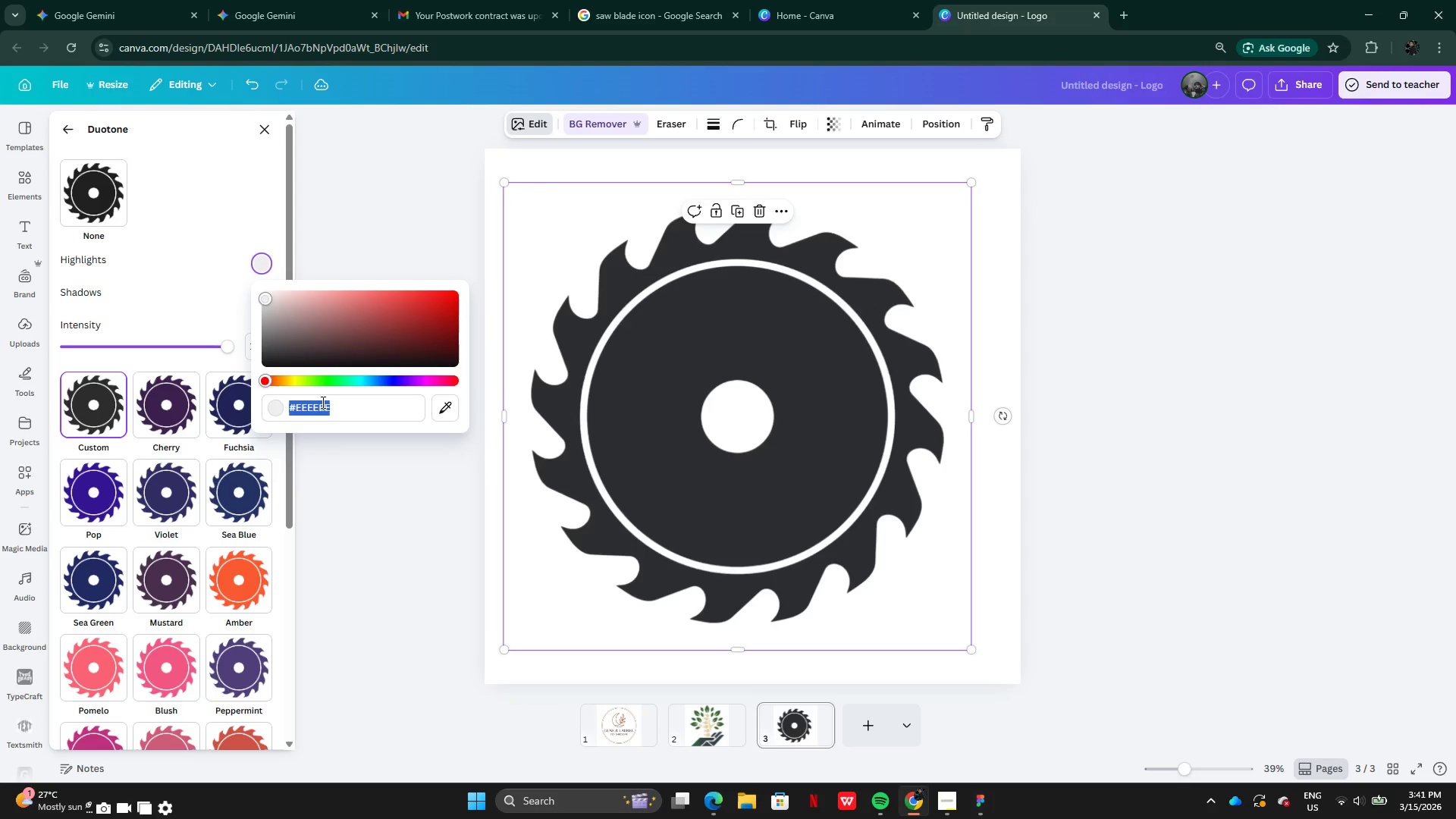 
key(Control+V)
 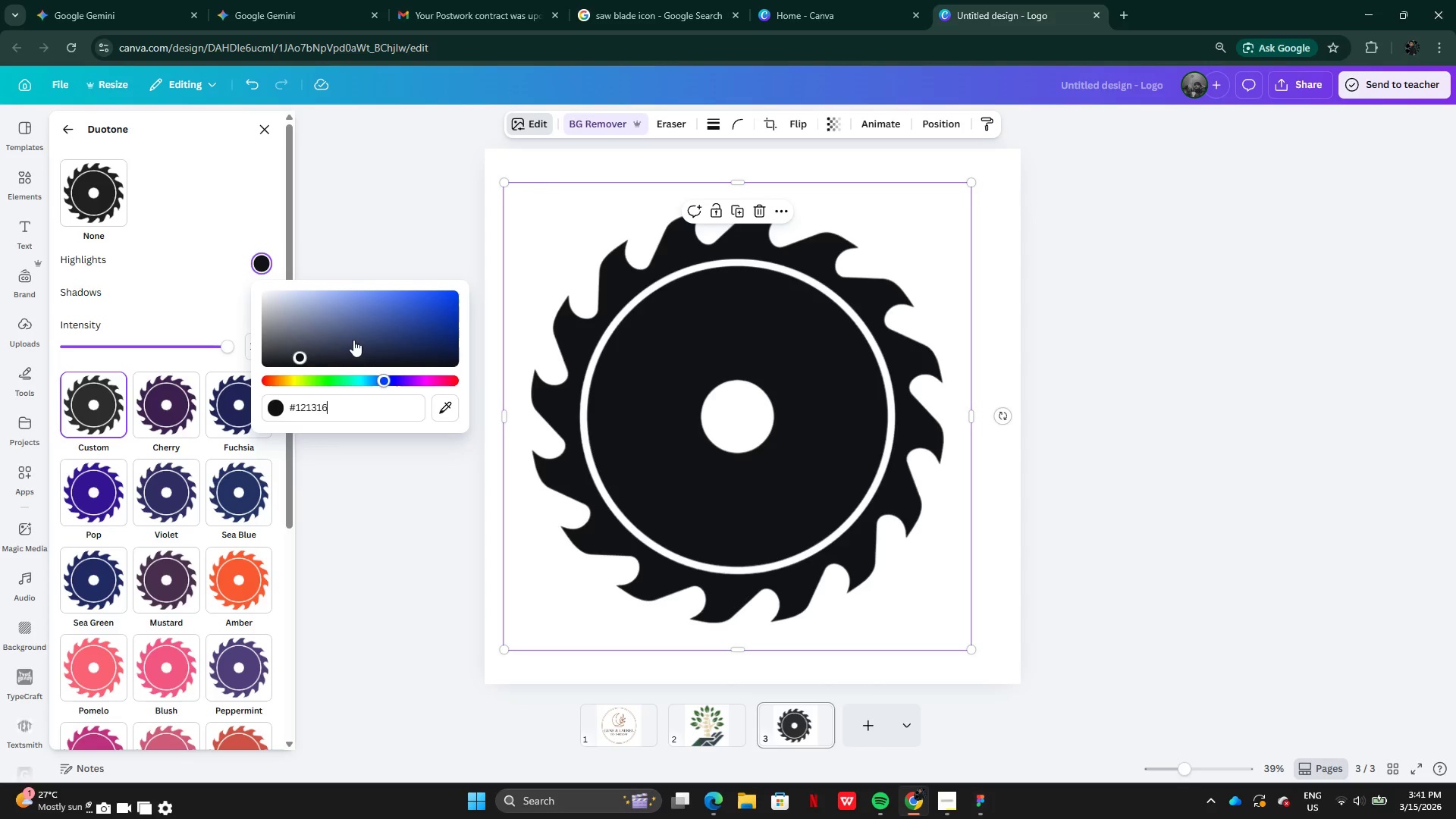 
key(Enter)
 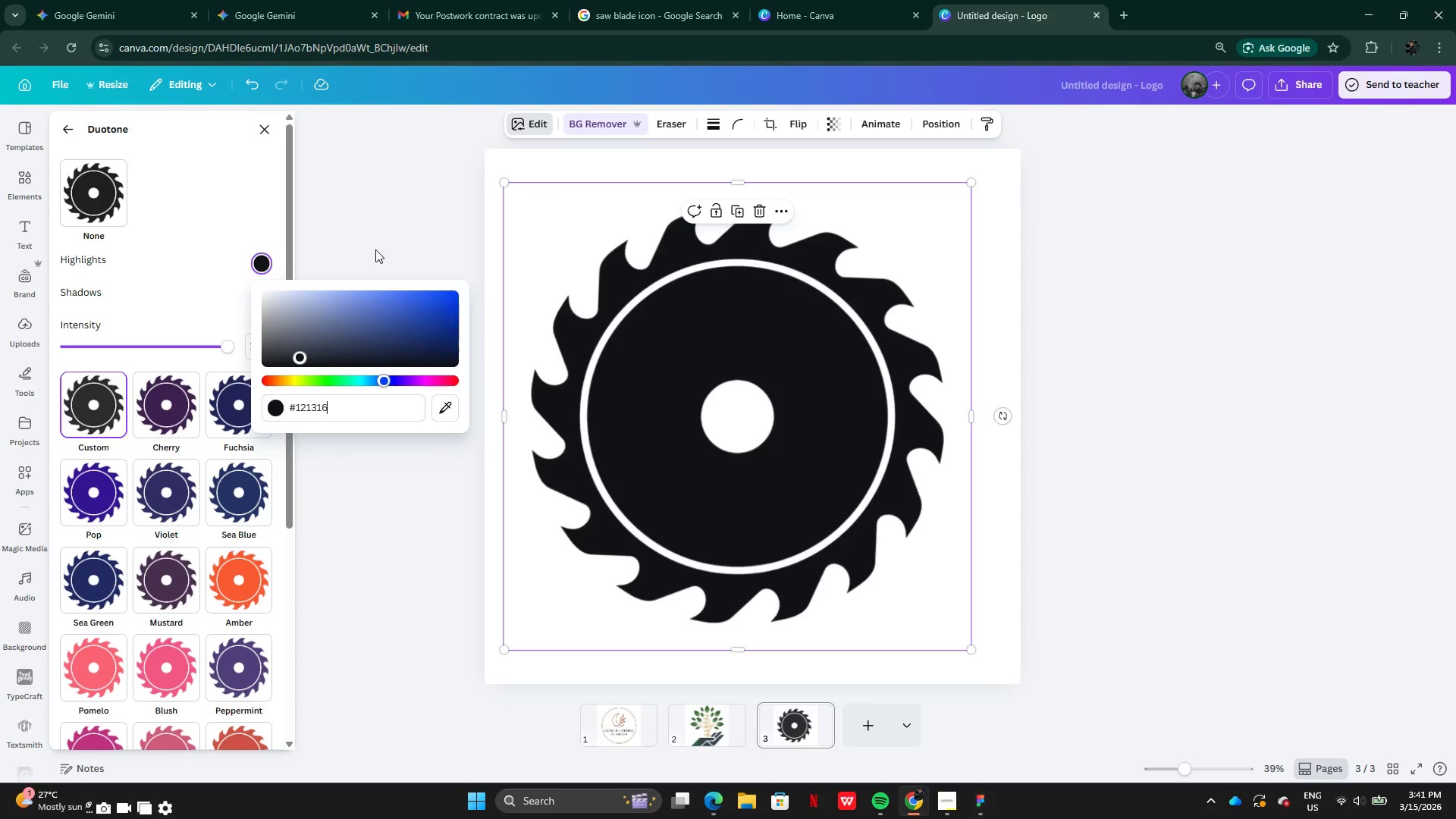 
left_click([375, 247])
 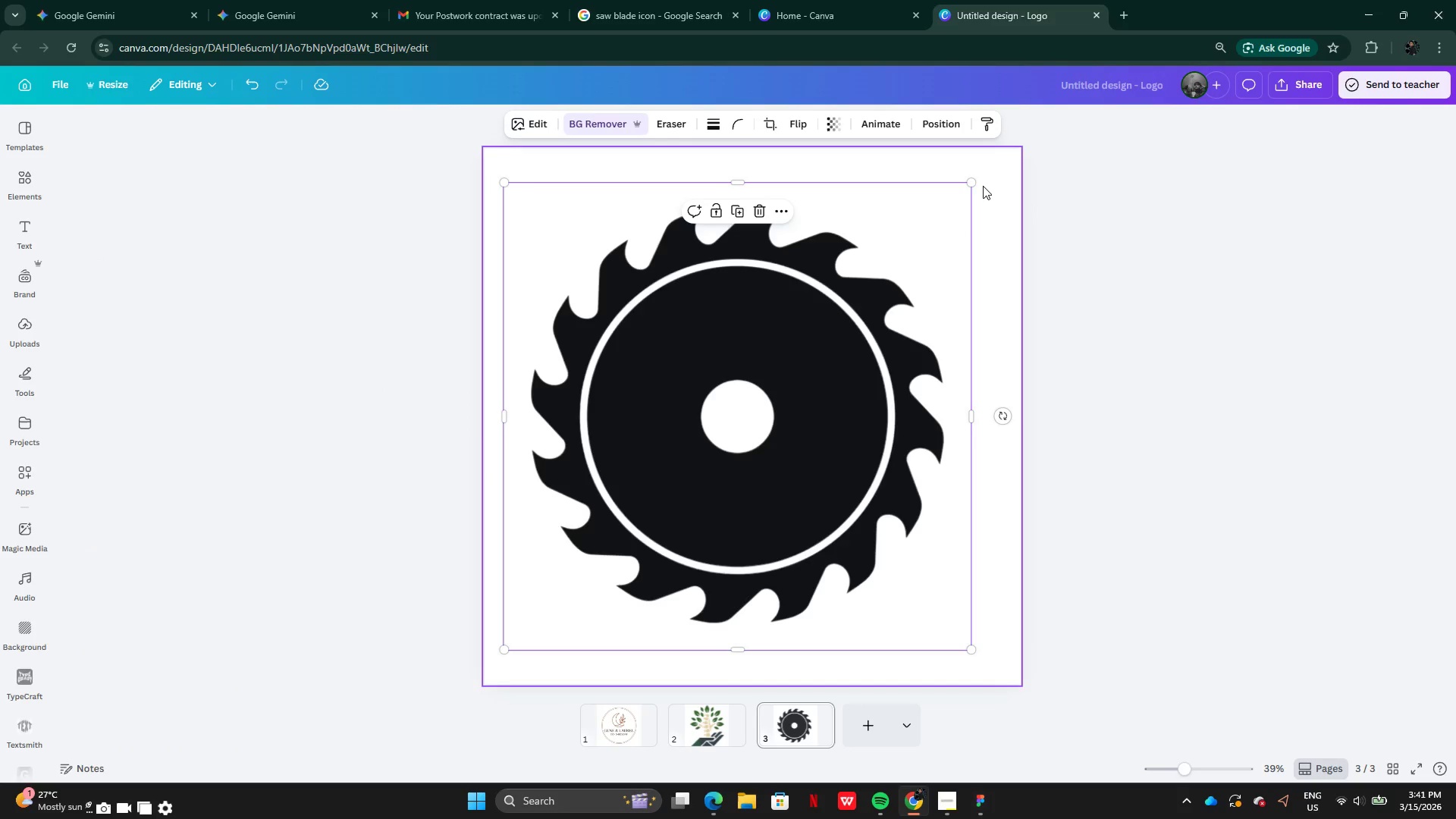 
left_click_drag(start_coordinate=[970, 185], to_coordinate=[1016, 165])
 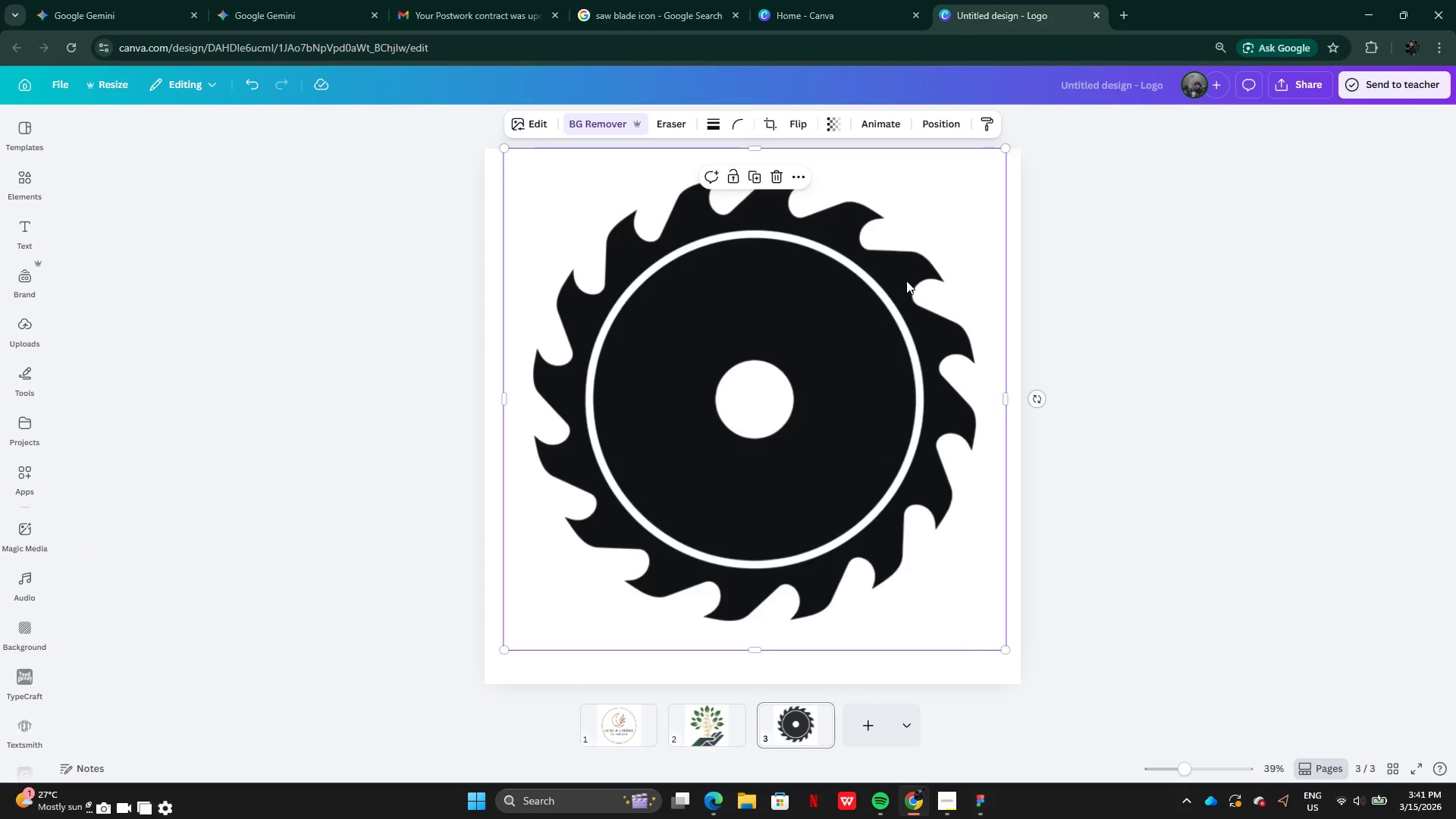 
left_click_drag(start_coordinate=[906, 281], to_coordinate=[905, 294])
 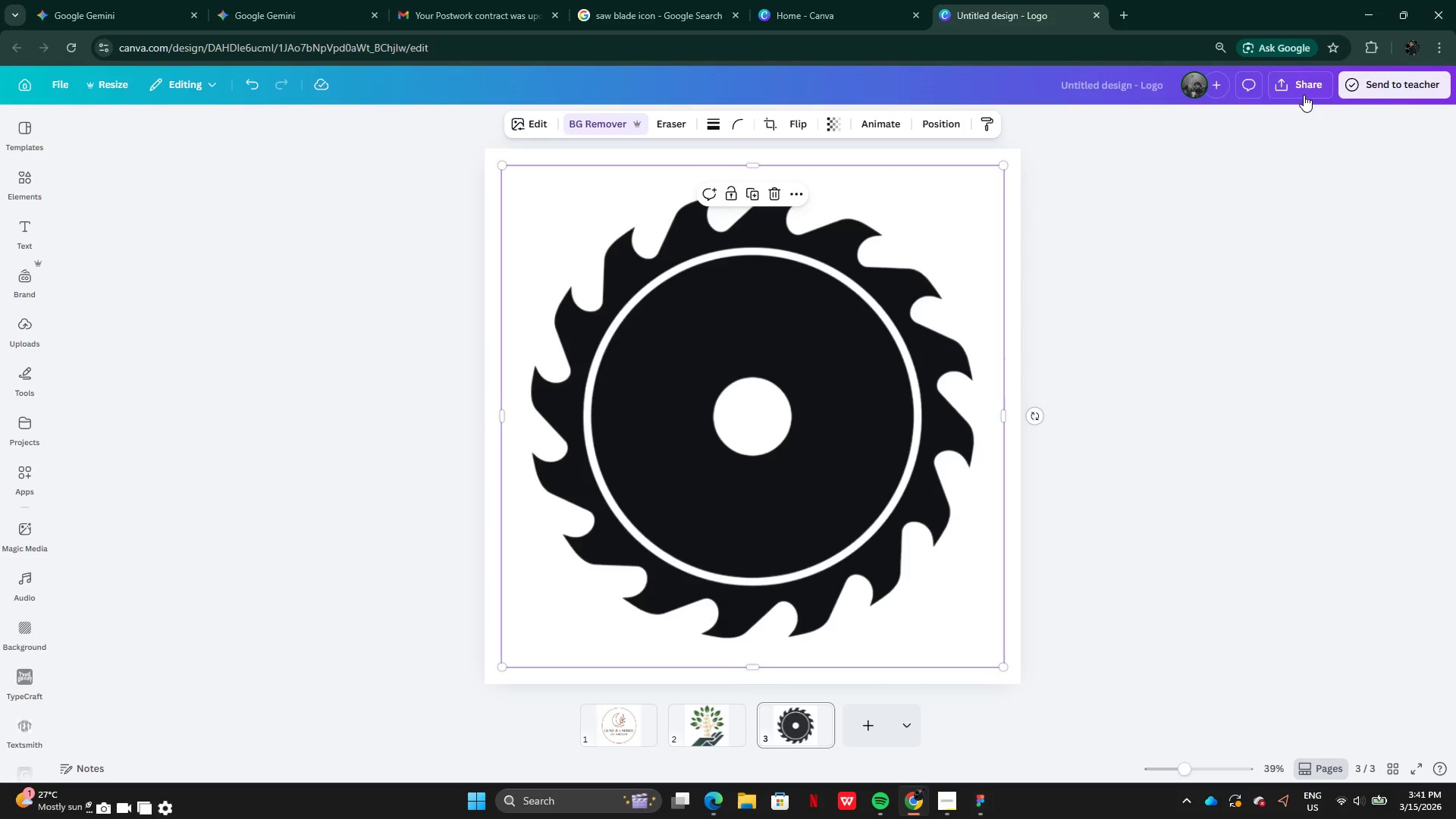 
left_click([1304, 93])
 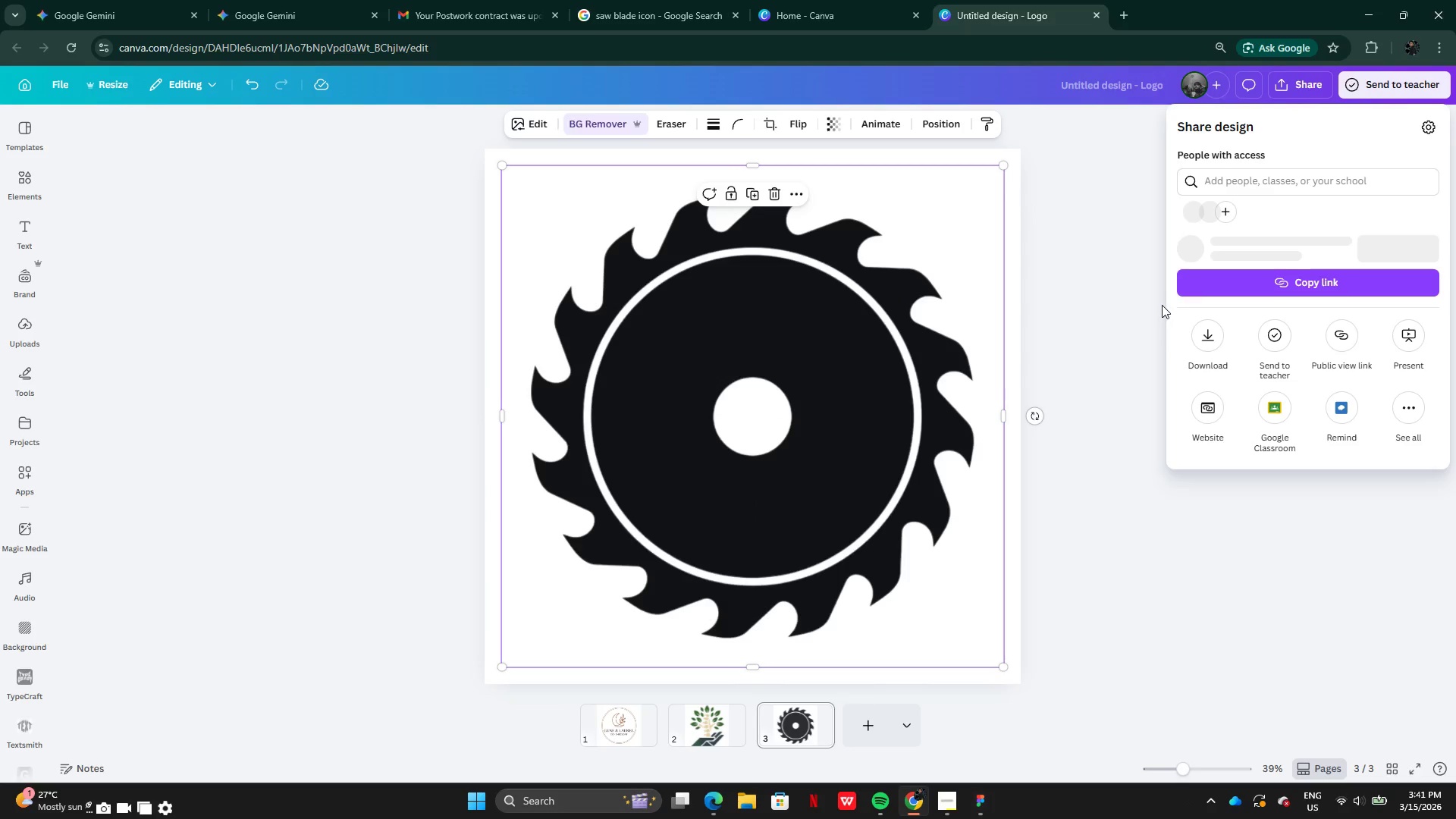 
left_click([1203, 342])
 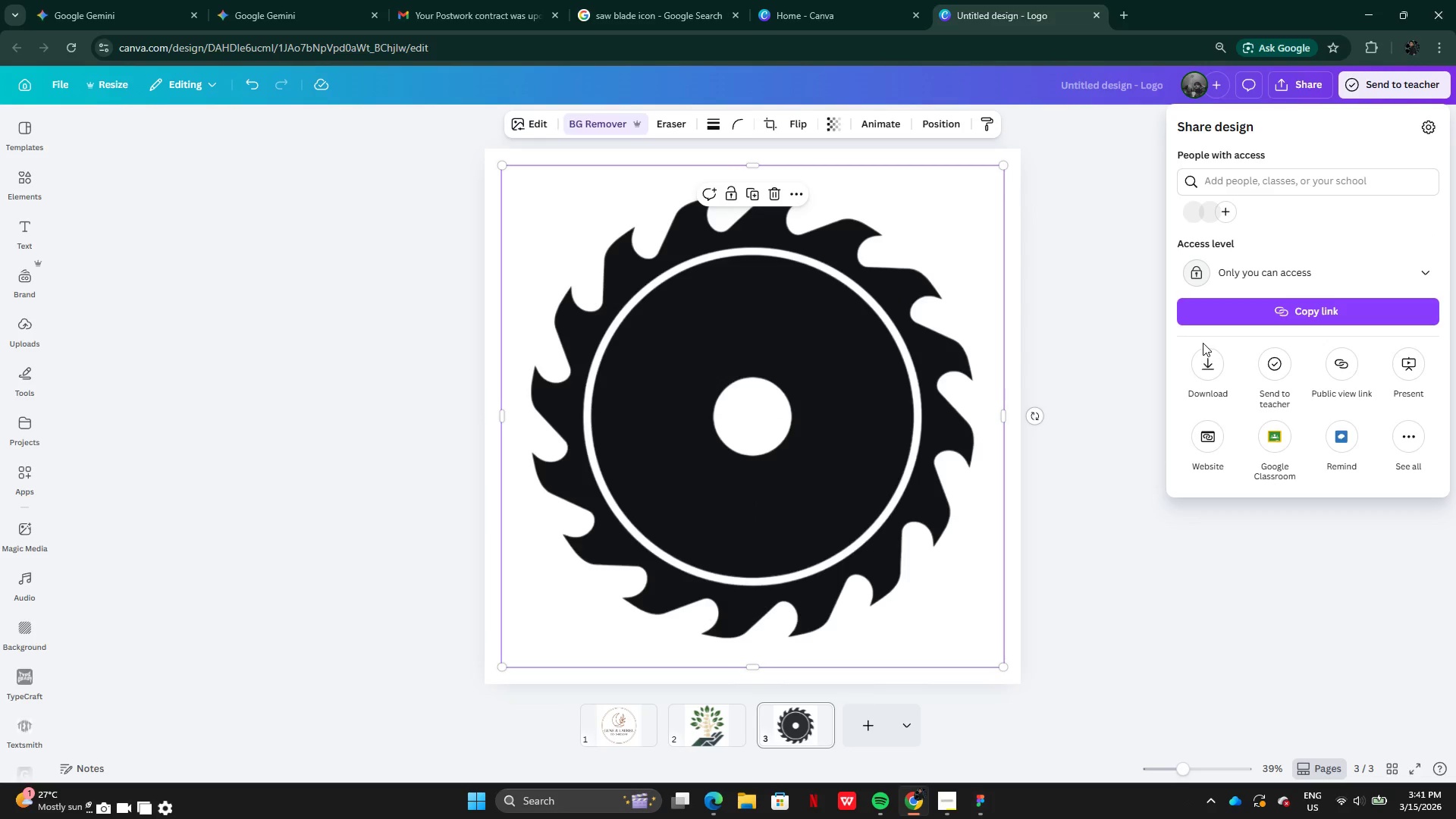 
left_click([1202, 363])
 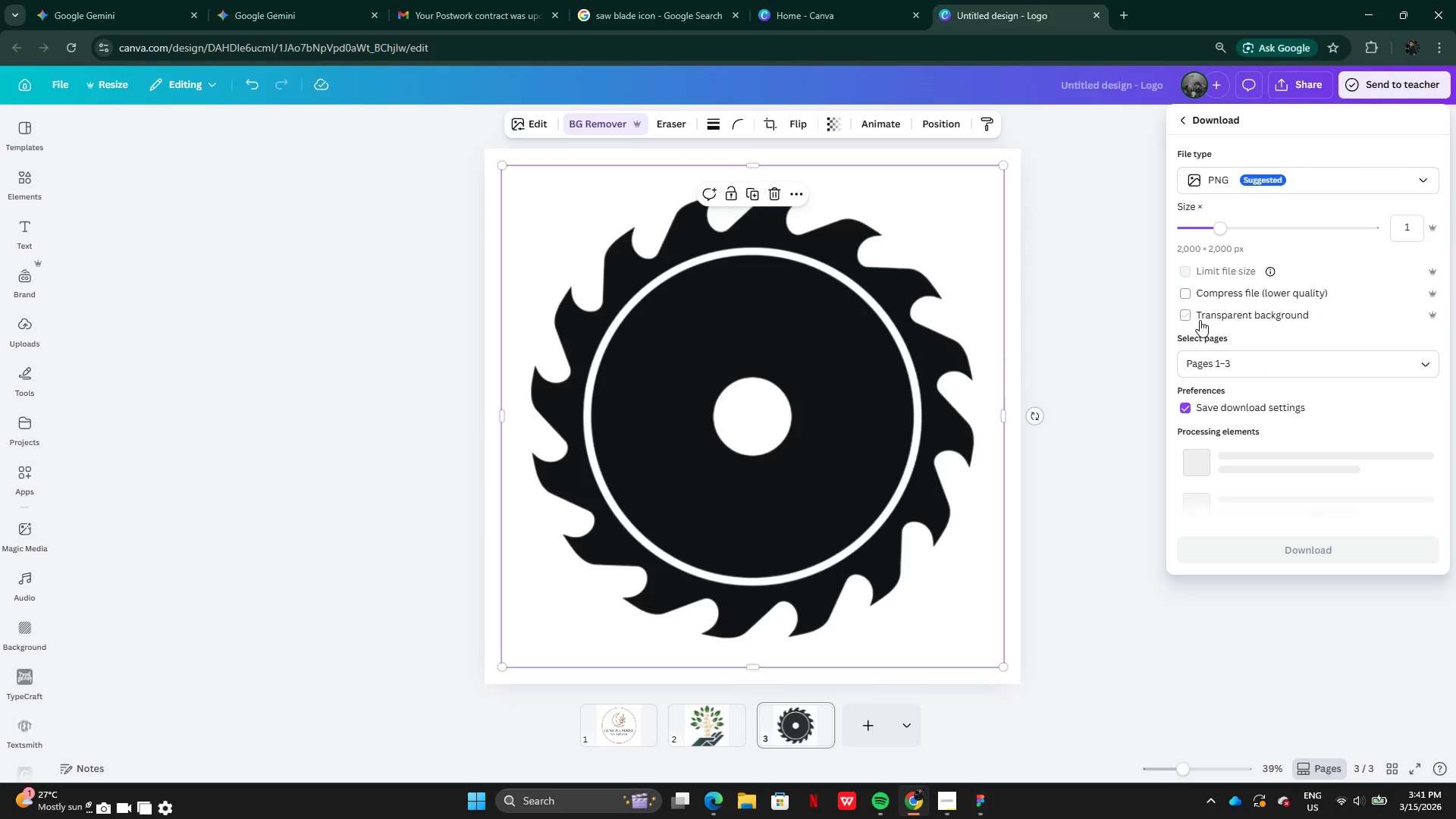 
left_click([1188, 321])
 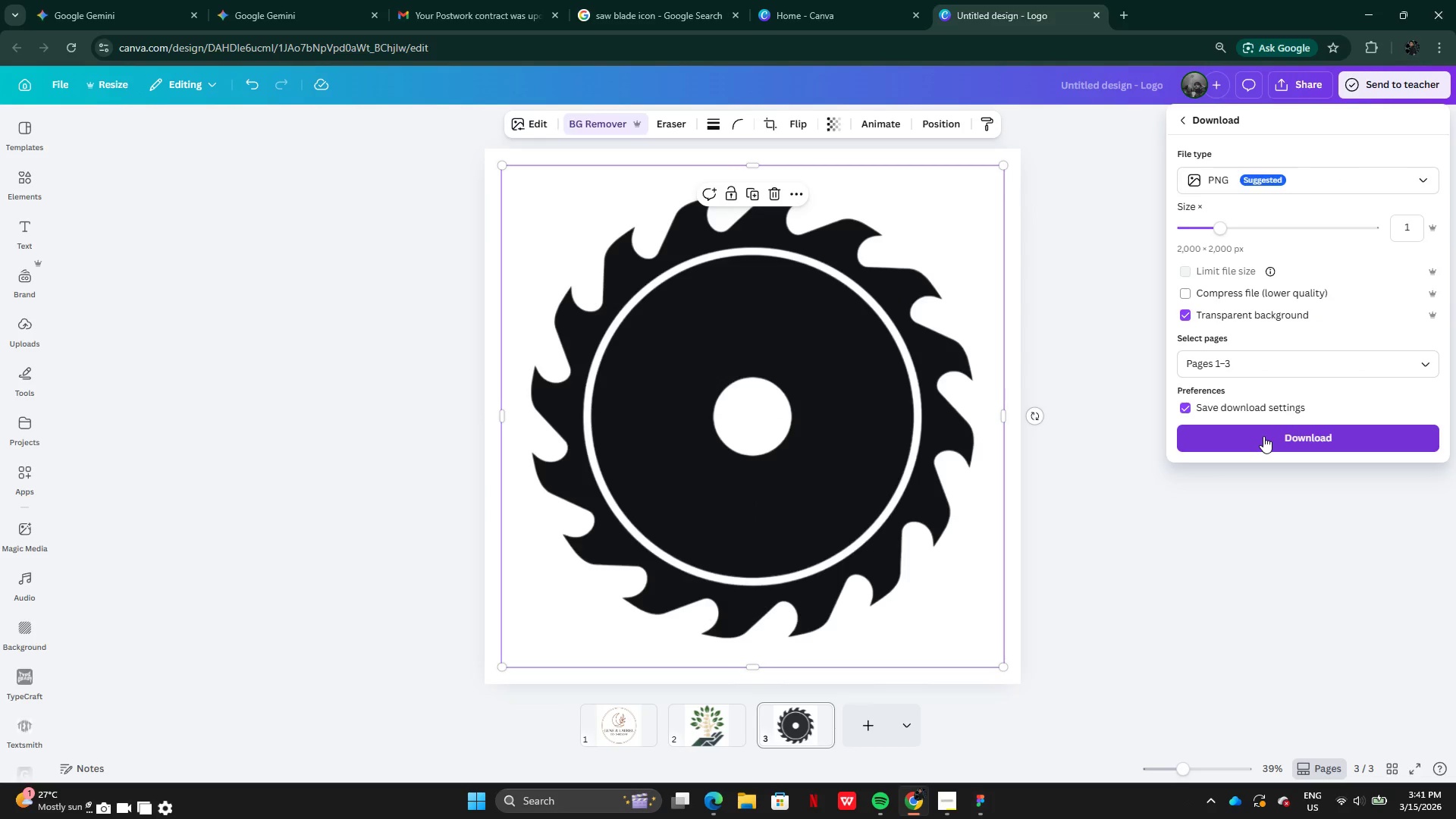 
scroll: coordinate [1188, 321], scroll_direction: none, amount: 0.0
 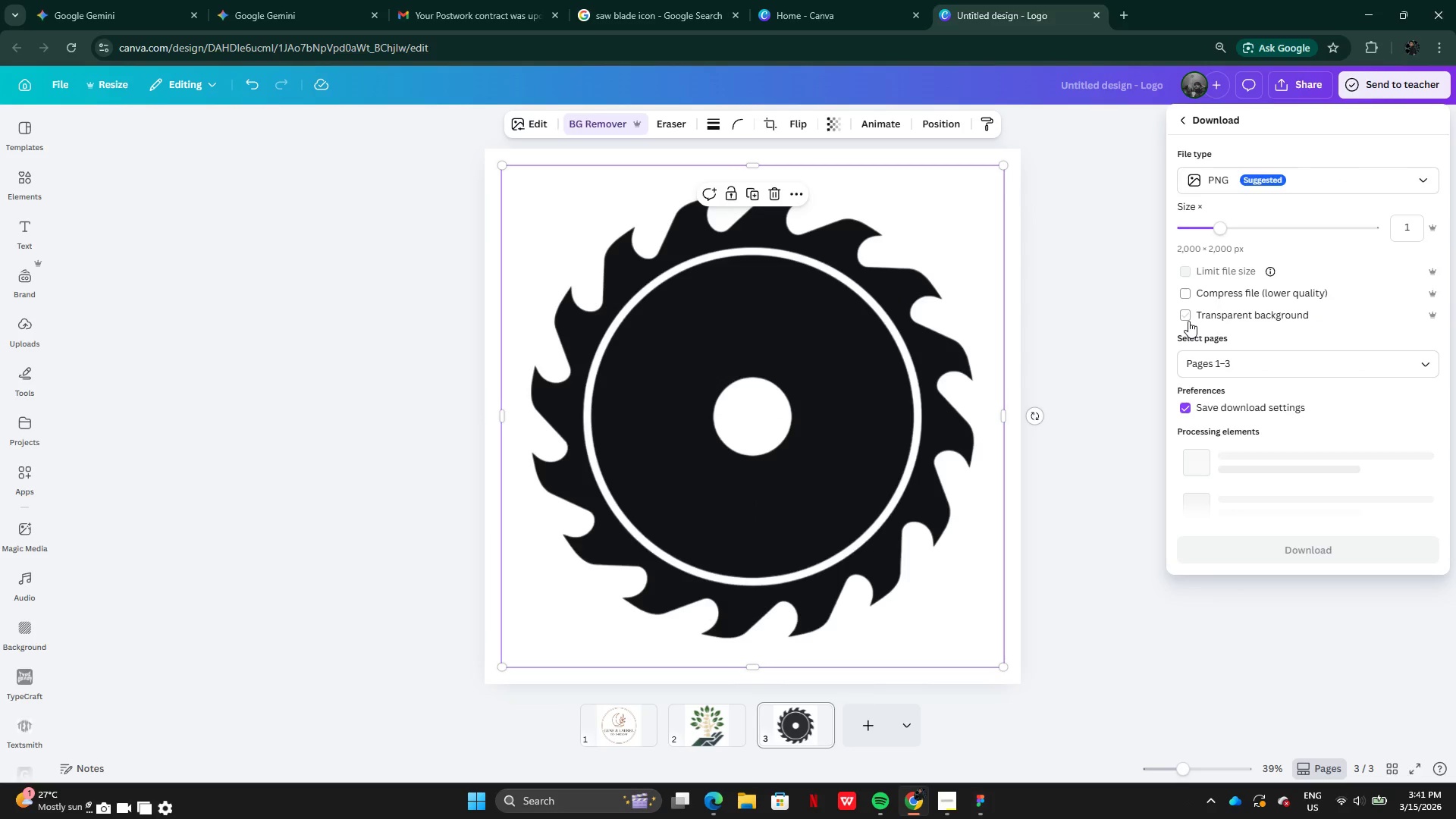 
left_click([1244, 367])
 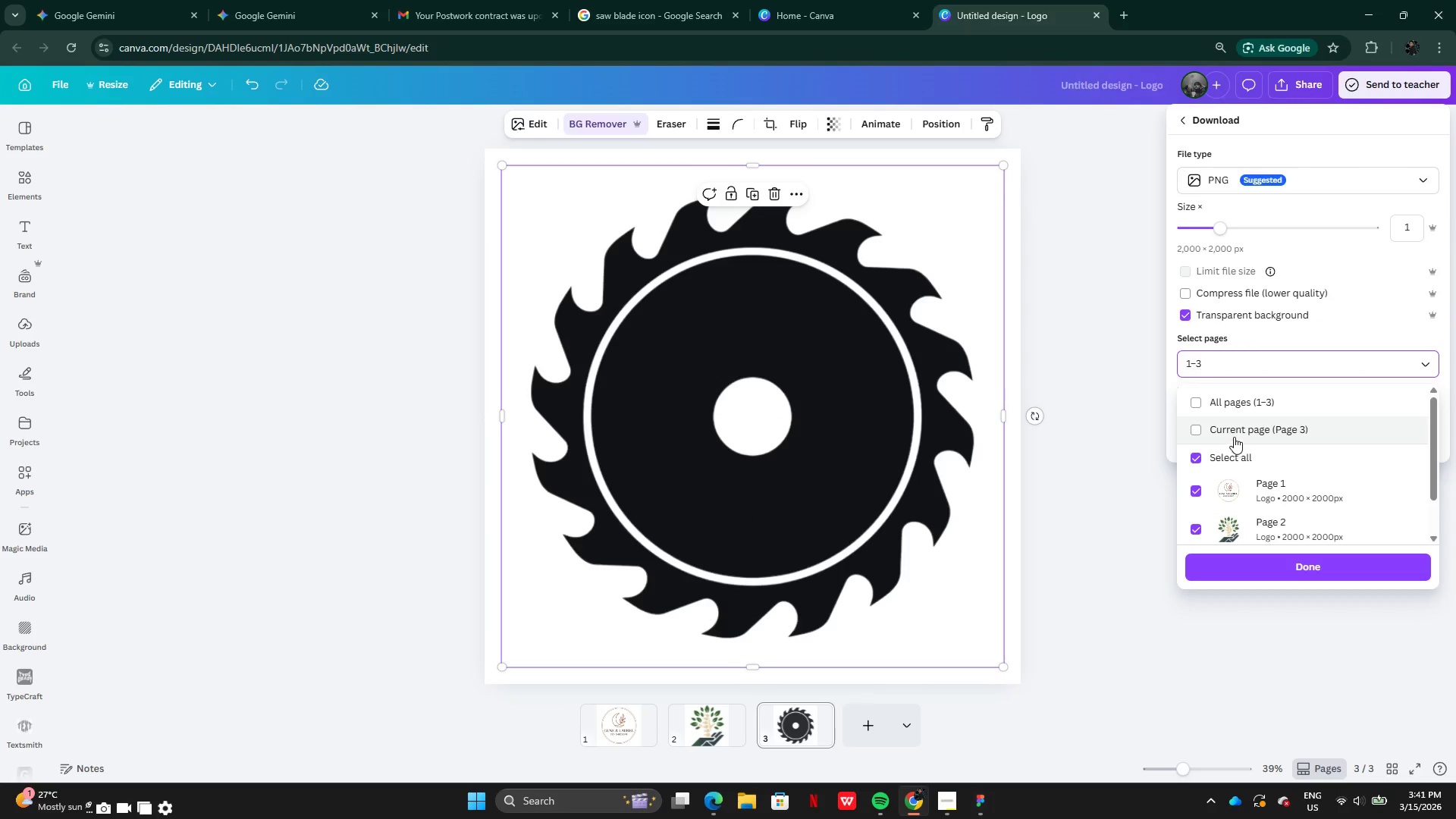 
left_click([1233, 432])
 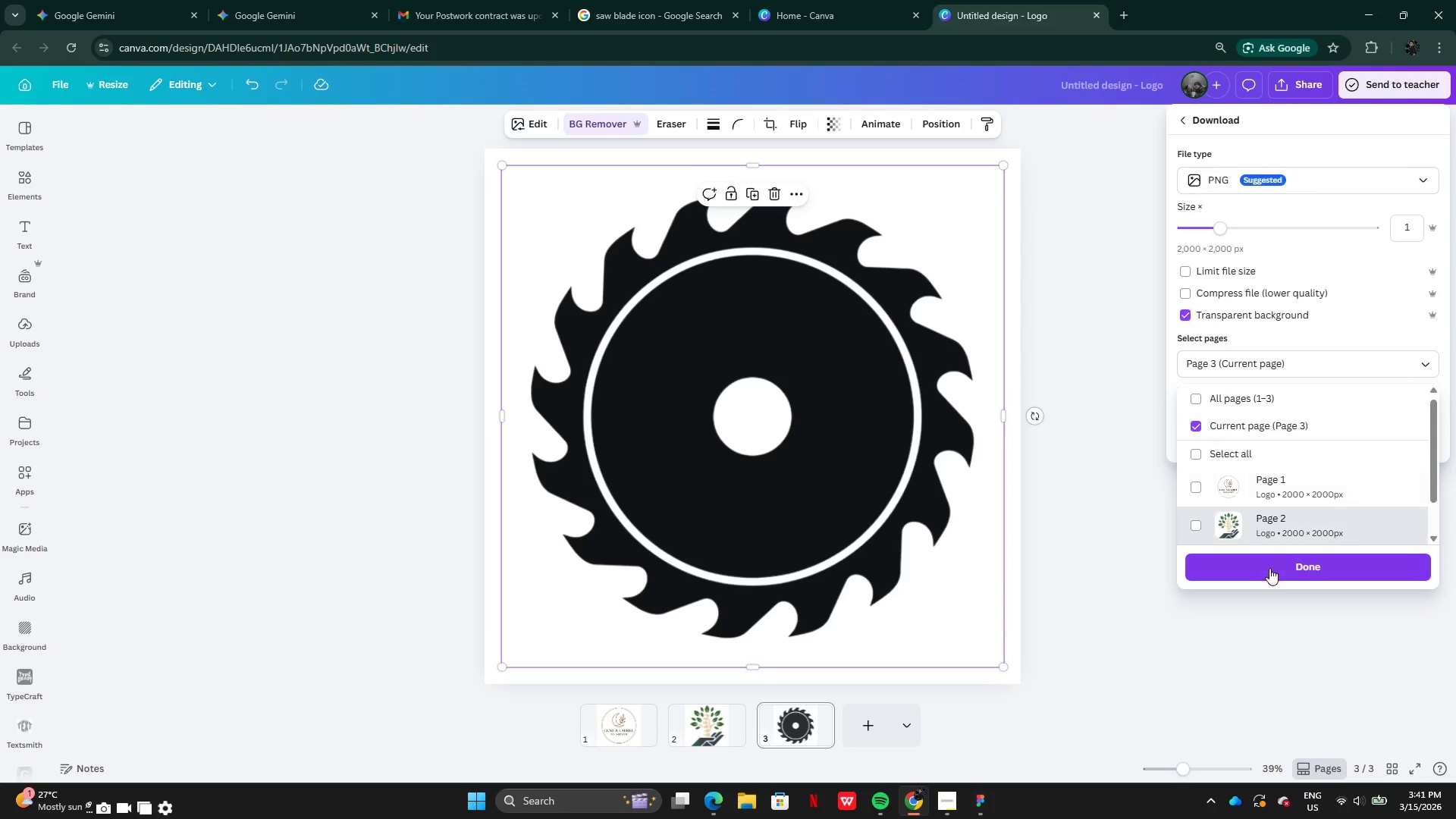 
left_click([1270, 571])
 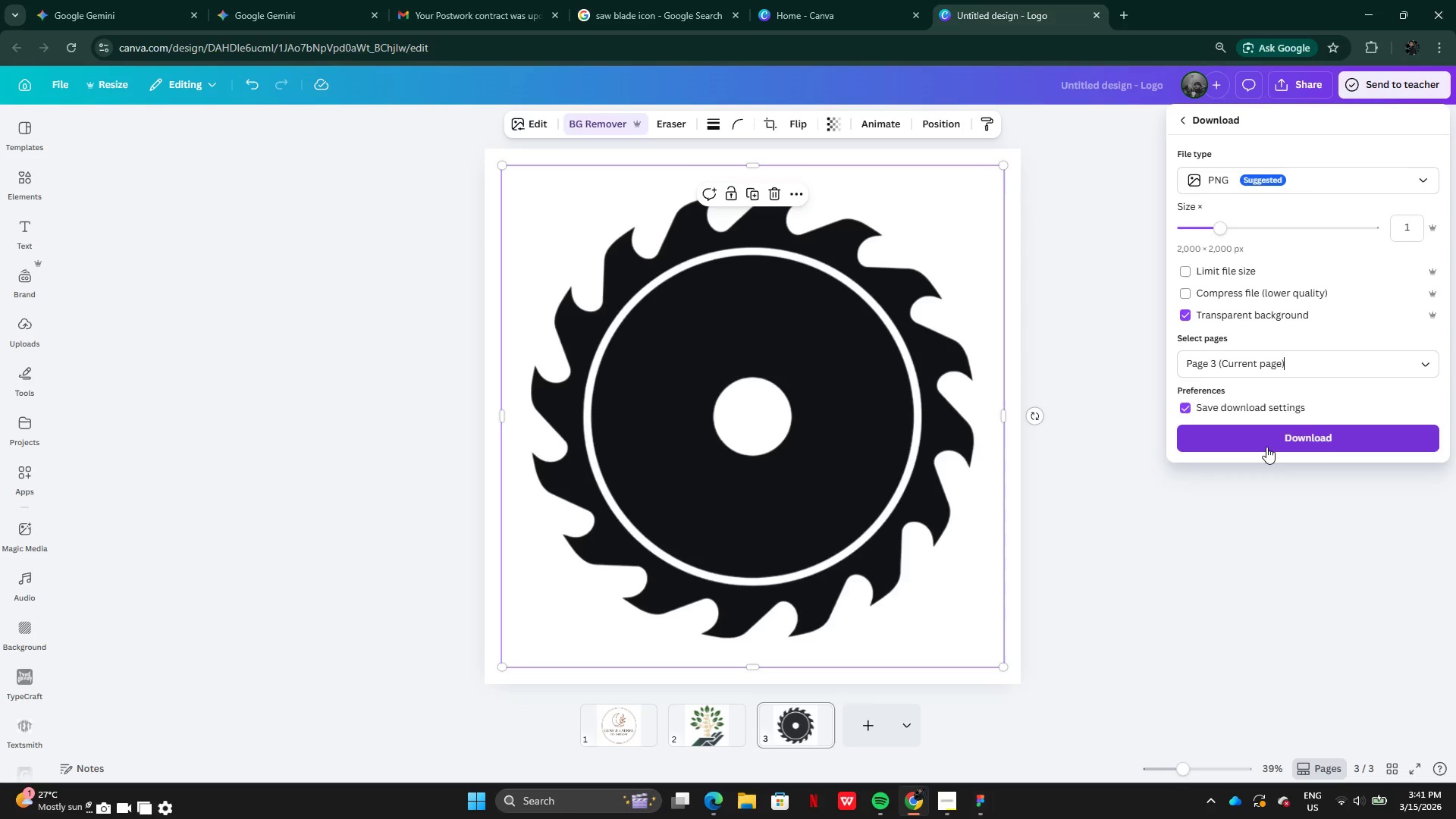 
left_click([1266, 447])
 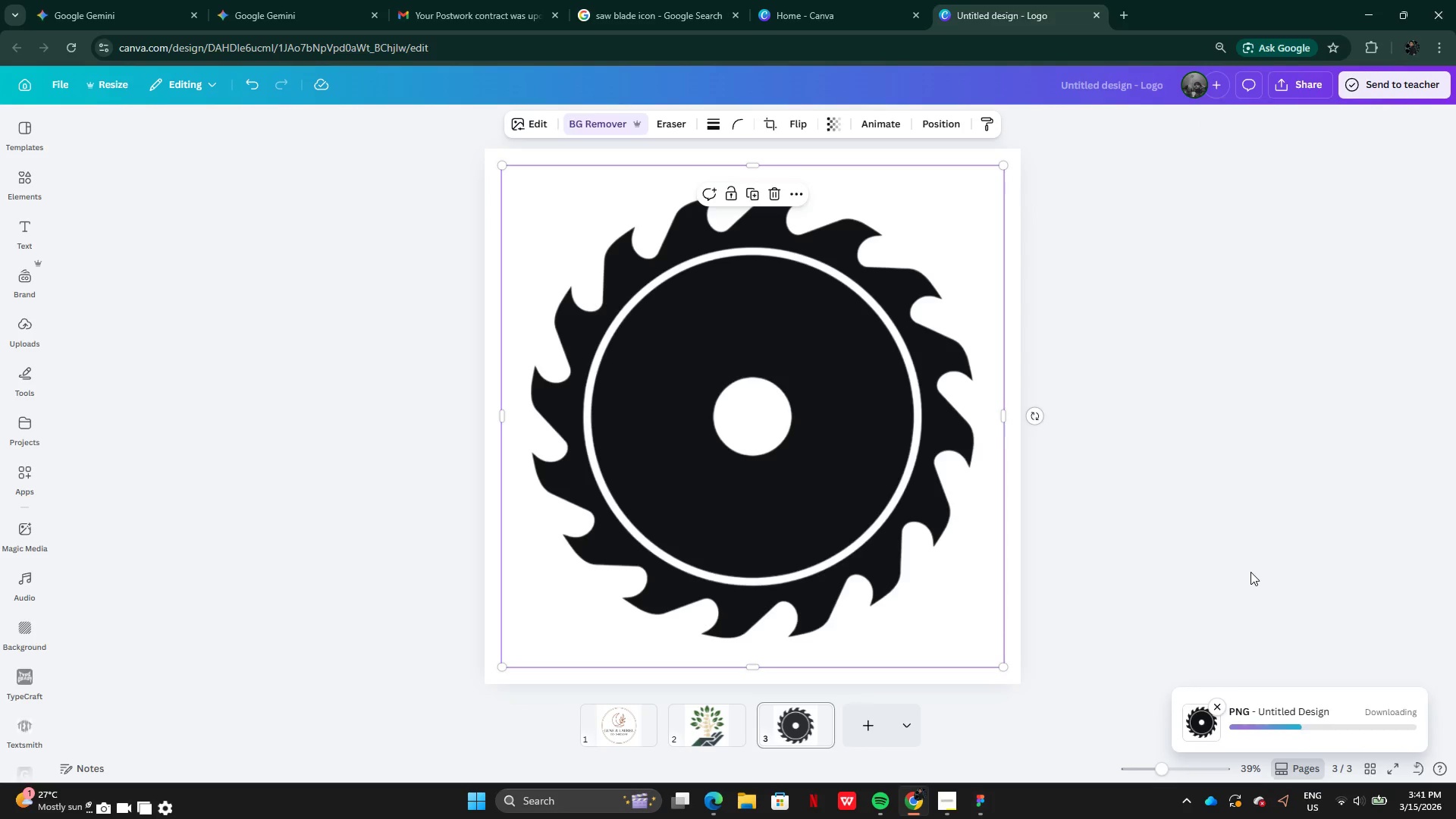 
wait(5.34)
 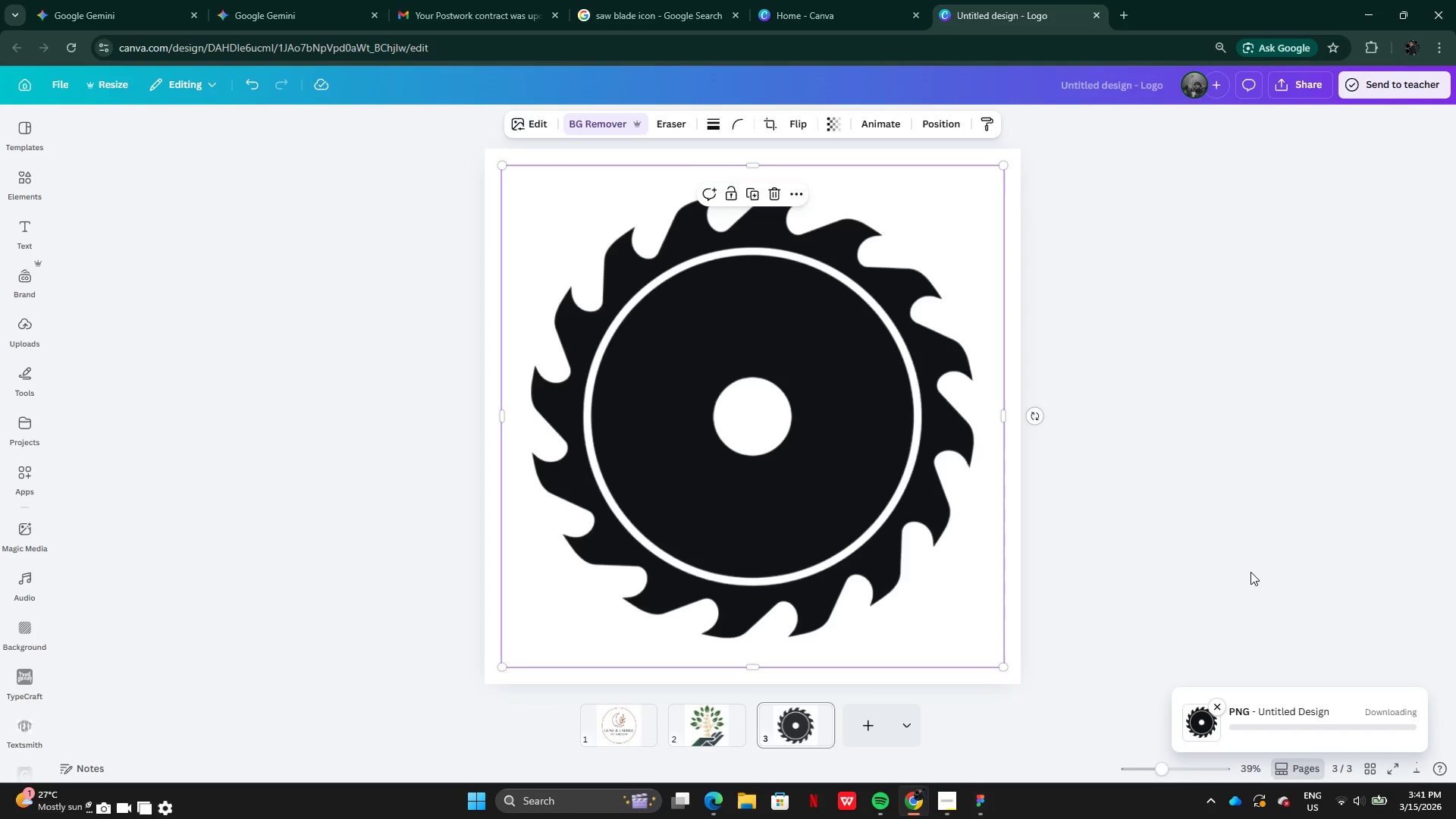 
scroll: coordinate [1250, 572], scroll_direction: none, amount: 0.0
 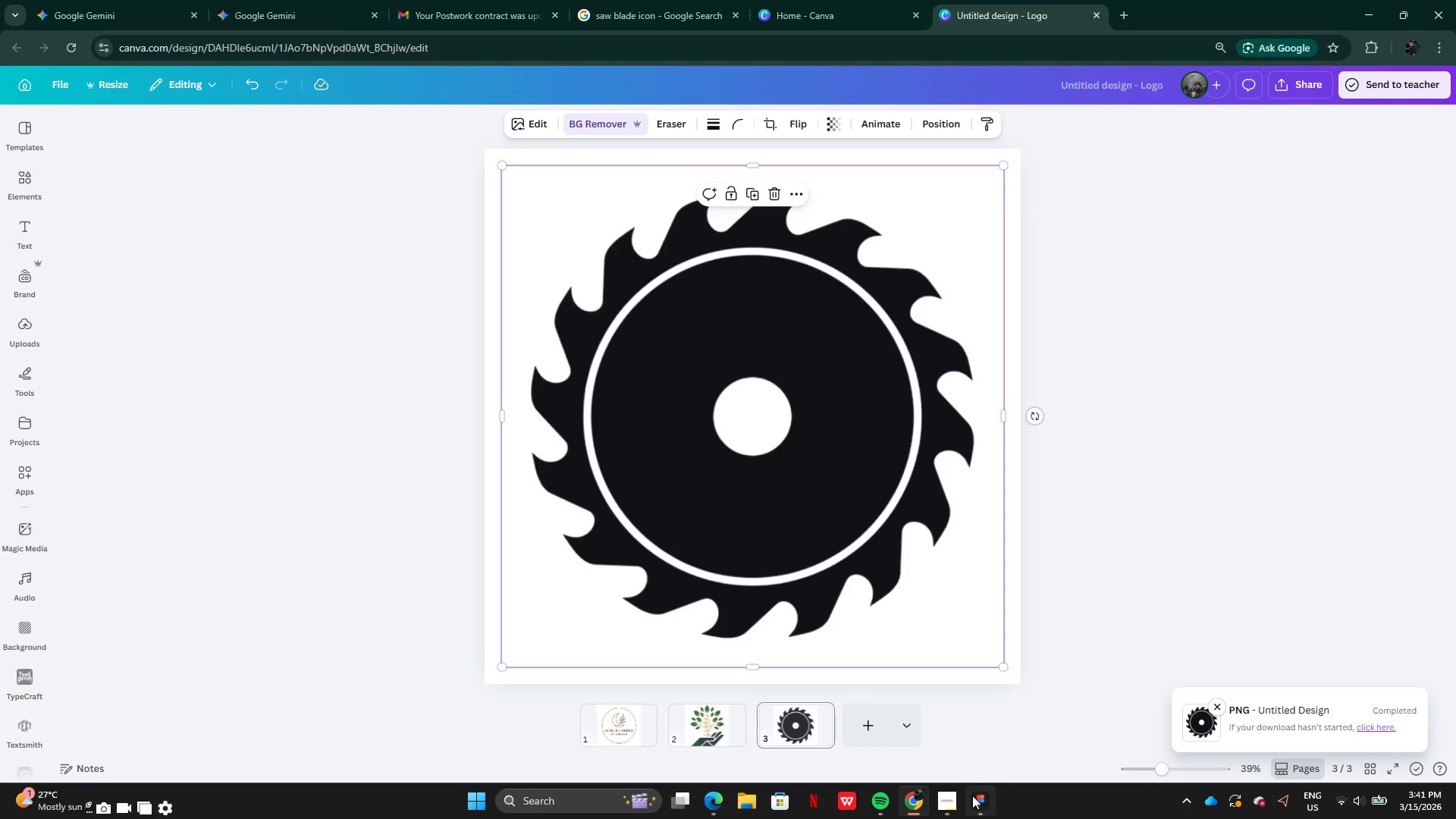 
left_click([977, 801])
 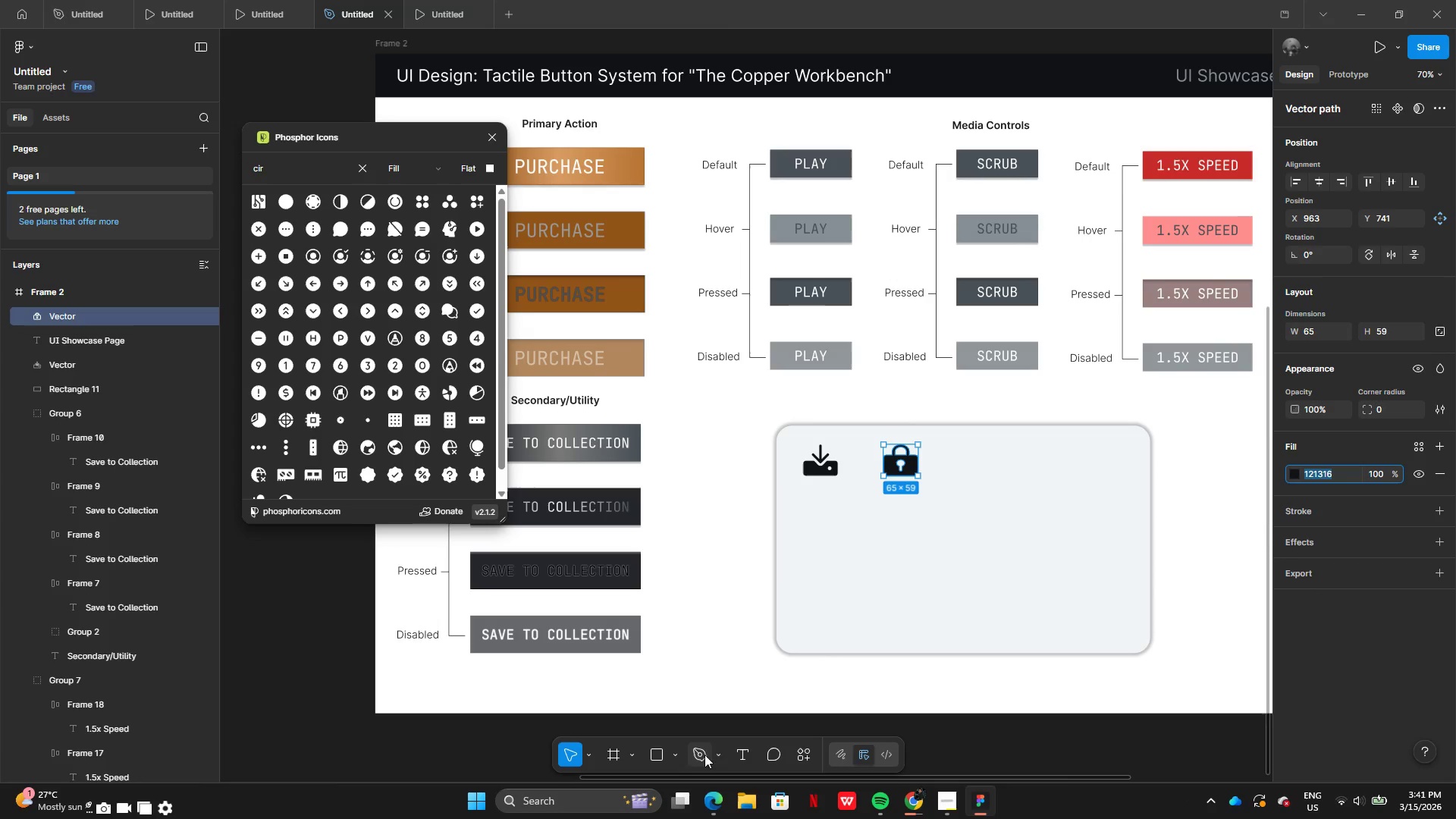 
left_click([720, 755])
 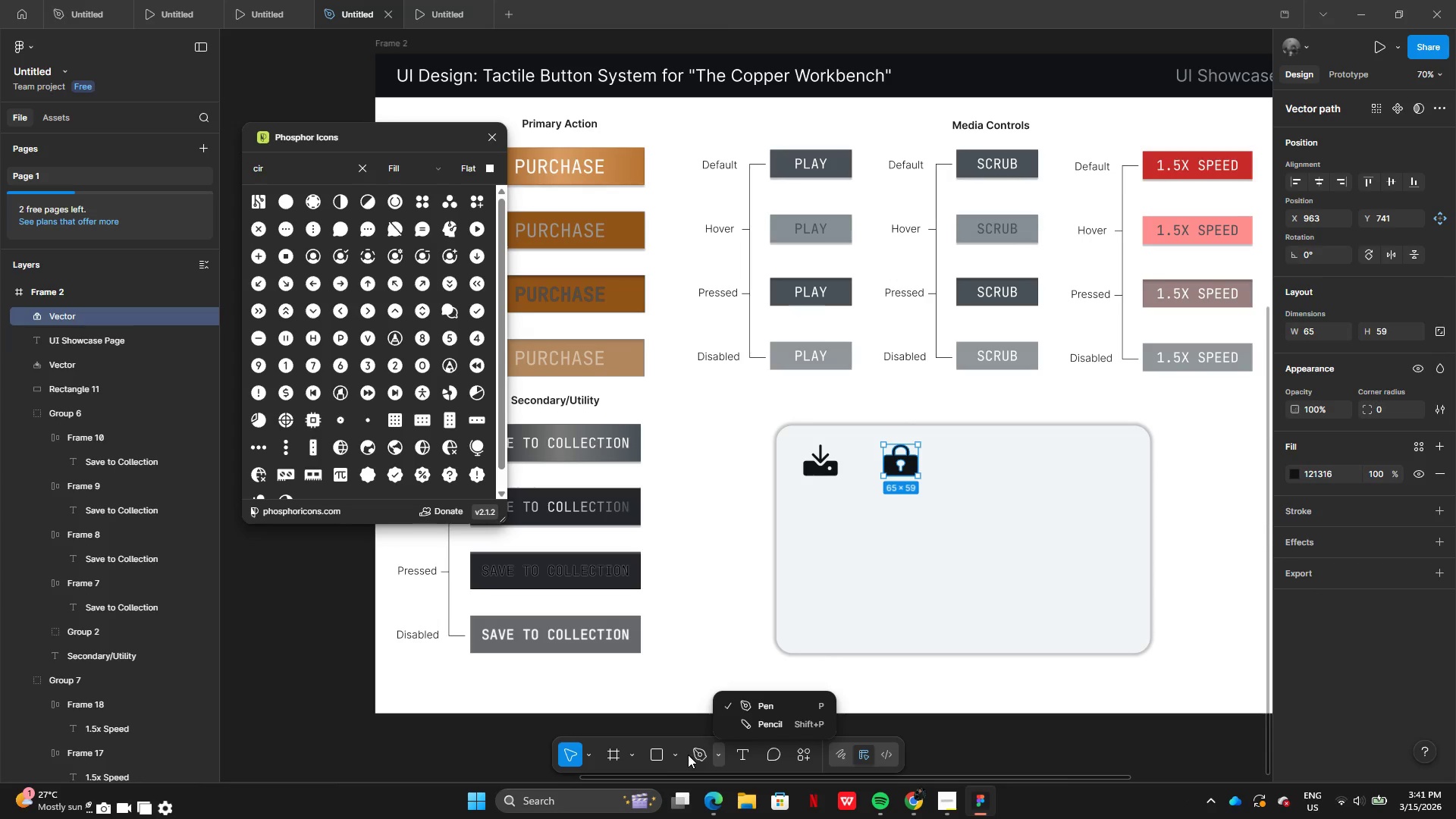 
left_click([667, 754])
 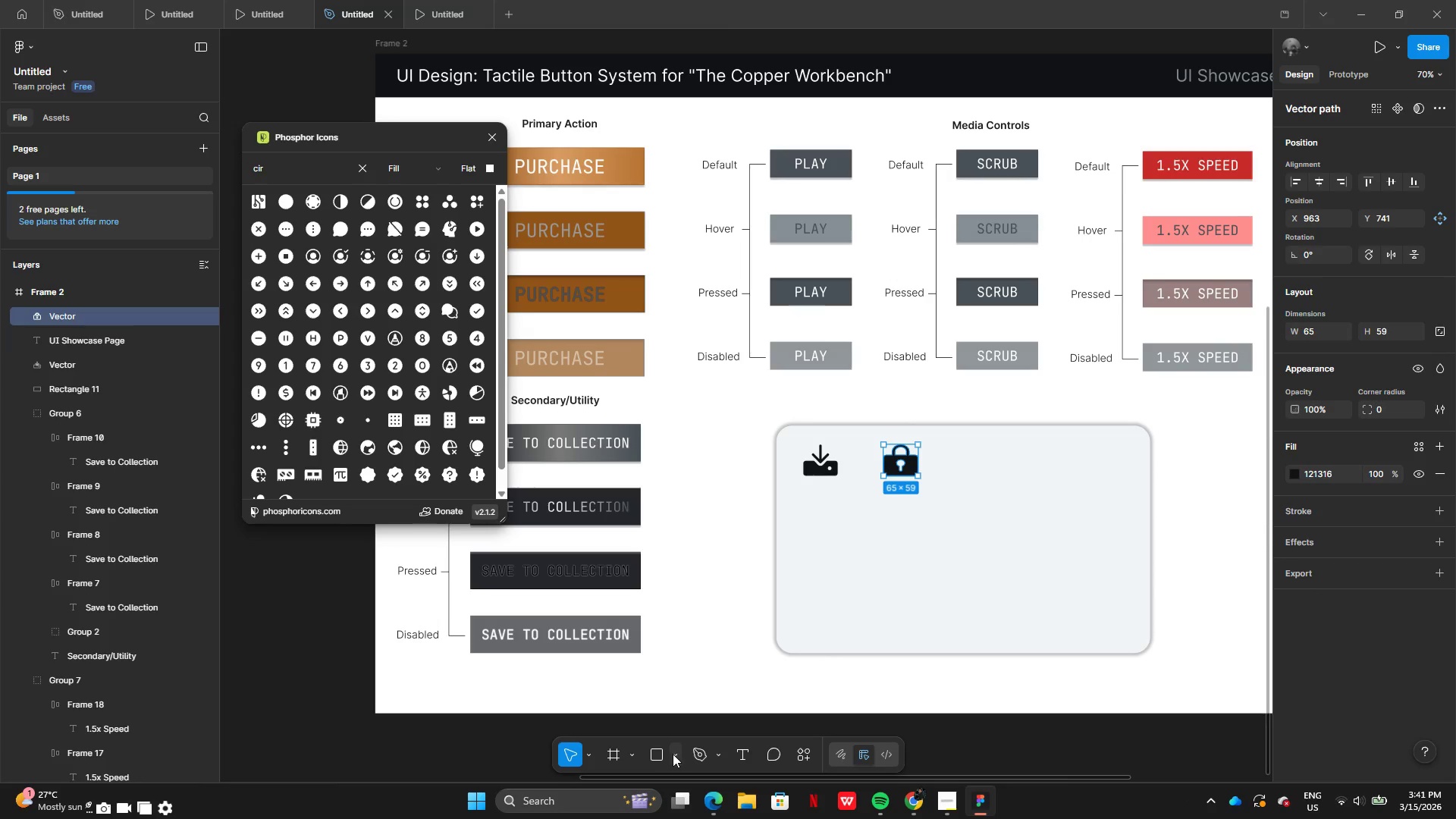 
left_click([673, 754])
 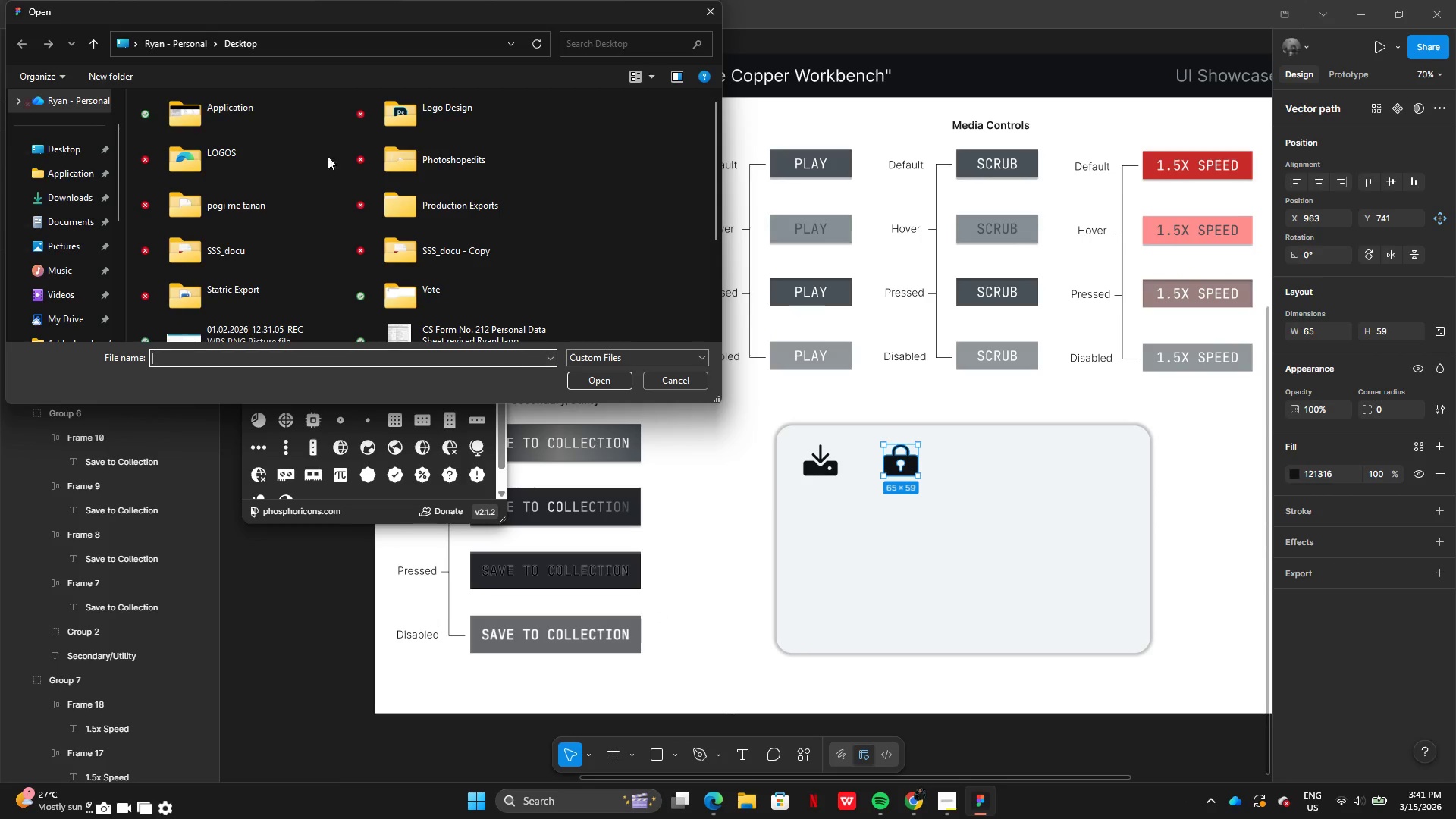 
left_click([75, 199])
 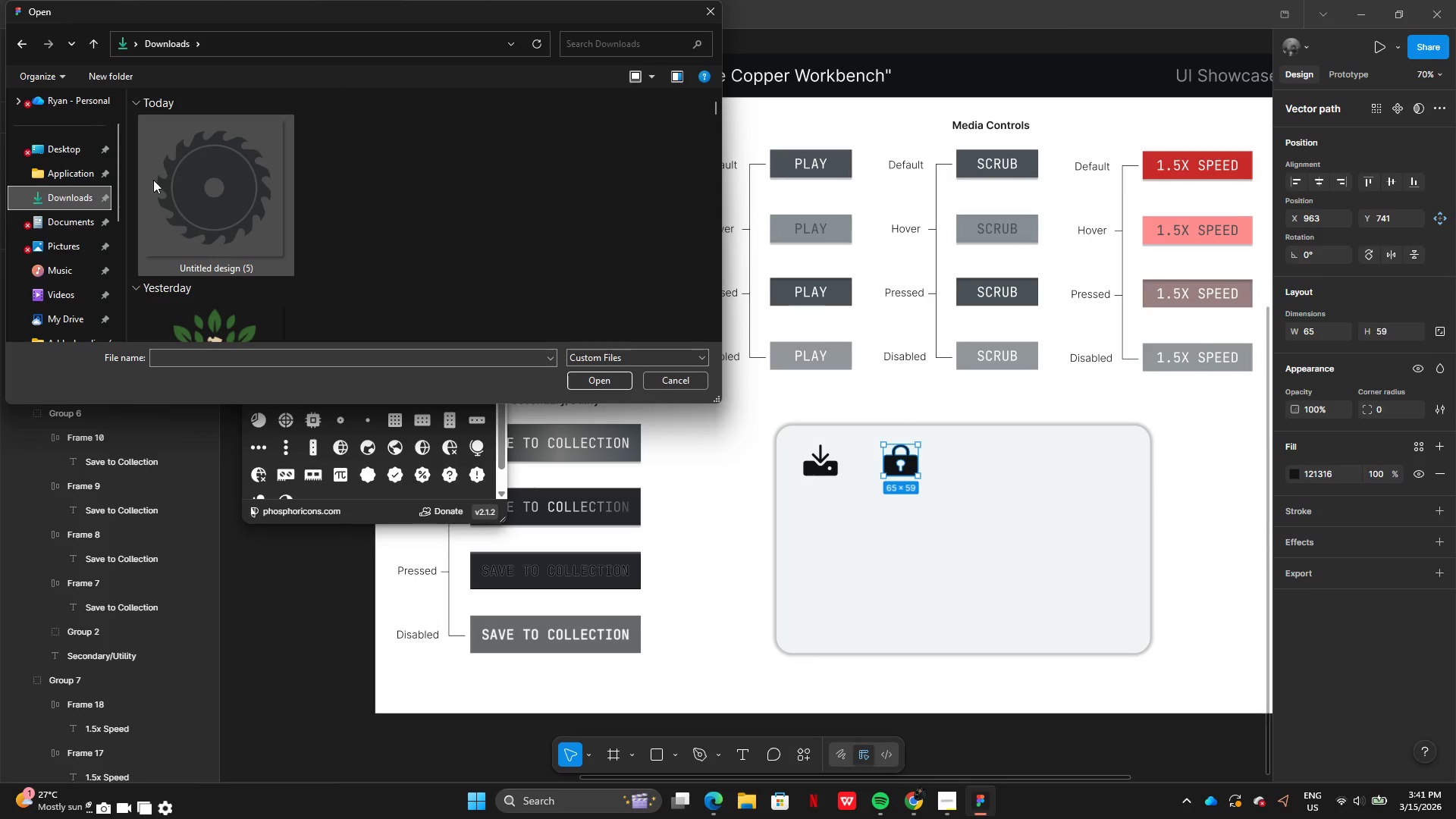 
left_click([193, 187])
 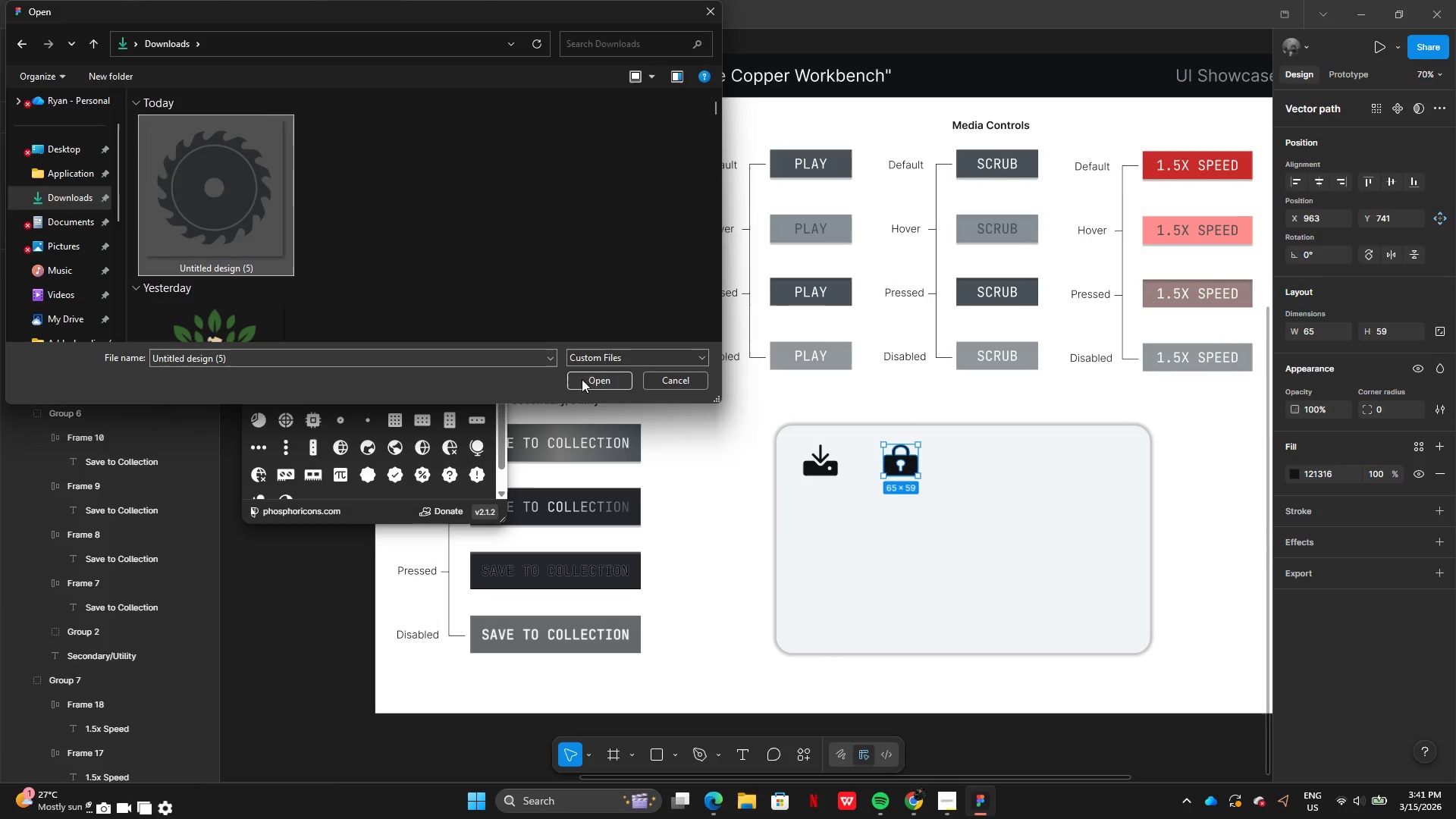 
left_click([601, 382])
 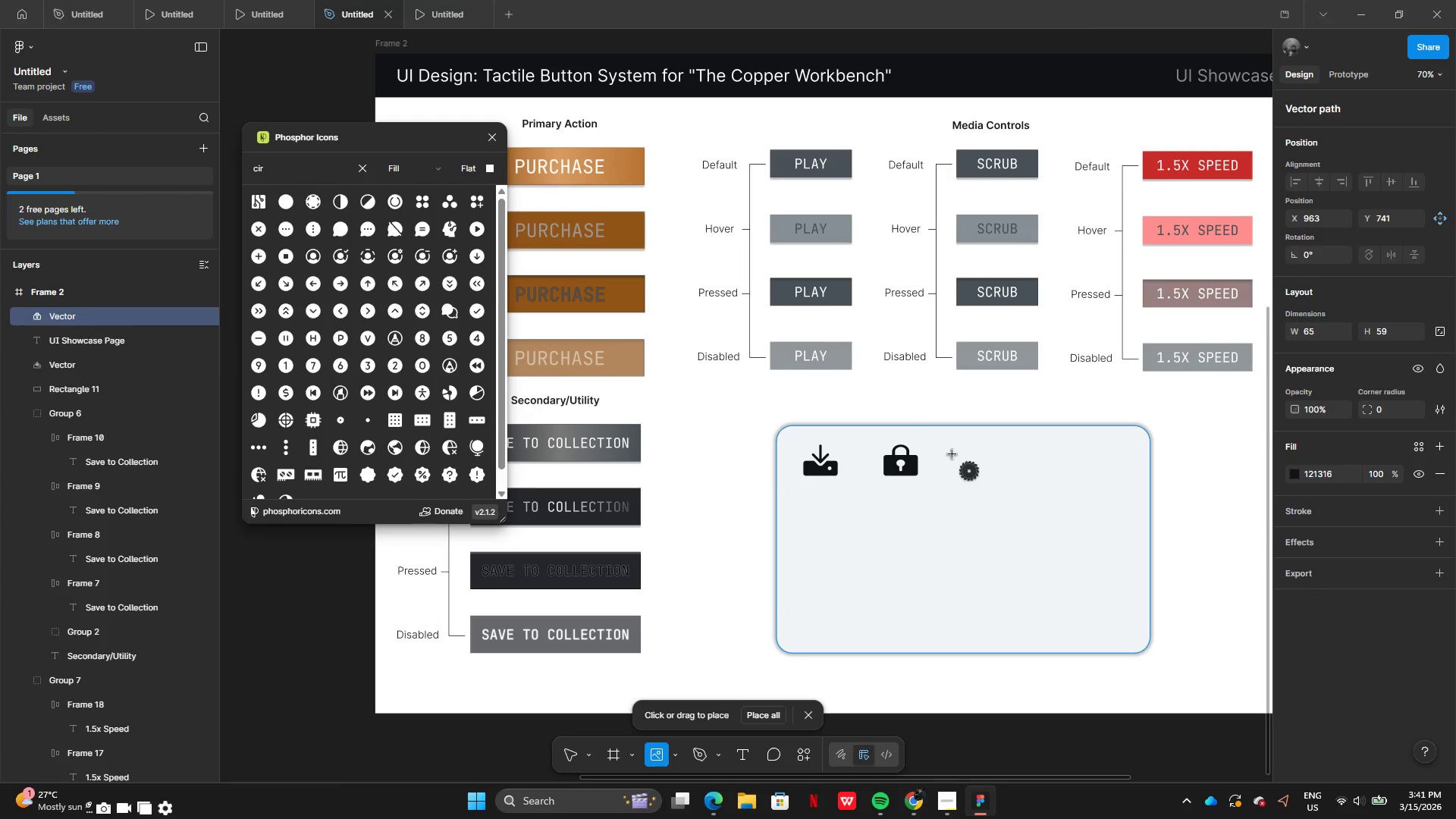 
left_click_drag(start_coordinate=[949, 449], to_coordinate=[996, 501])
 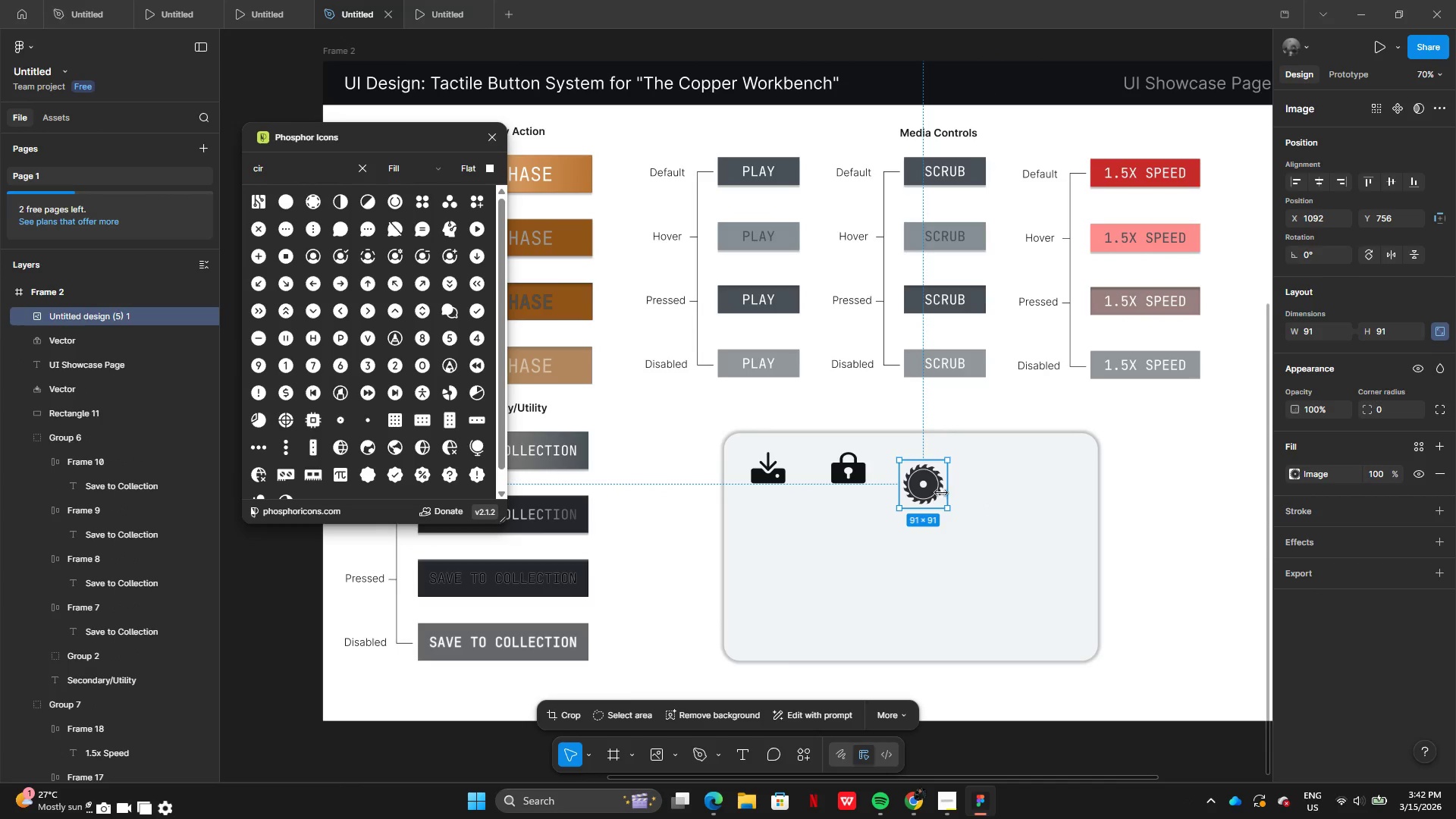 
left_click_drag(start_coordinate=[928, 493], to_coordinate=[933, 481])
 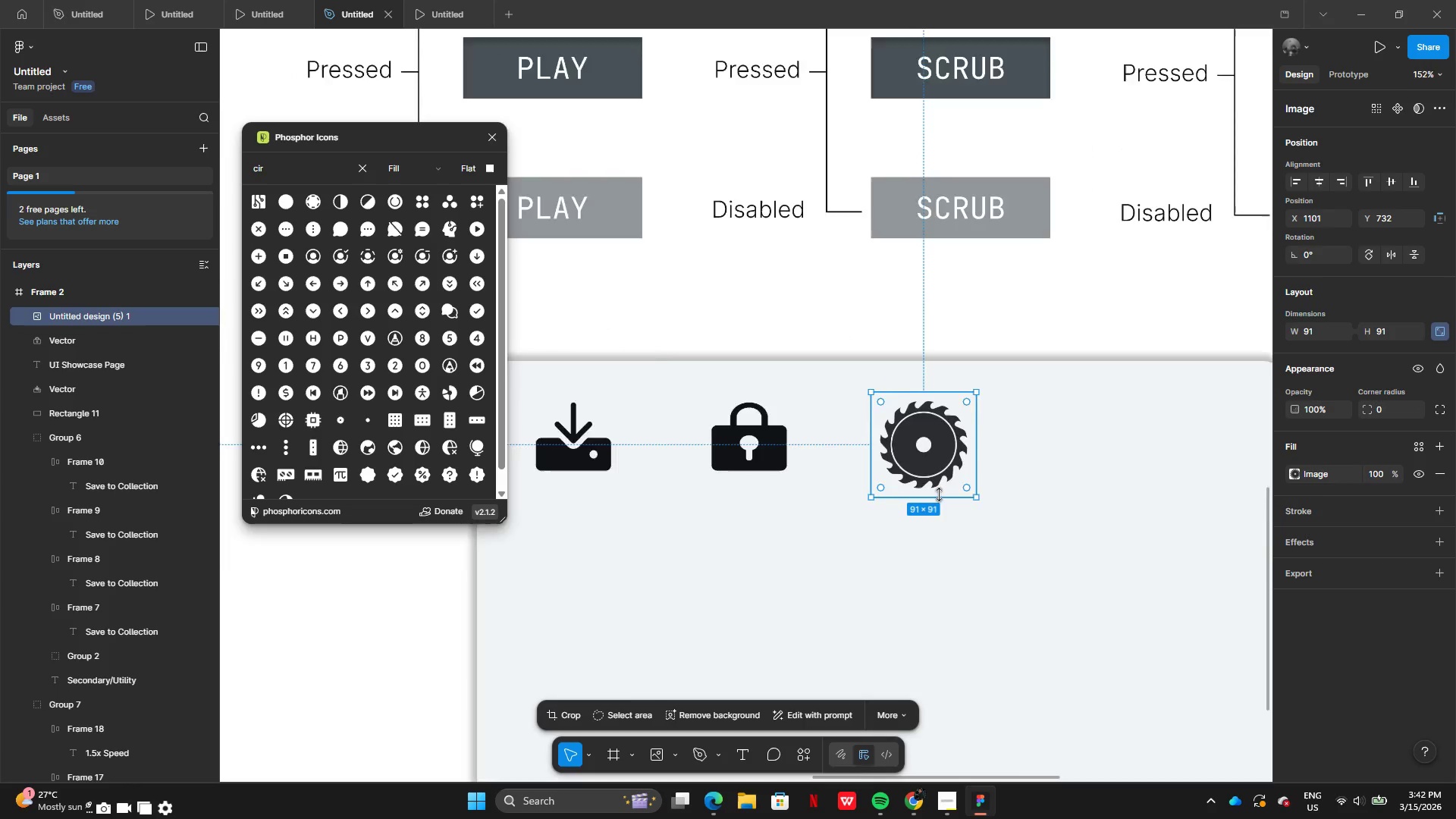 
left_click_drag(start_coordinate=[929, 436], to_coordinate=[891, 443])
 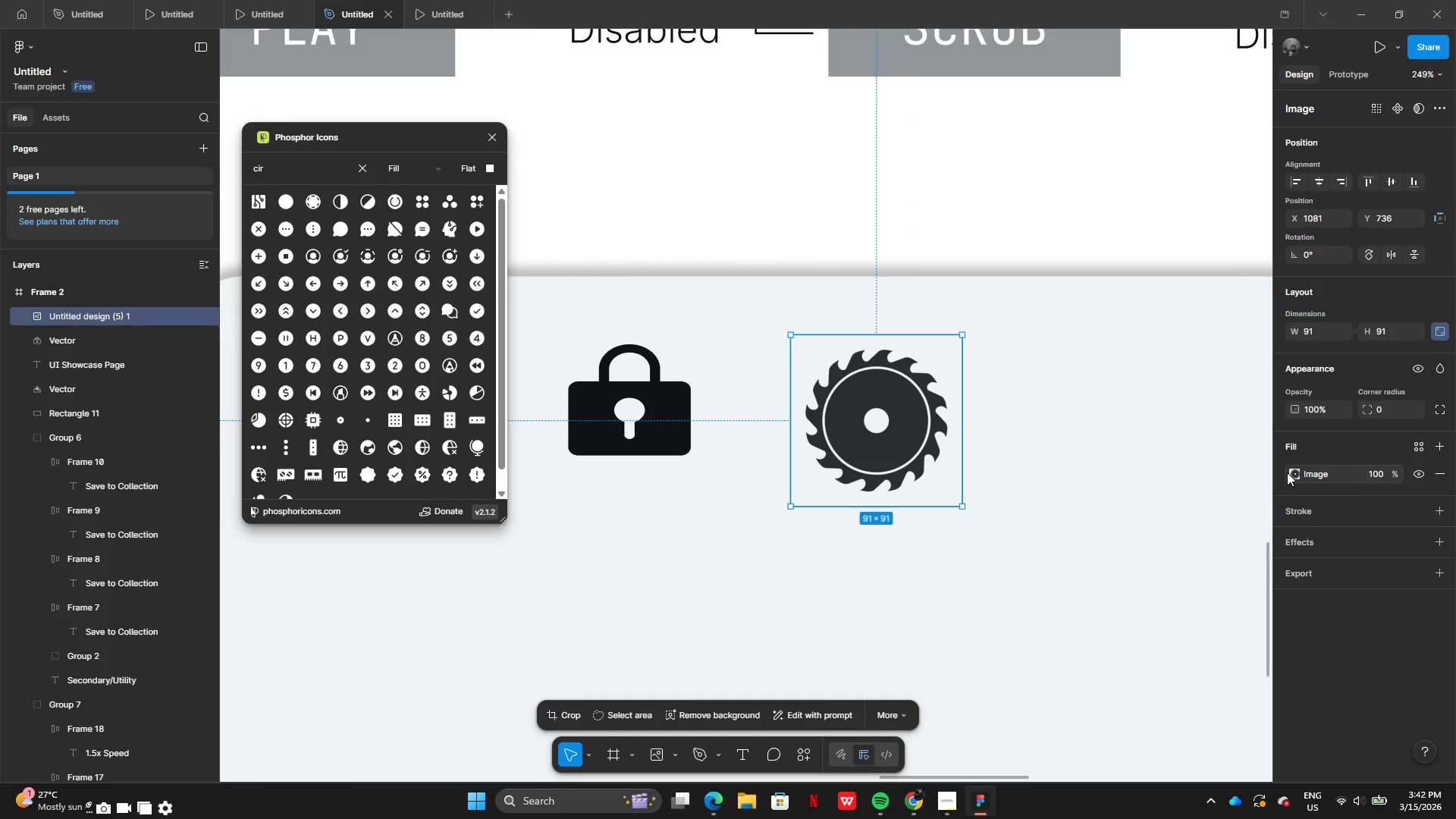 
left_click([1293, 473])
 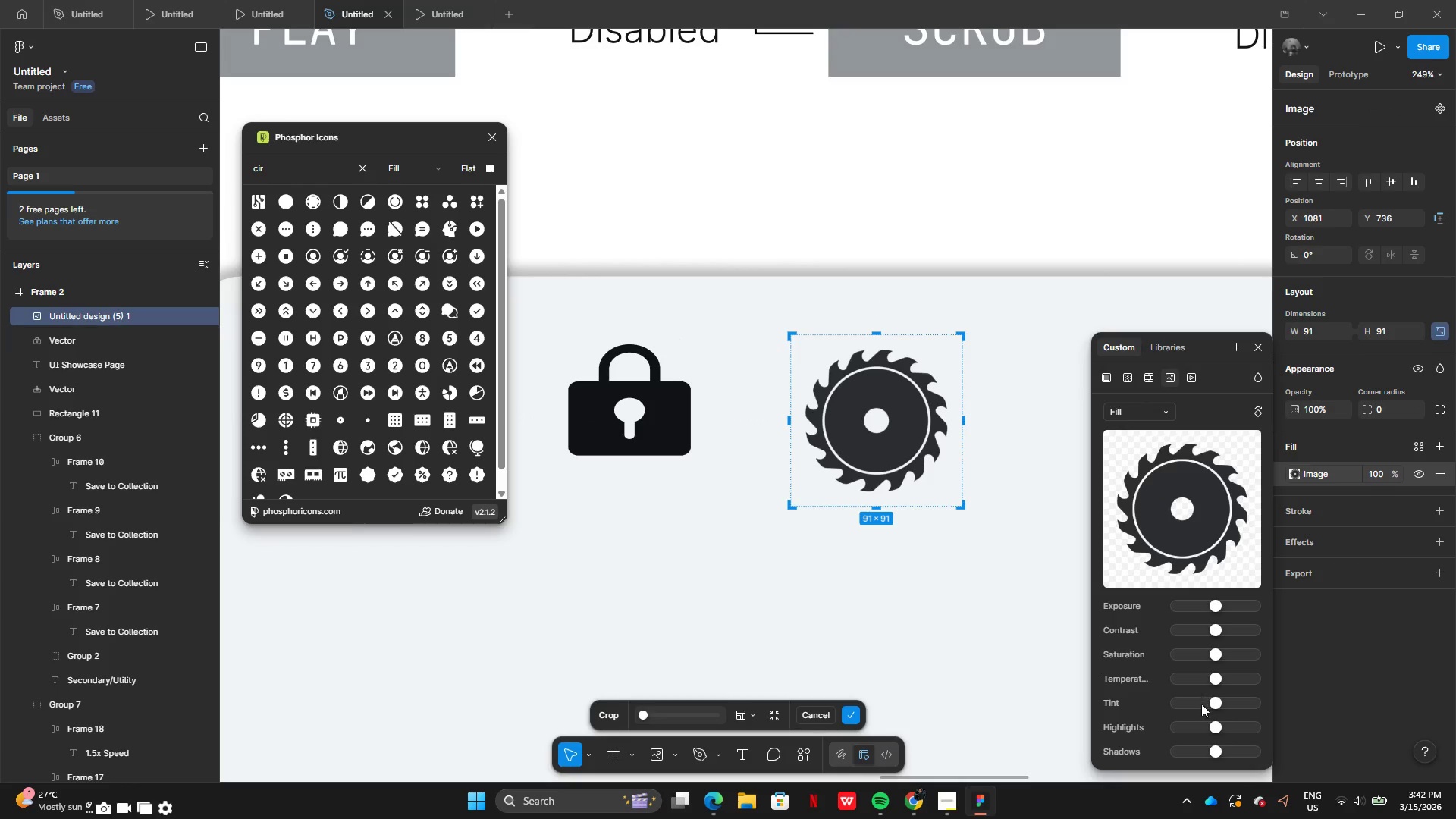 
left_click_drag(start_coordinate=[1210, 725], to_coordinate=[1153, 725])
 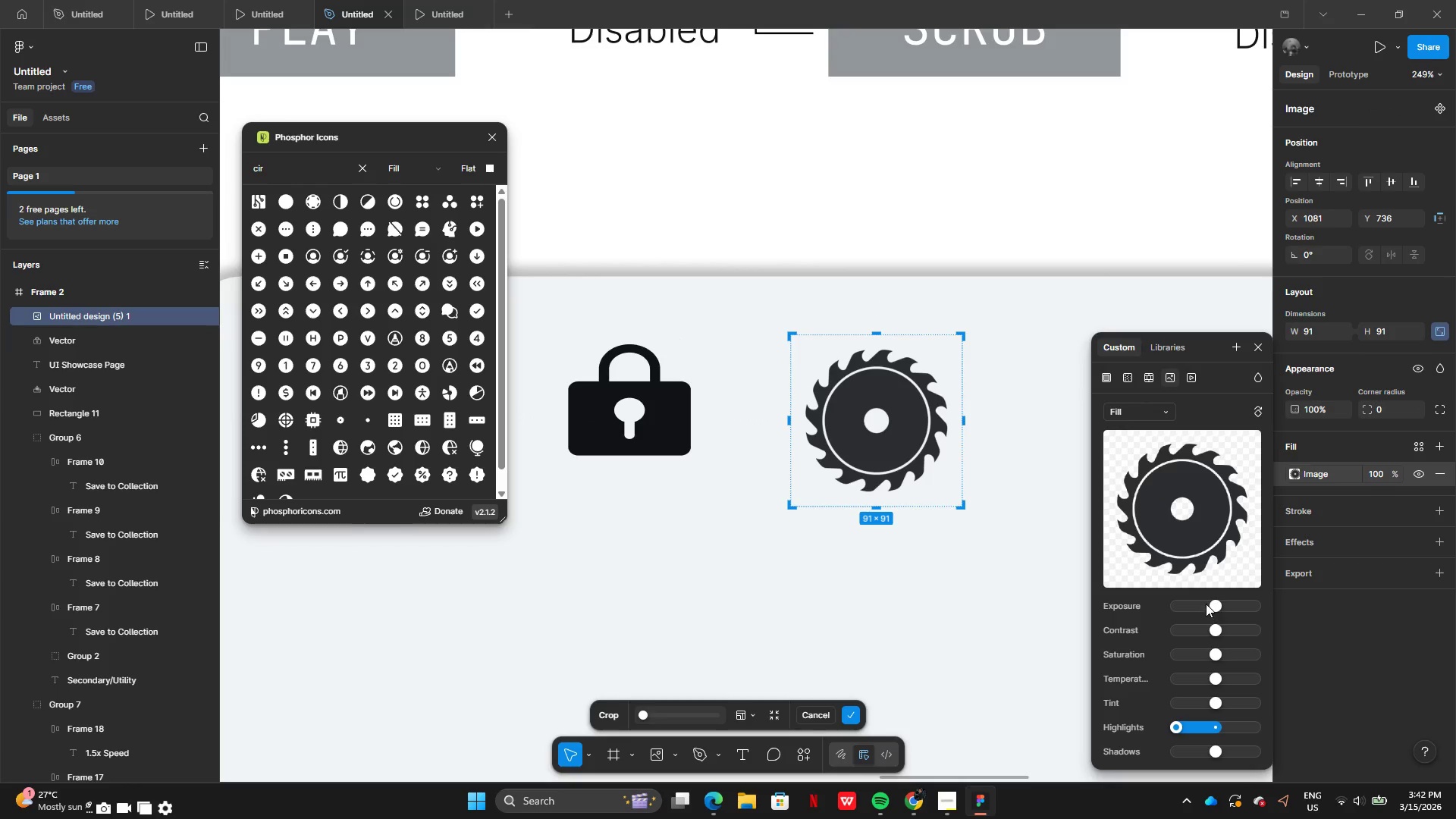 
left_click_drag(start_coordinate=[1206, 602], to_coordinate=[1189, 603])
 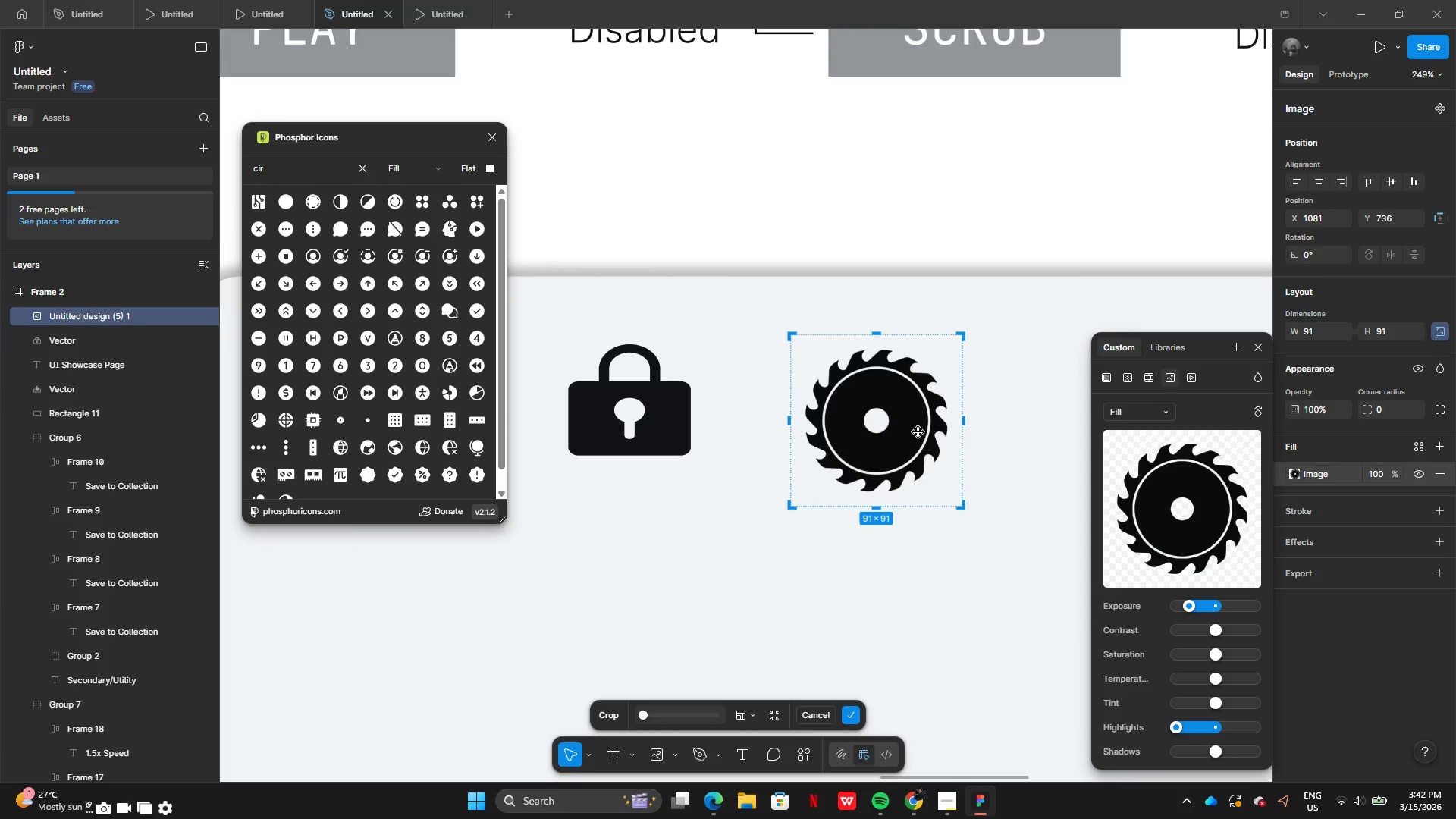 
left_click_drag(start_coordinate=[918, 432], to_coordinate=[847, 429])
 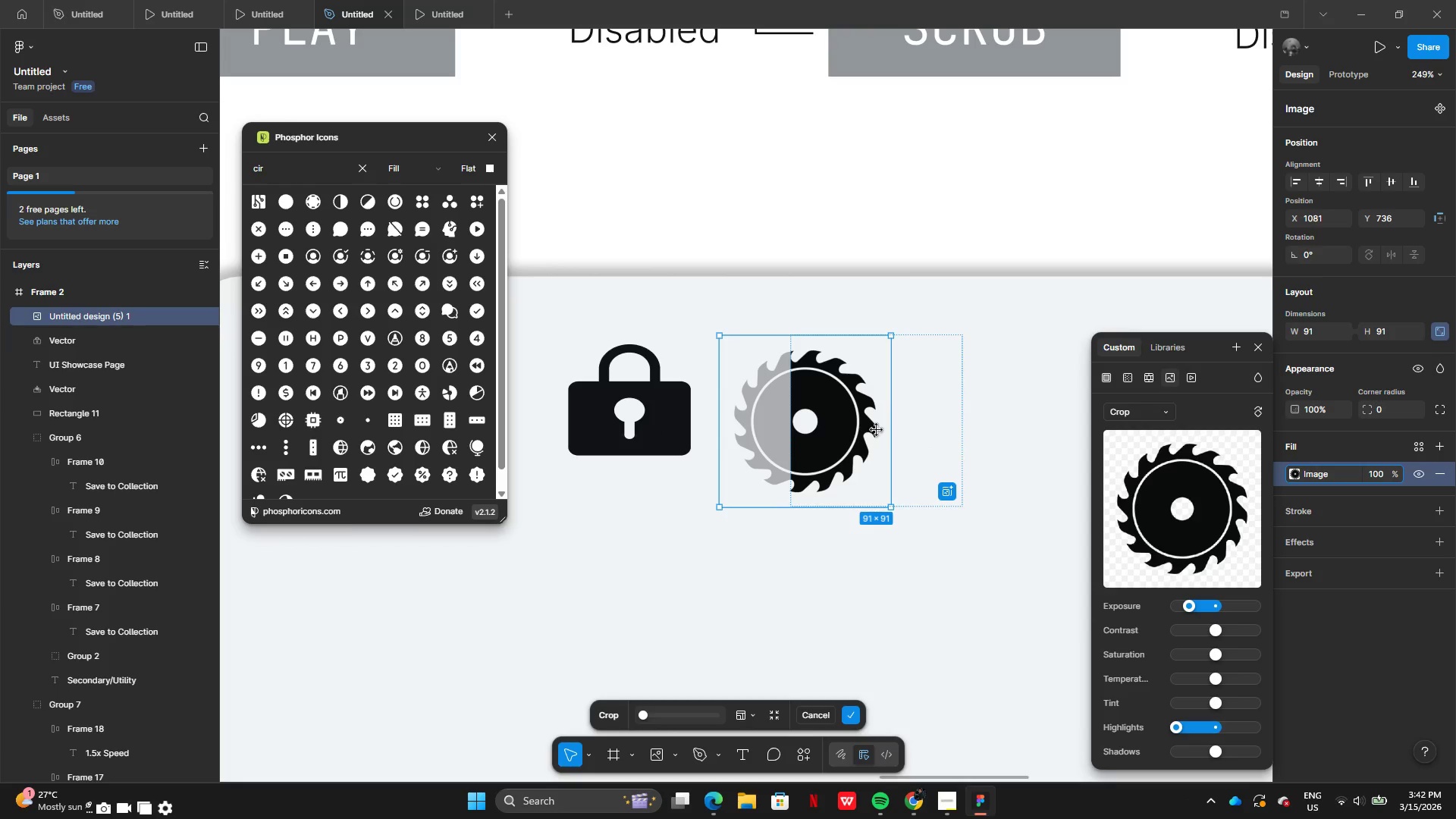 
key(Control+Z)
 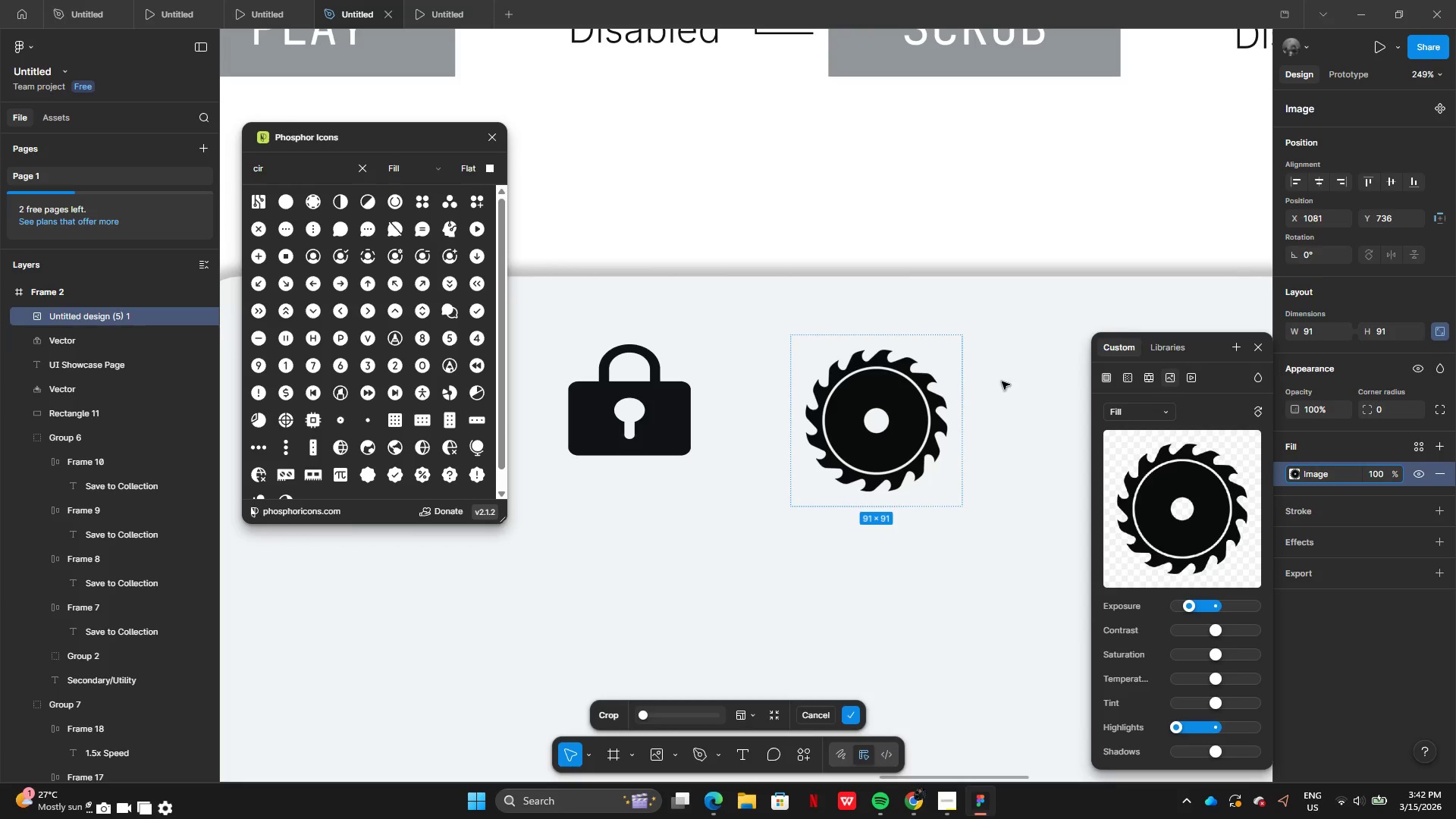 
double_click([1002, 381])
 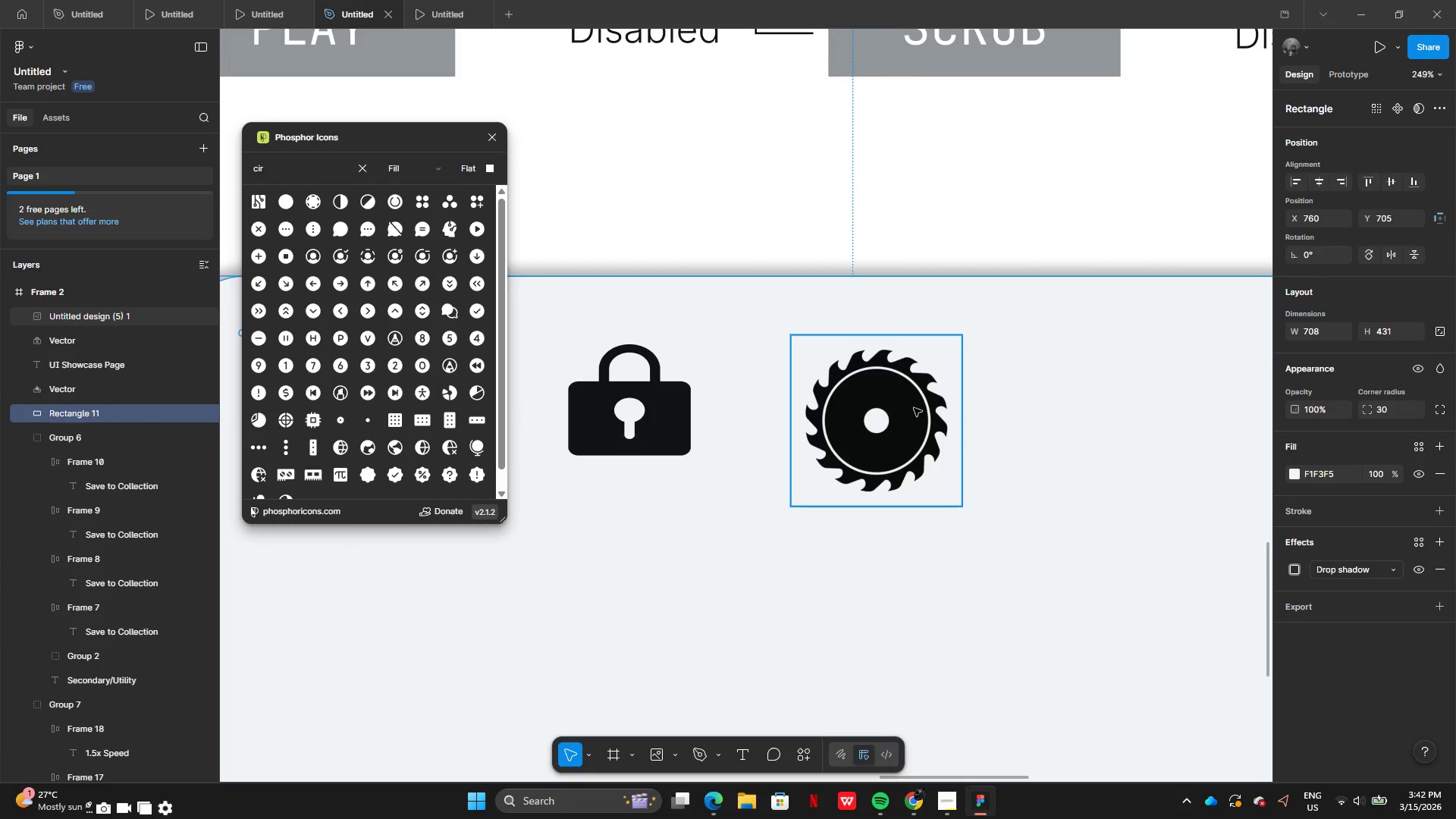 
left_click_drag(start_coordinate=[912, 410], to_coordinate=[749, 403])
 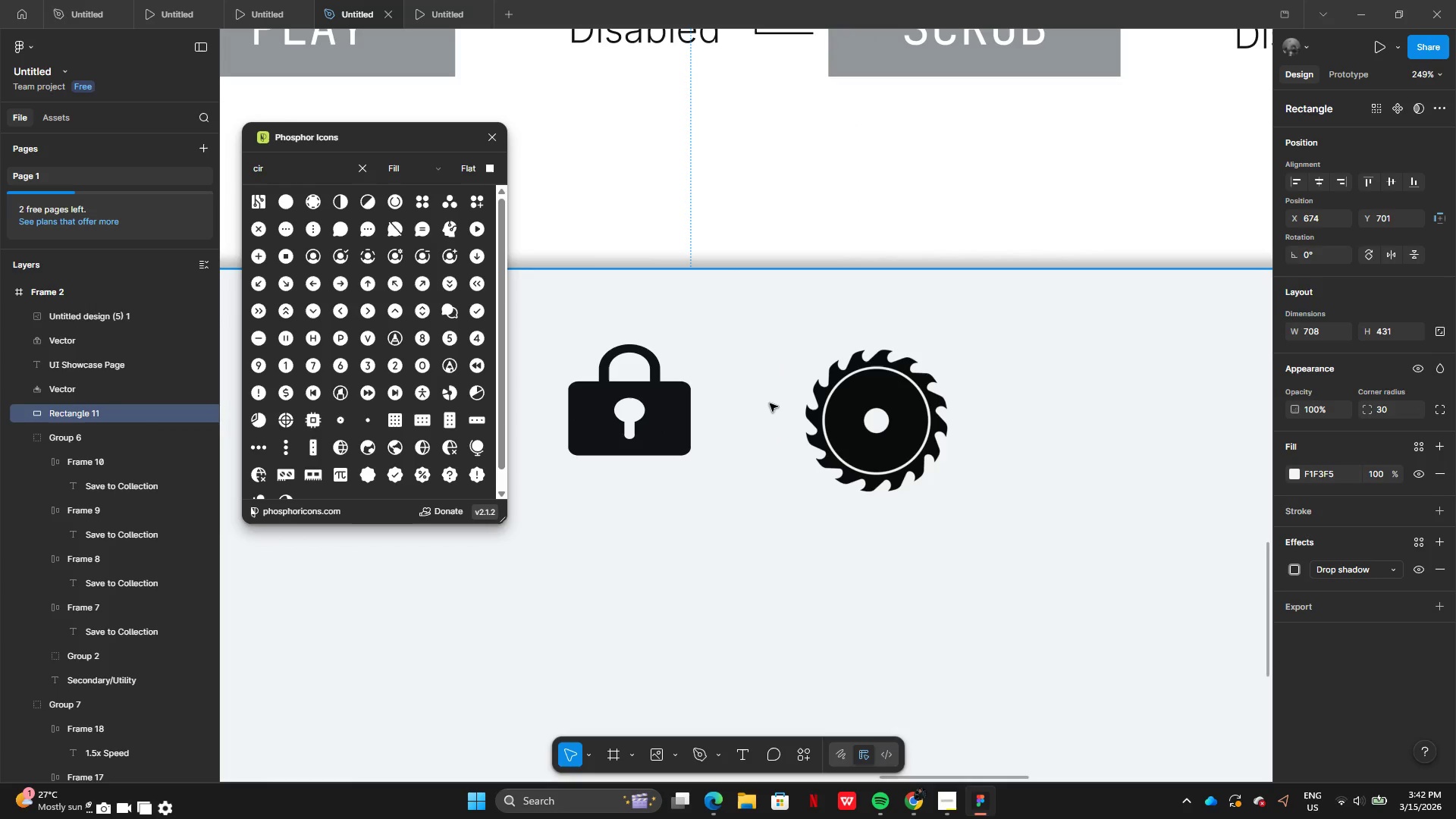 
key(Control+Z)
 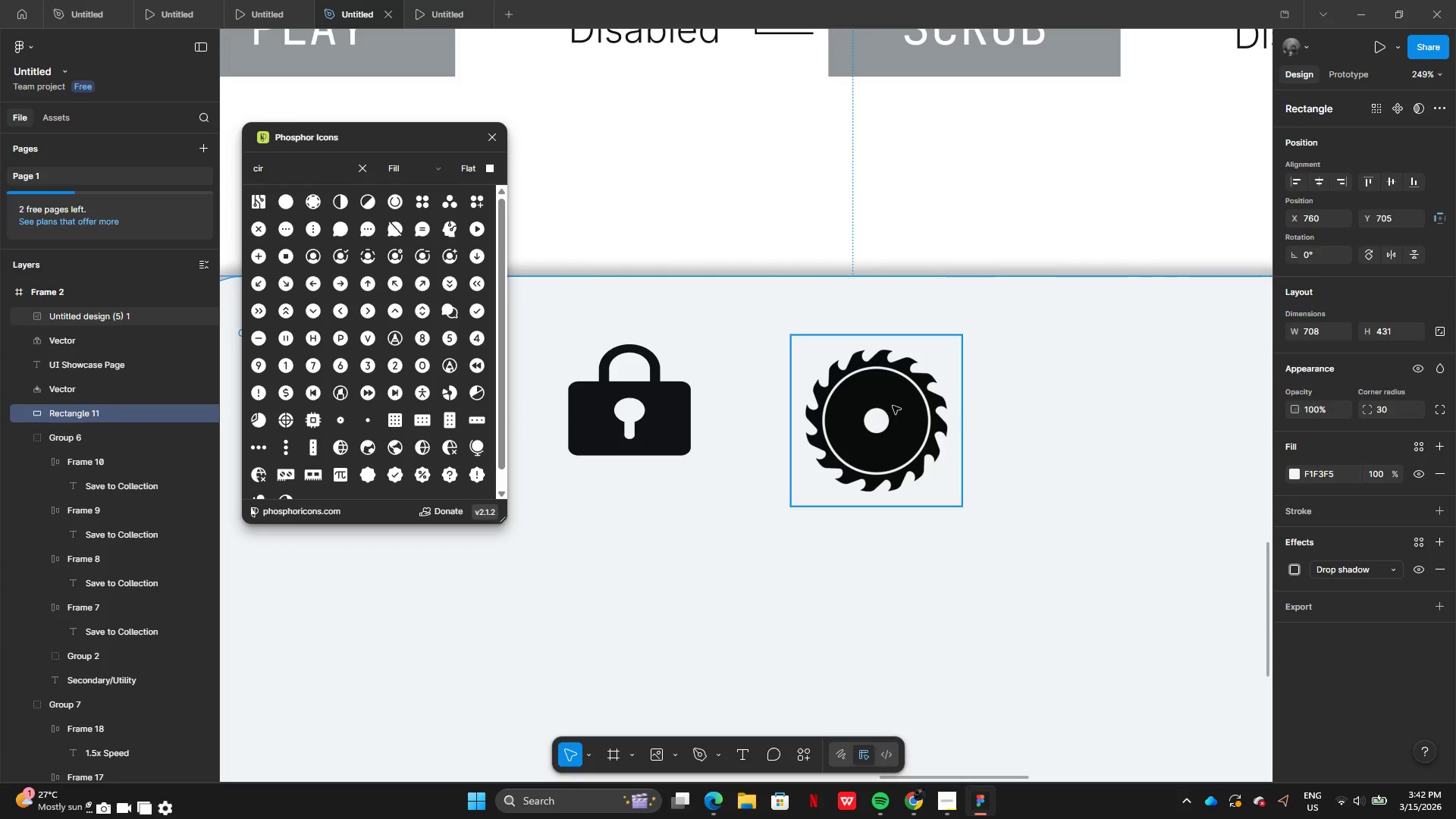 
left_click([893, 406])
 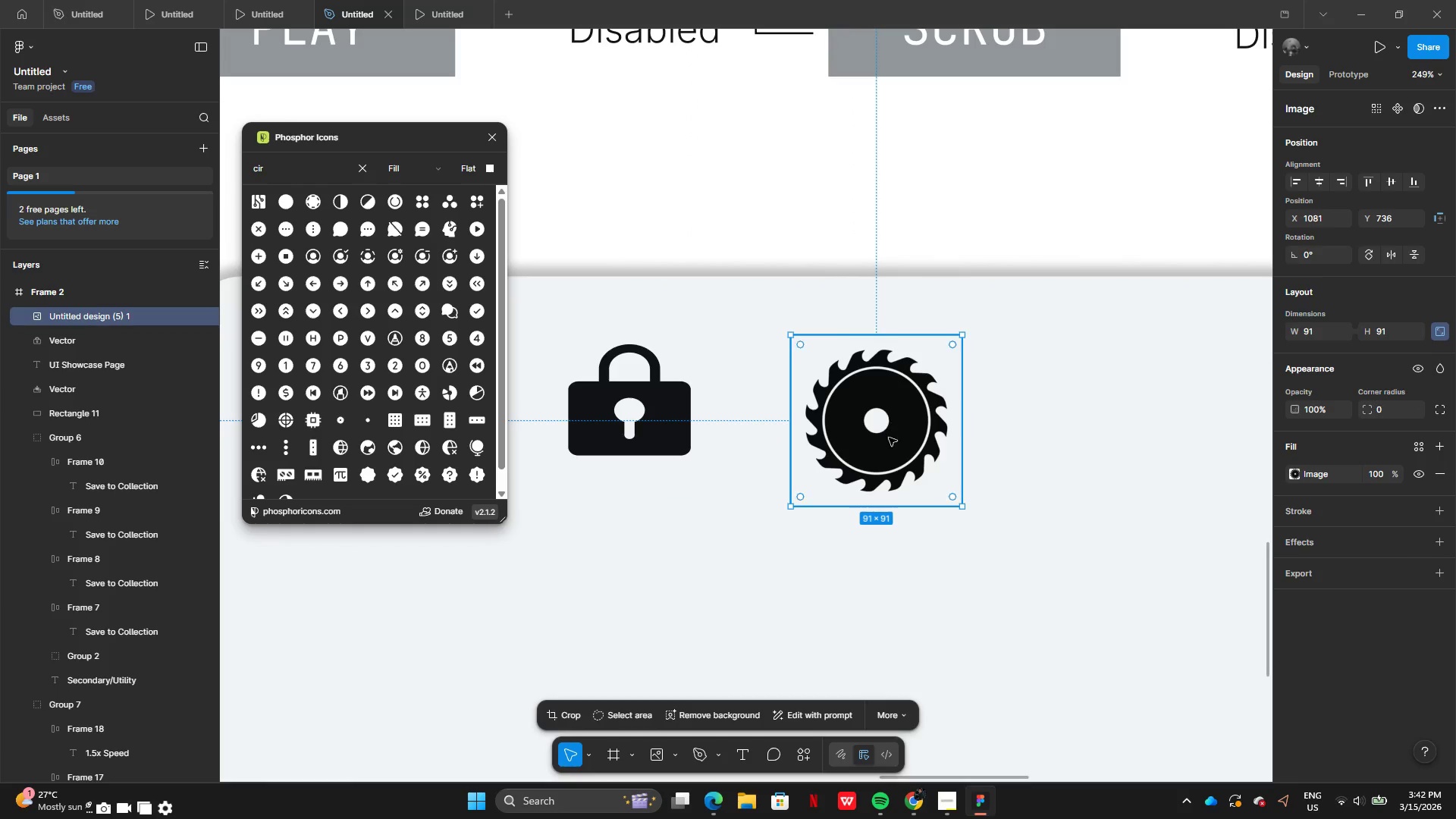 
left_click_drag(start_coordinate=[889, 438], to_coordinate=[721, 433])
 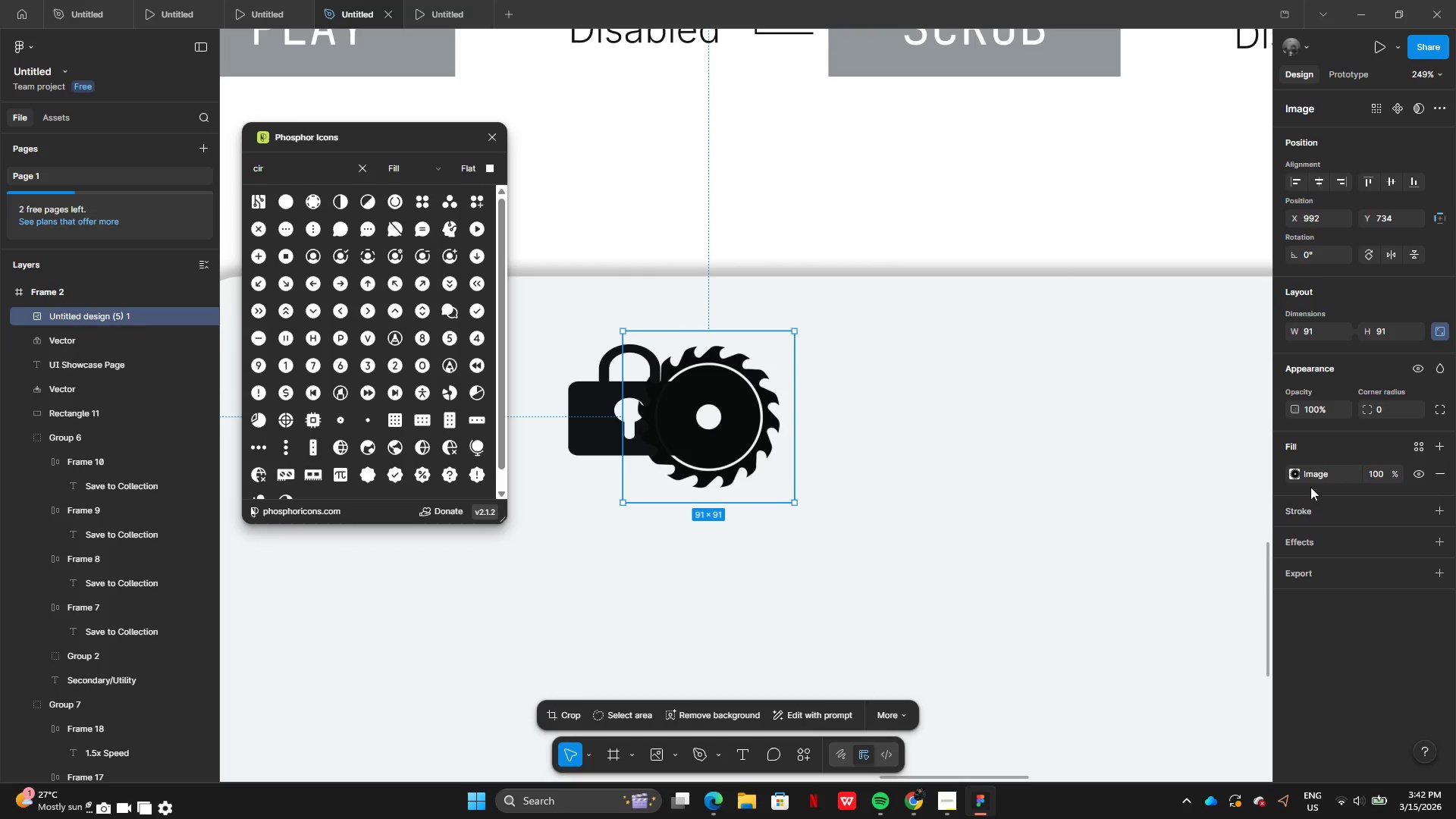 
left_click([1299, 472])
 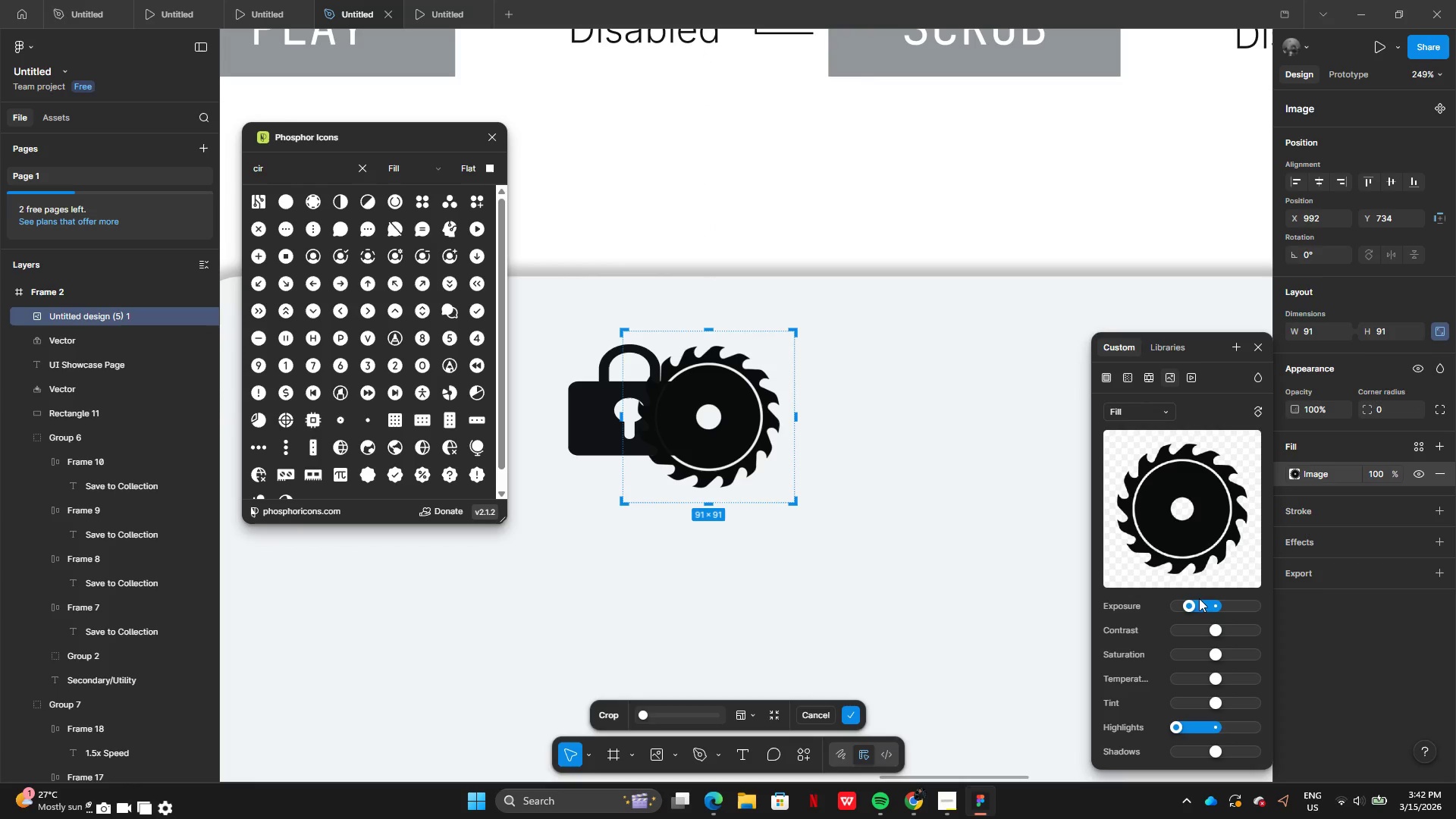 
left_click_drag(start_coordinate=[1193, 604], to_coordinate=[1200, 607])
 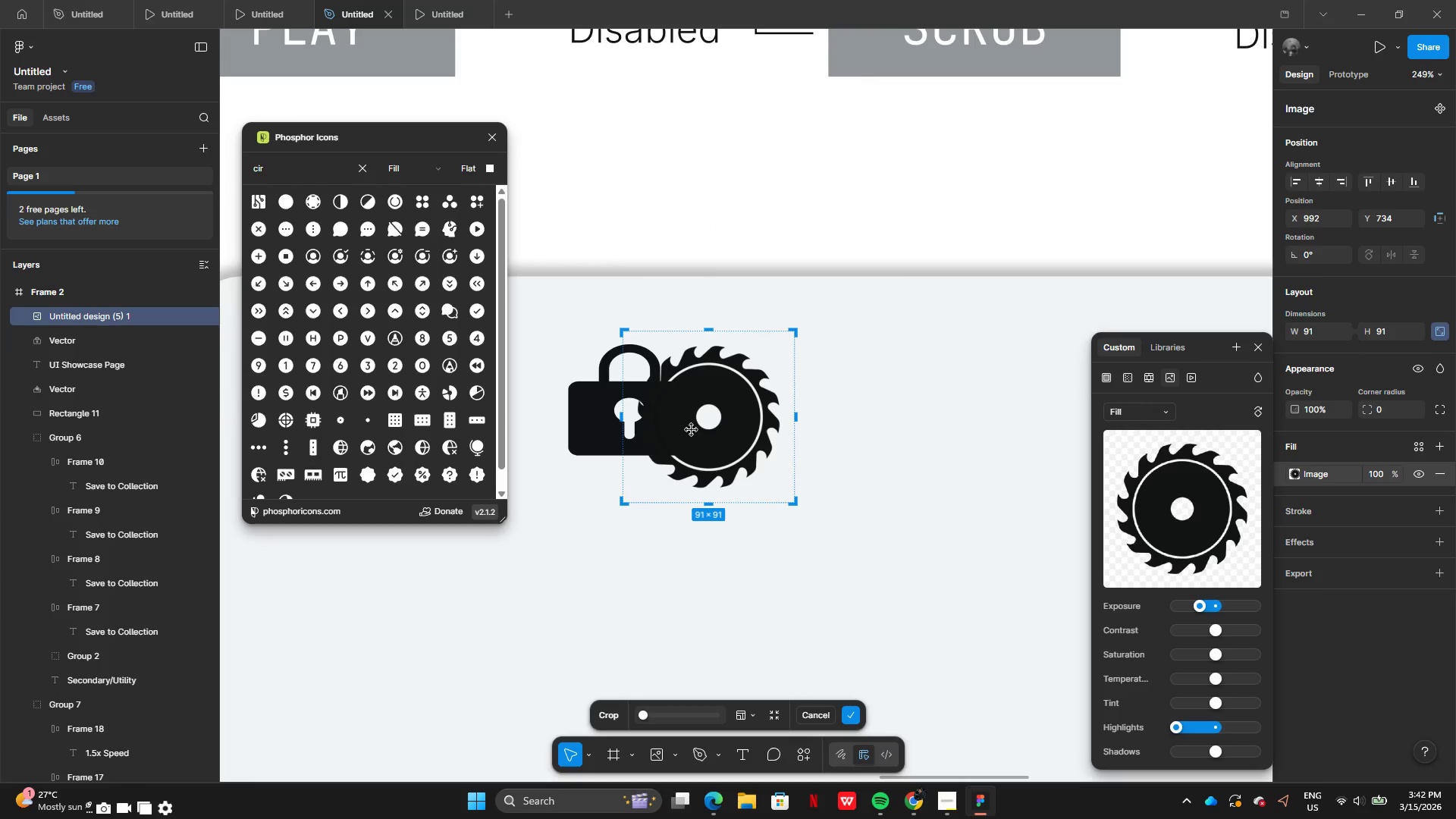 
left_click_drag(start_coordinate=[711, 437], to_coordinate=[872, 435])
 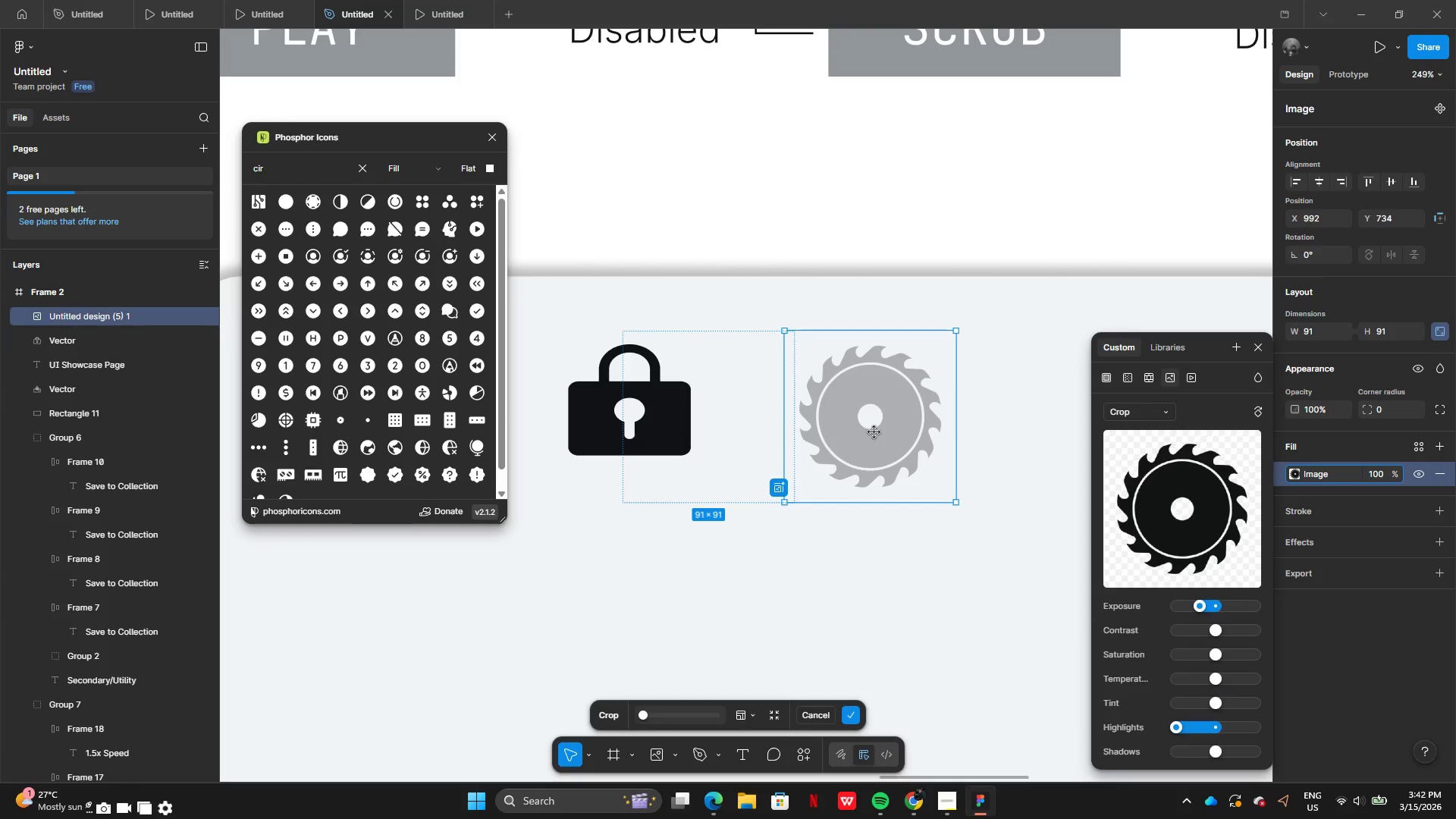 
key(Control+Z)
 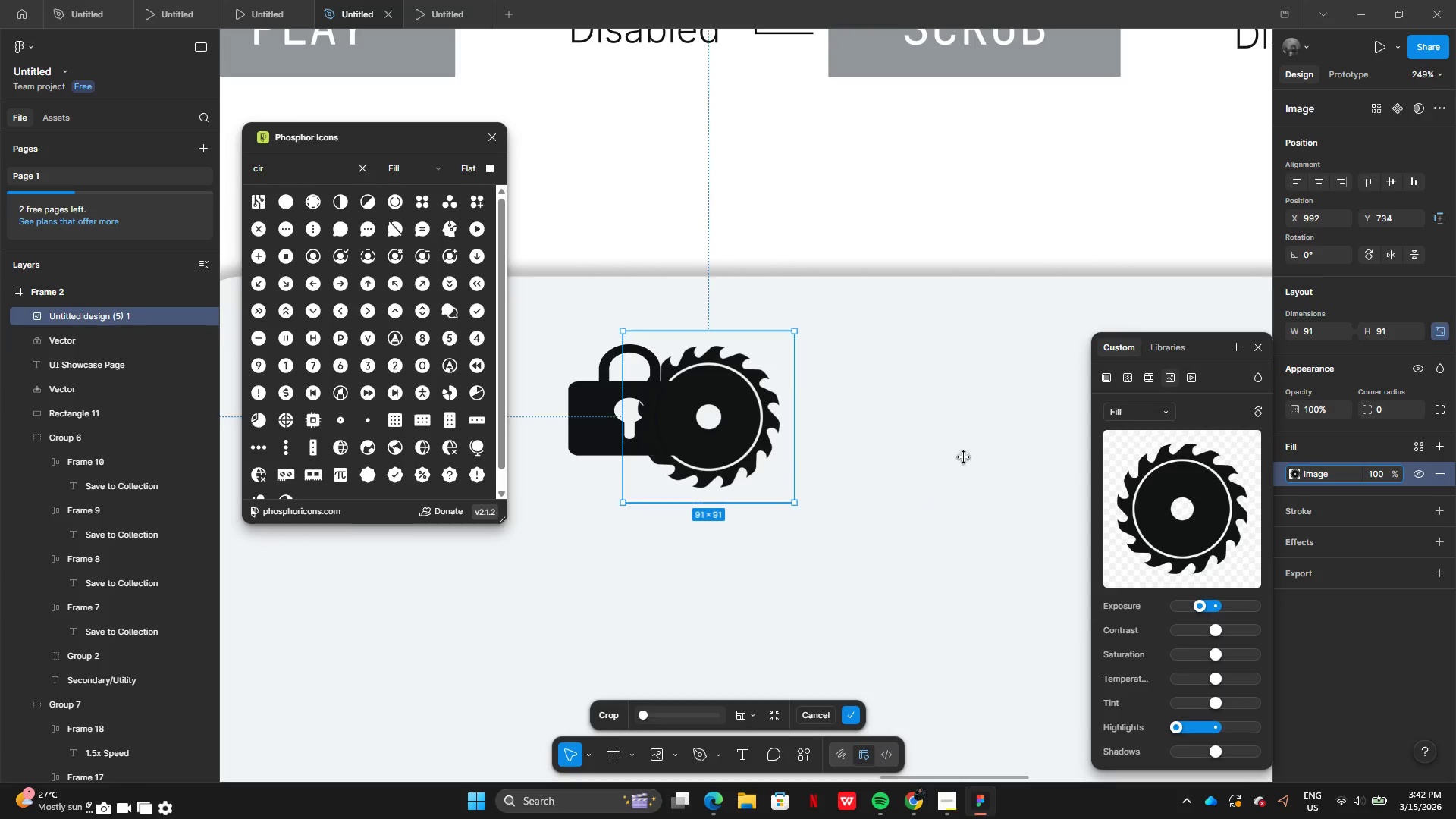 
double_click([964, 457])
 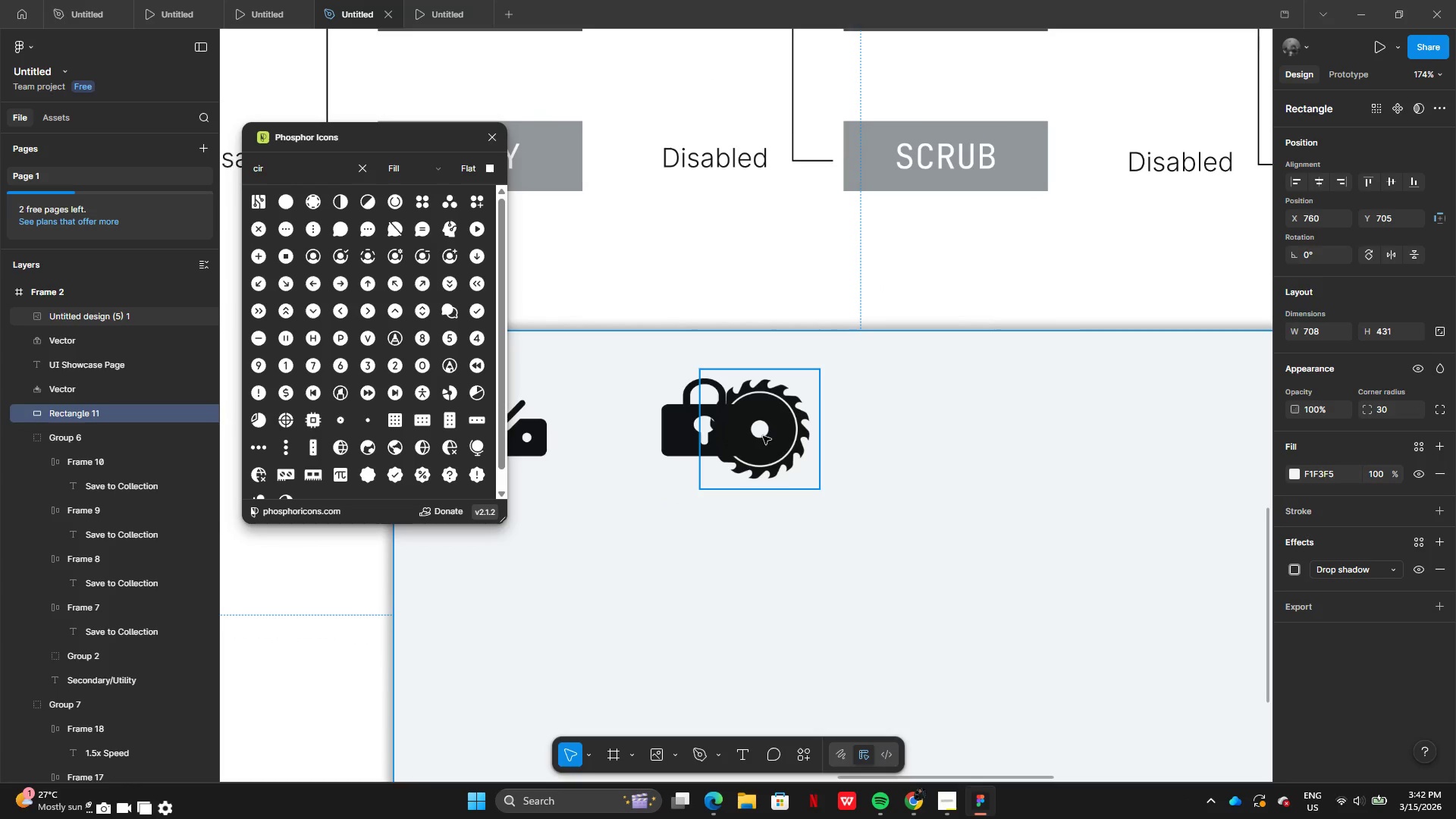 
left_click_drag(start_coordinate=[758, 437], to_coordinate=[870, 444])
 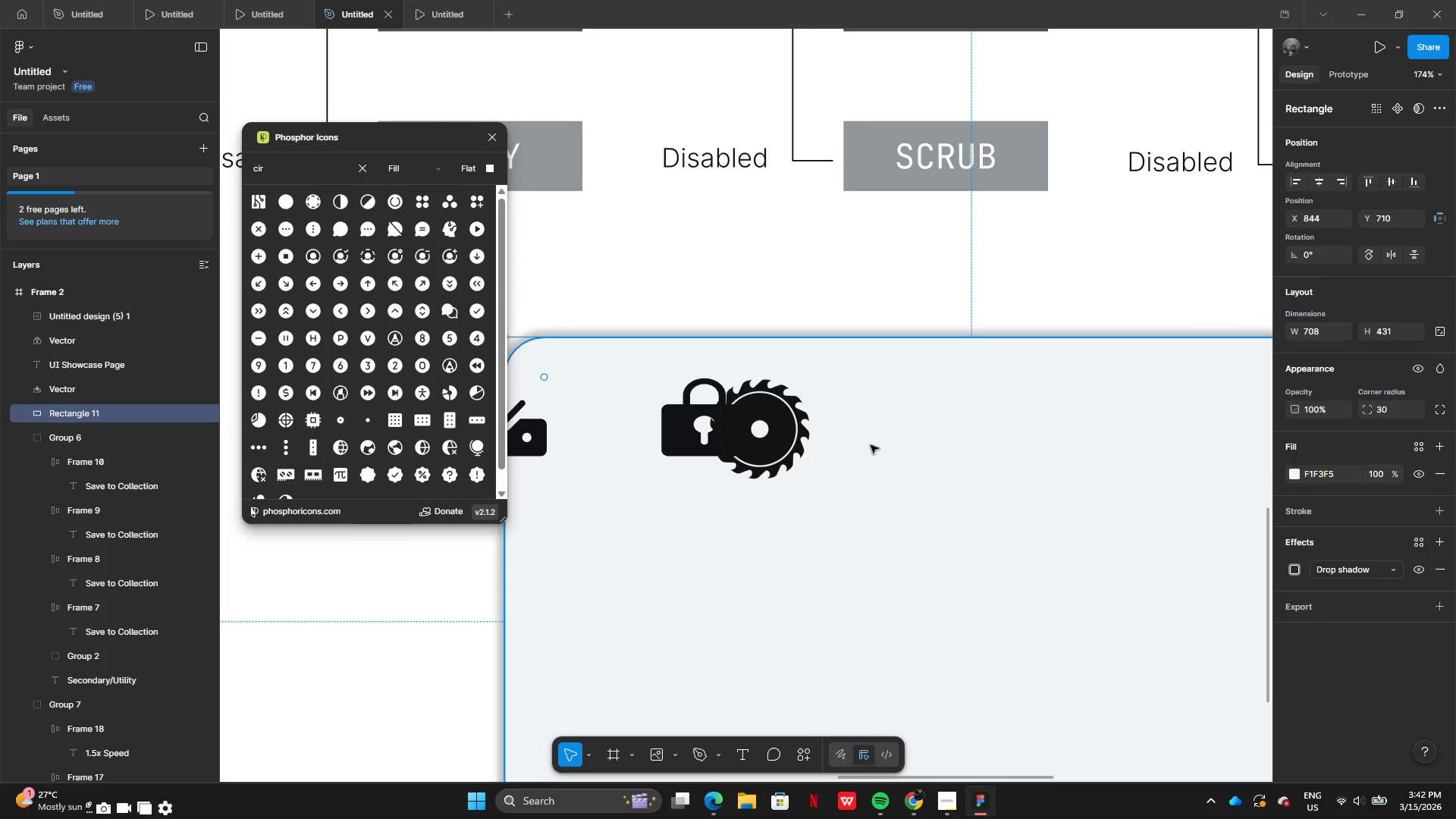 
key(Control+ControlLeft)
 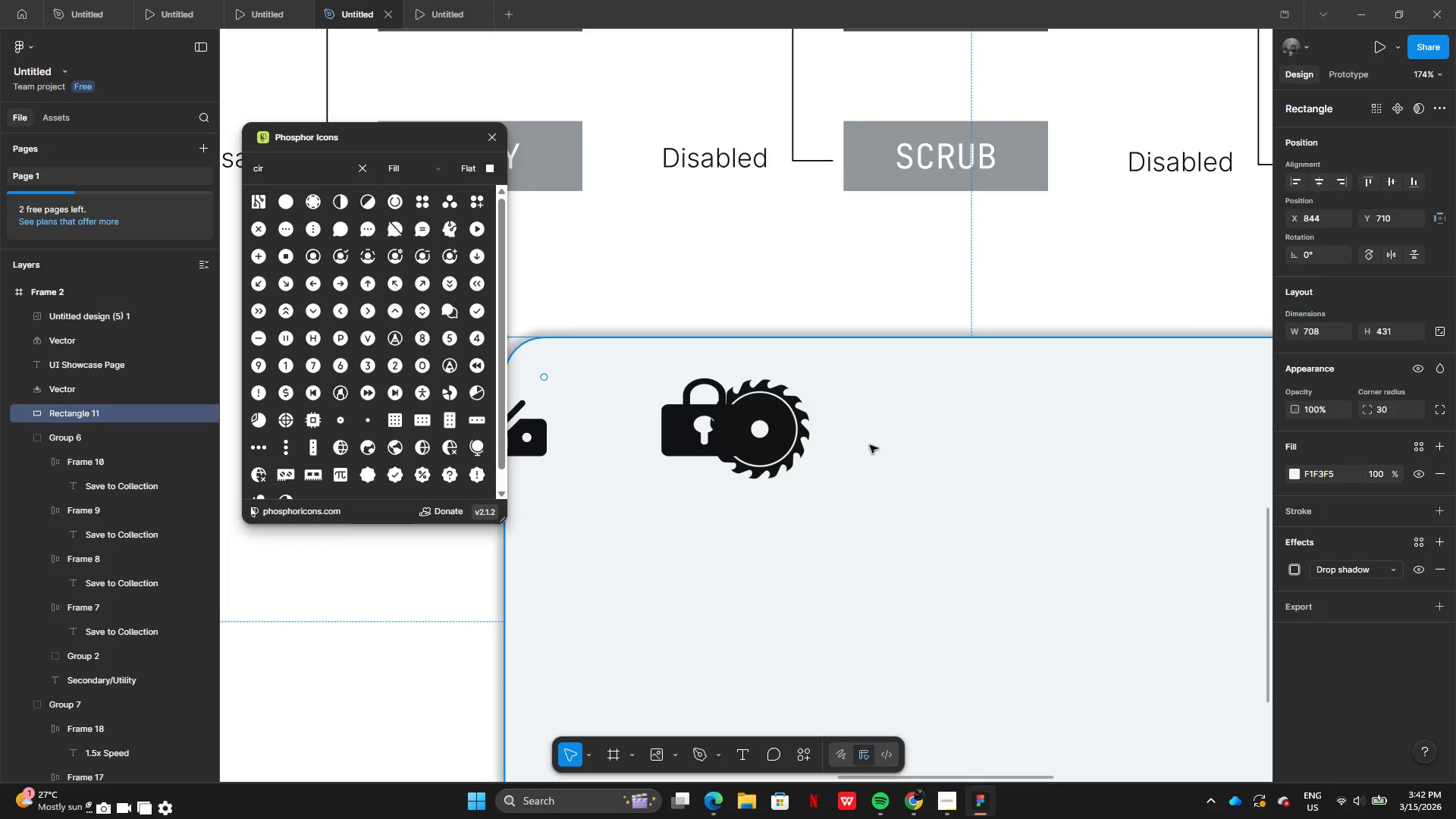 
key(Control+Z)
 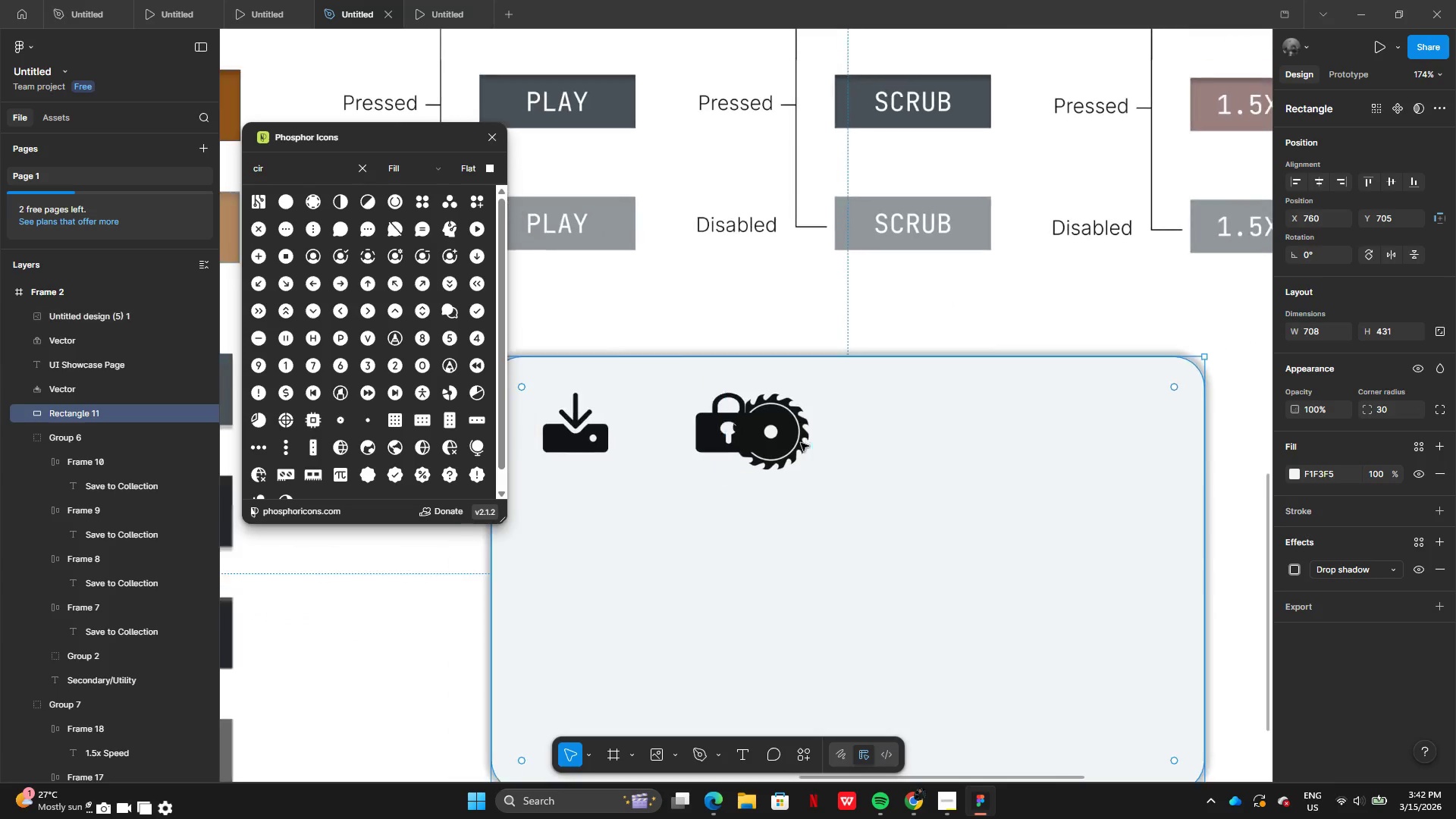 
left_click([783, 441])
 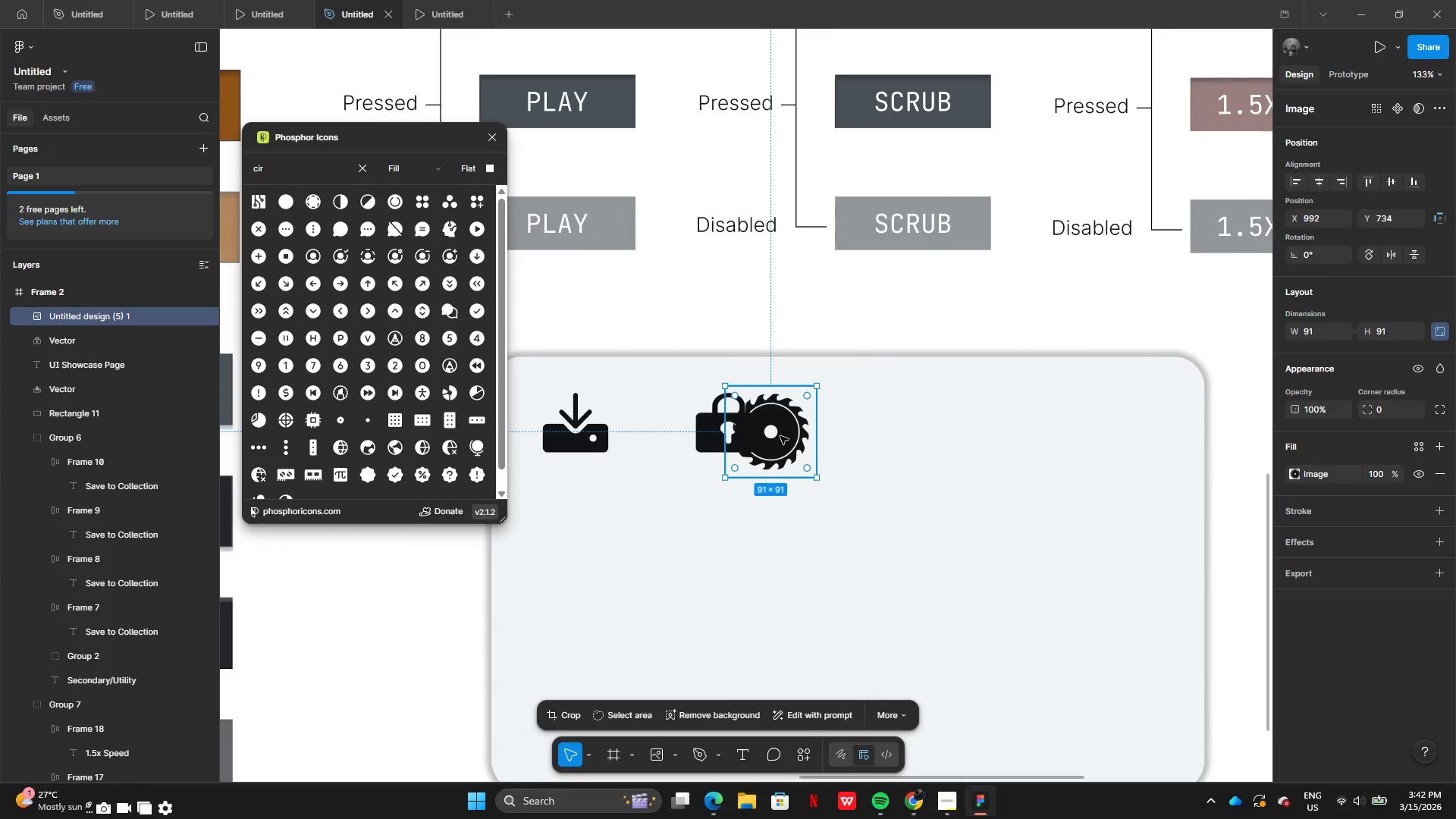 
left_click_drag(start_coordinate=[775, 436], to_coordinate=[883, 431])
 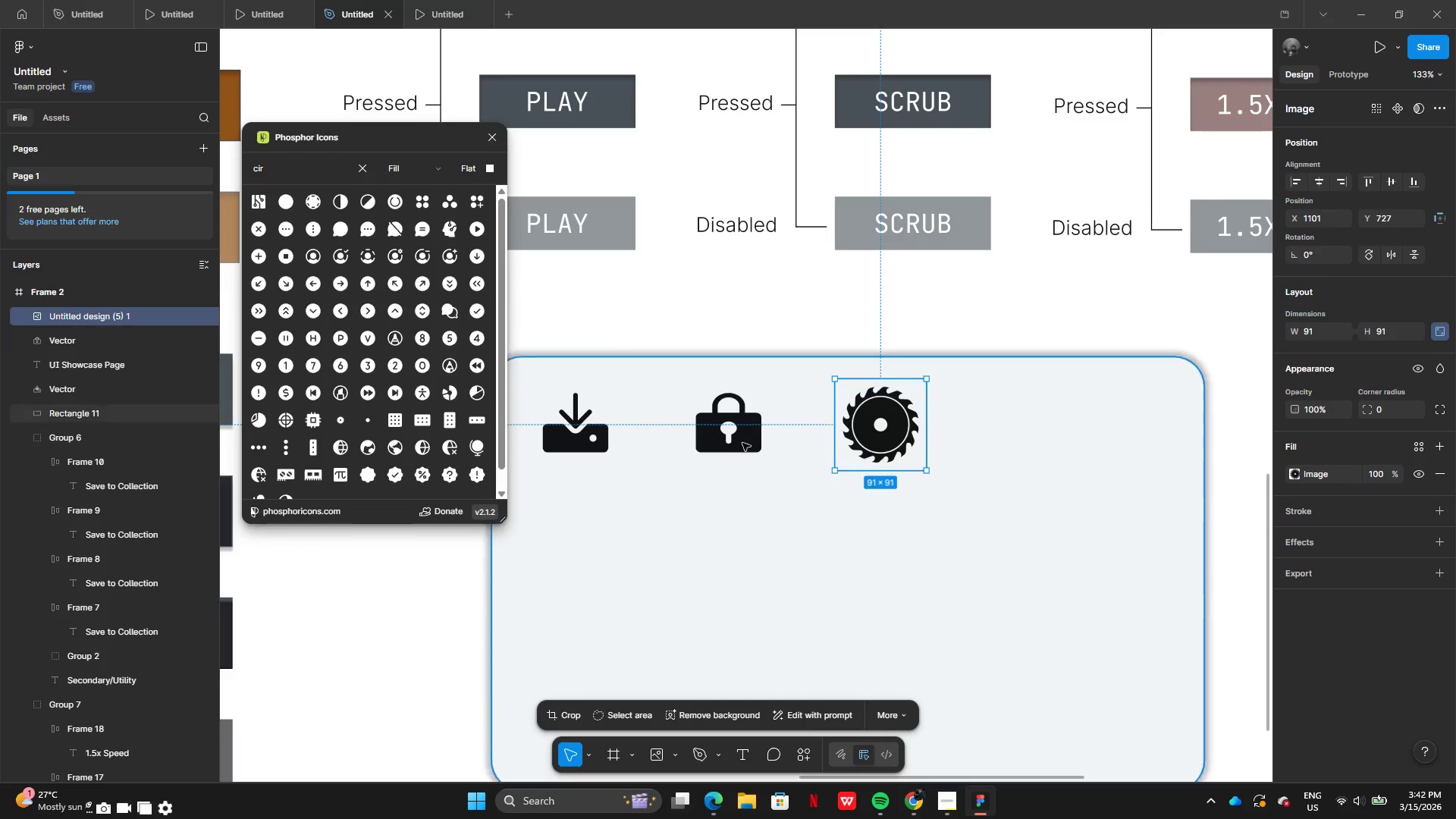 
left_click([732, 438])
 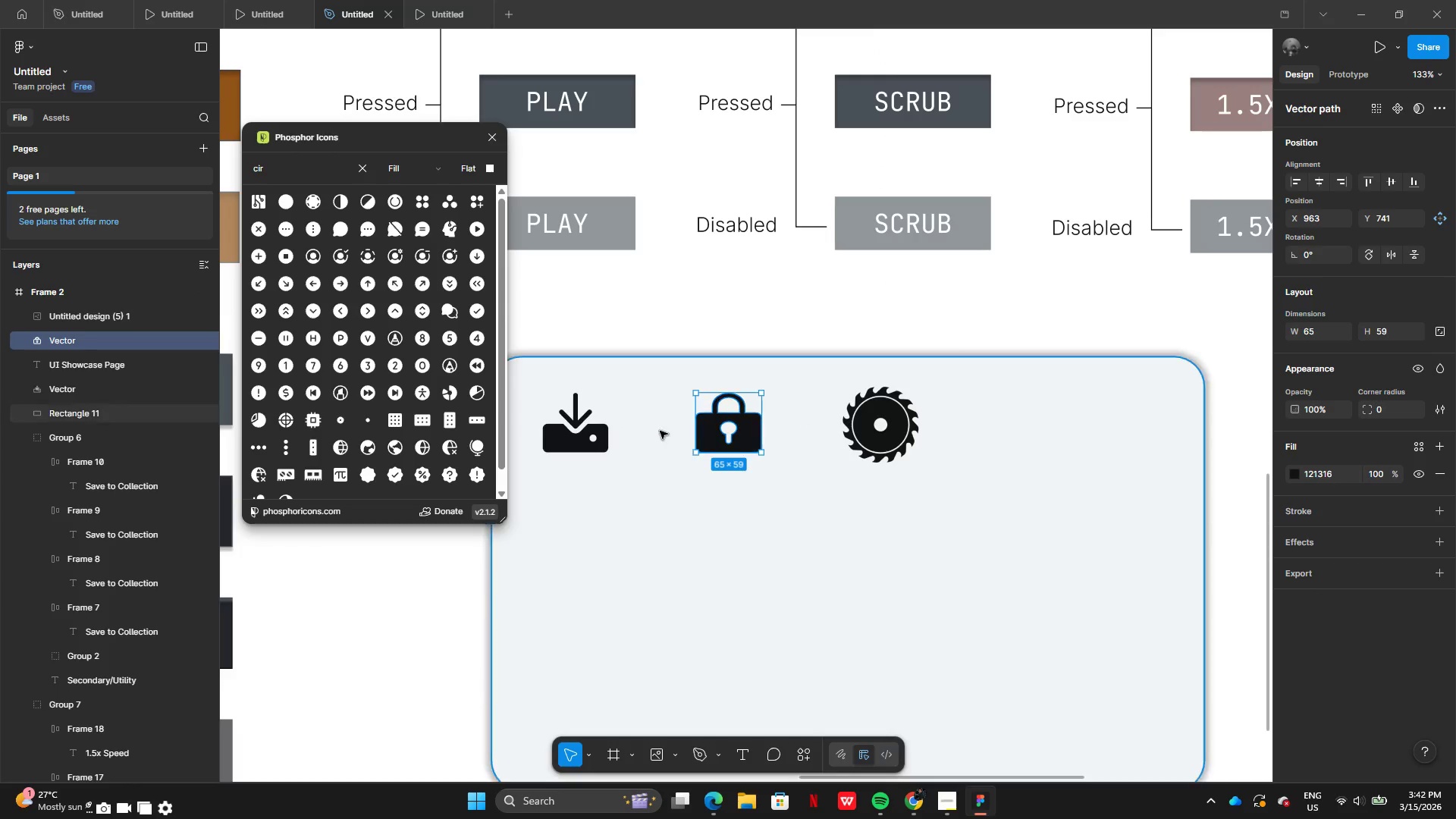 
left_click([588, 440])
 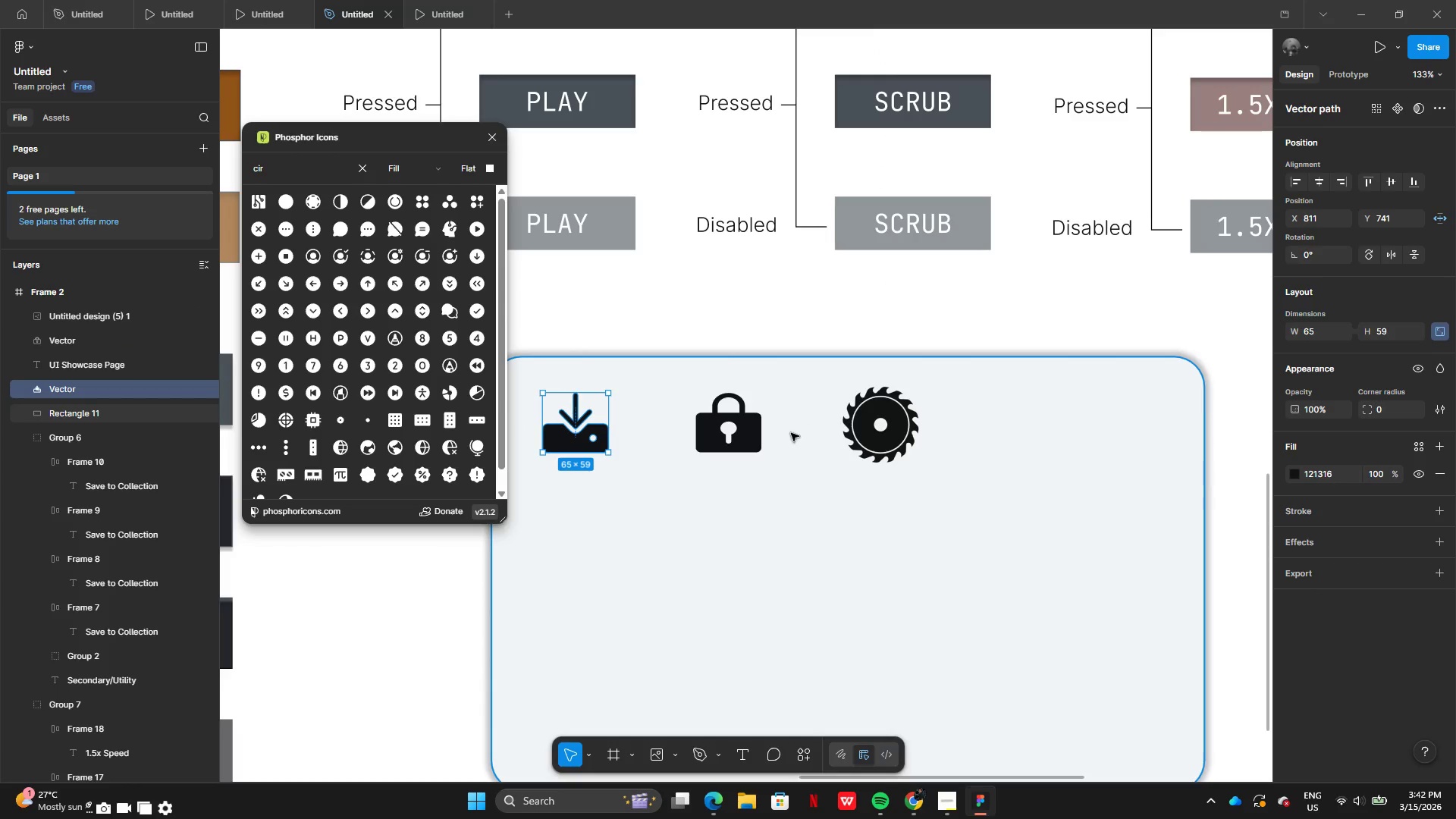 
left_click([739, 435])
 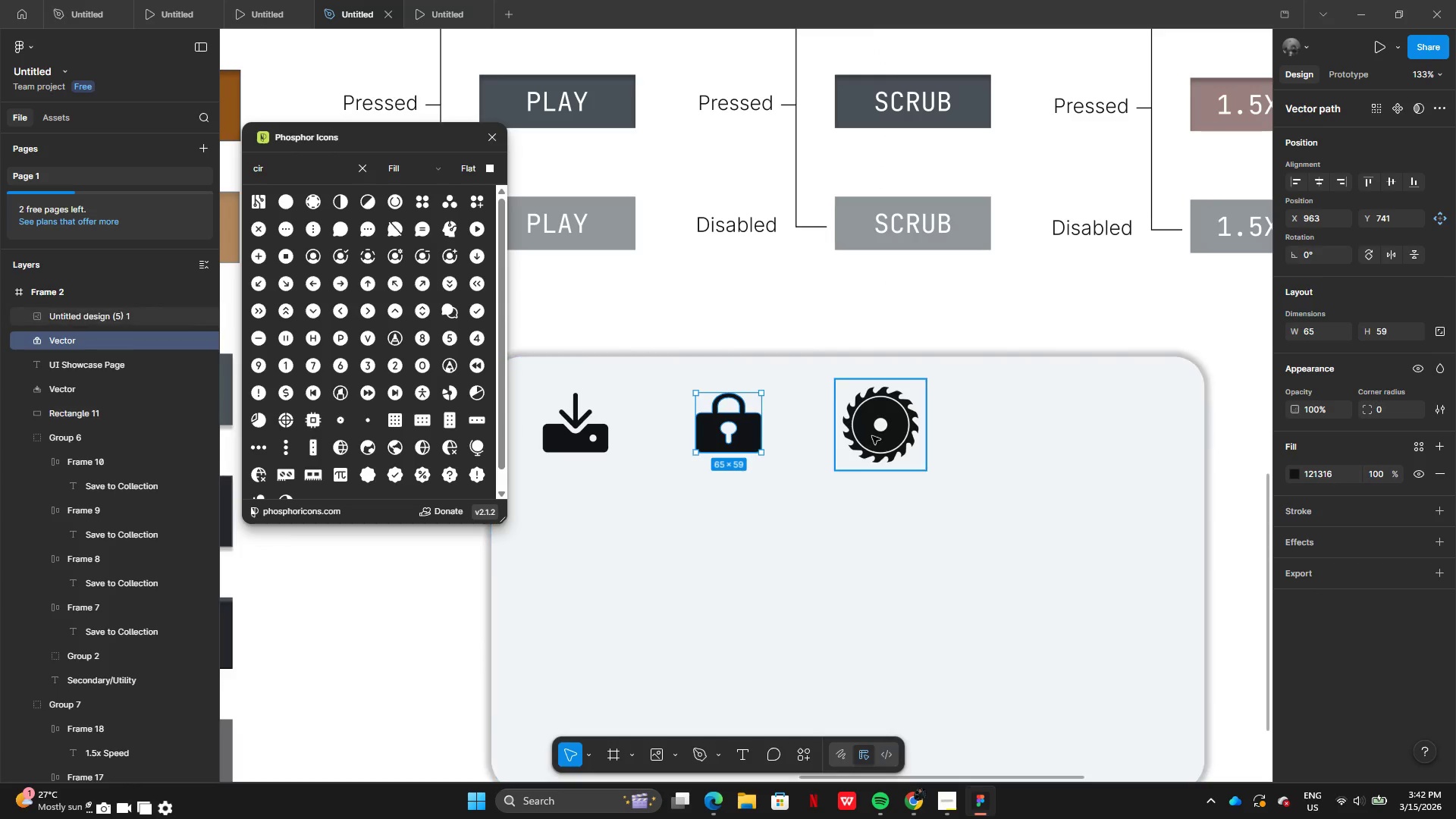 
left_click([890, 439])
 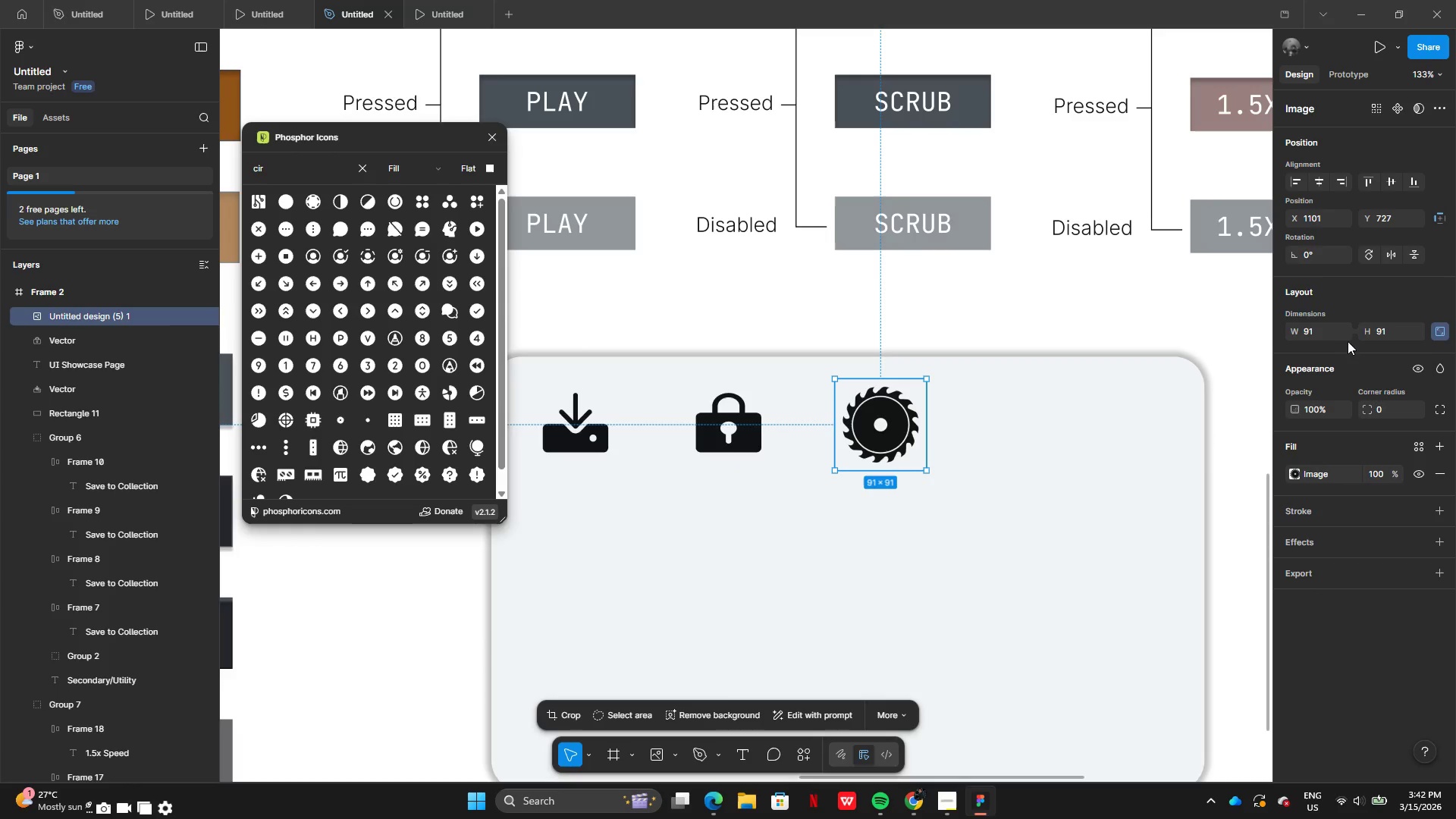 
left_click([1324, 334])
 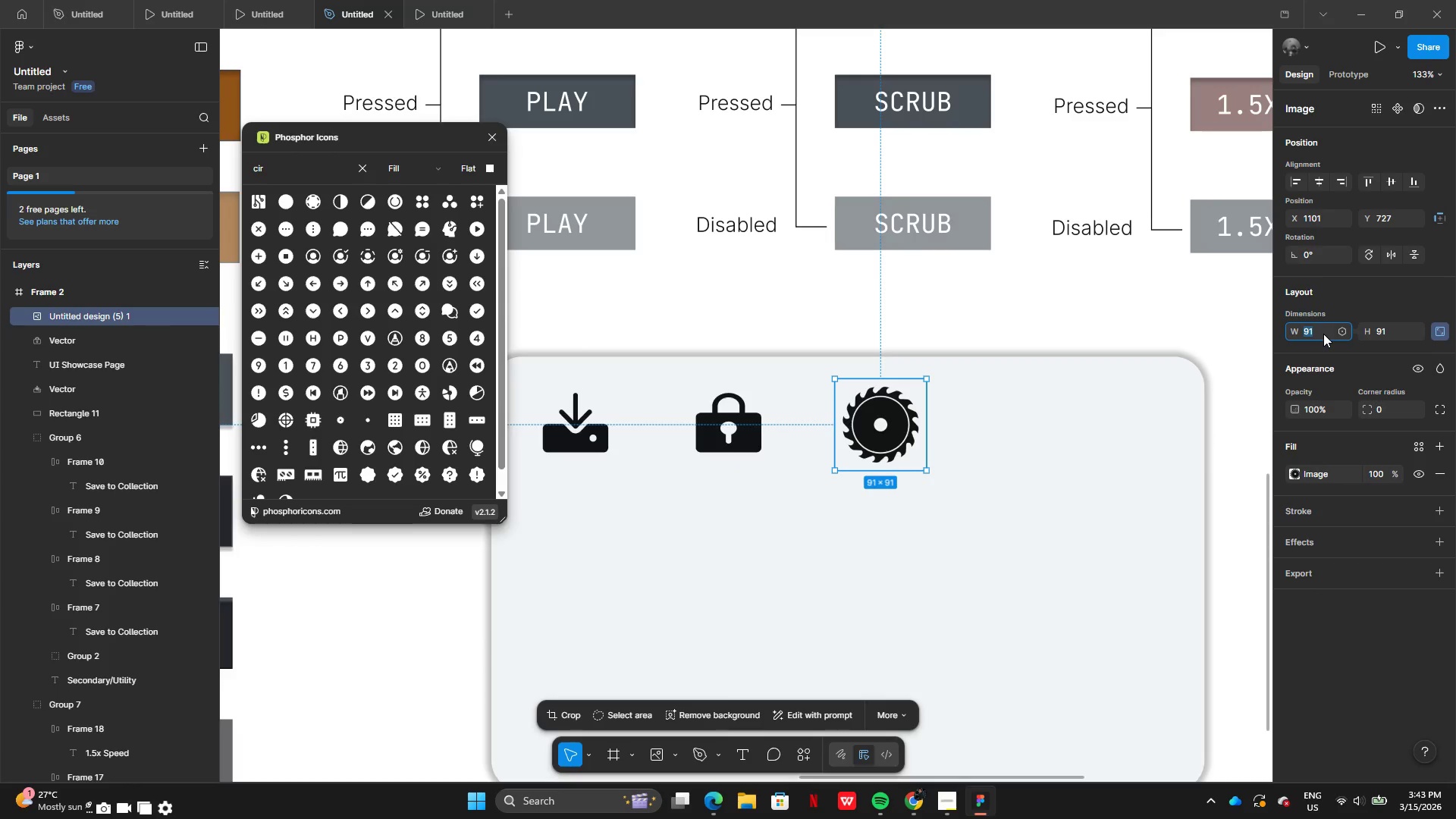 
type(65)
 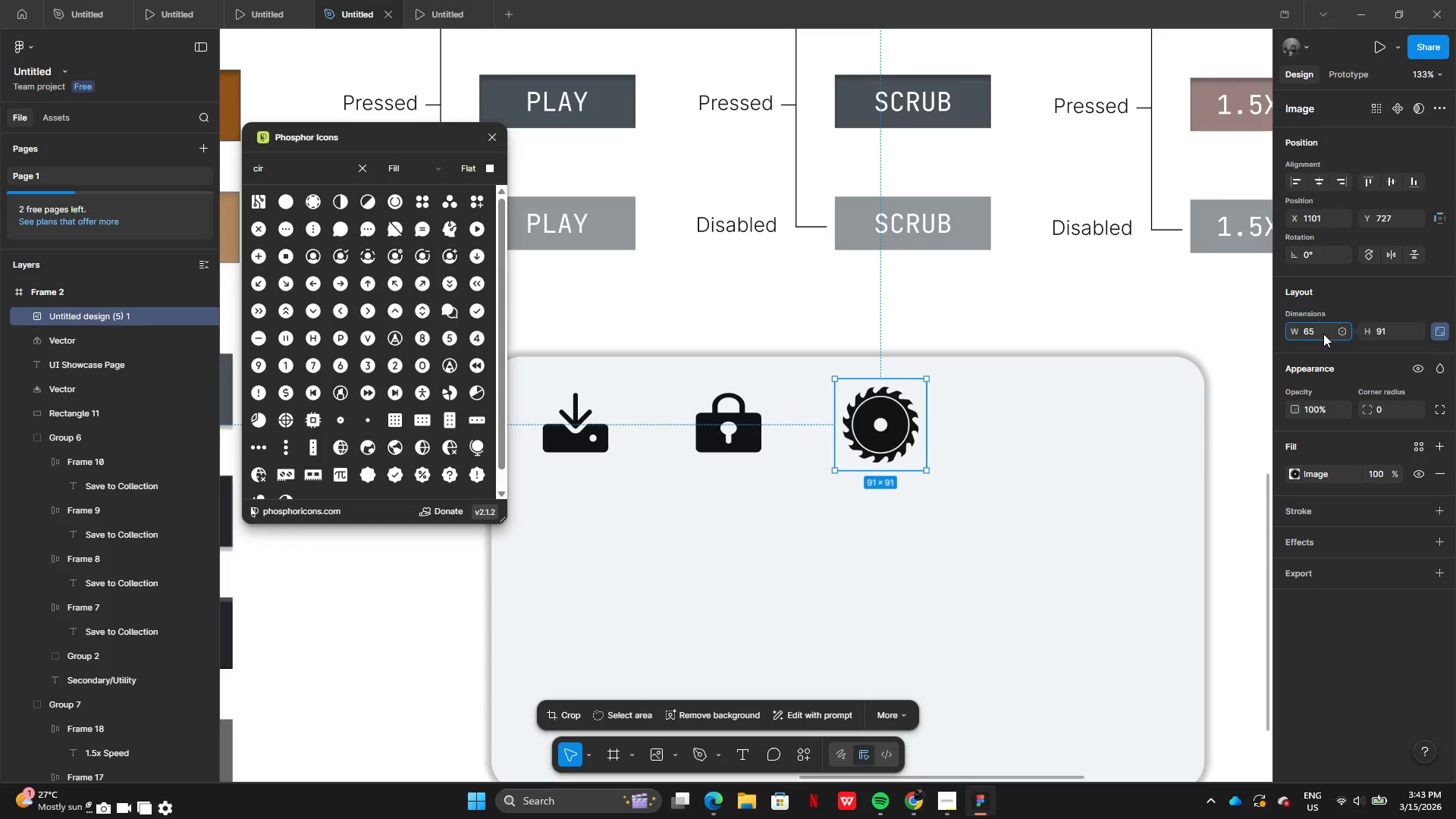 
key(Enter)
 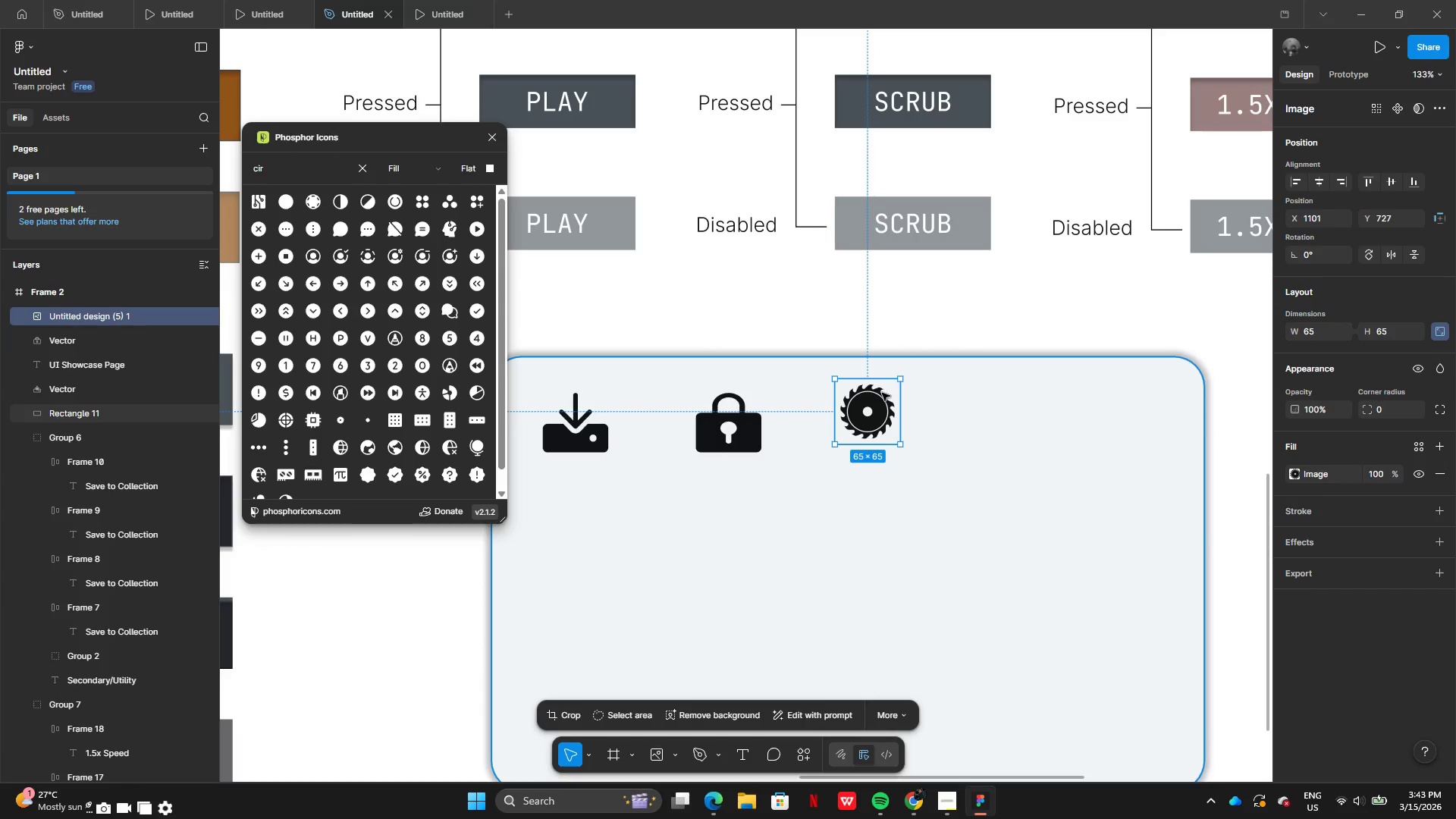 
left_click_drag(start_coordinate=[866, 410], to_coordinate=[868, 425])
 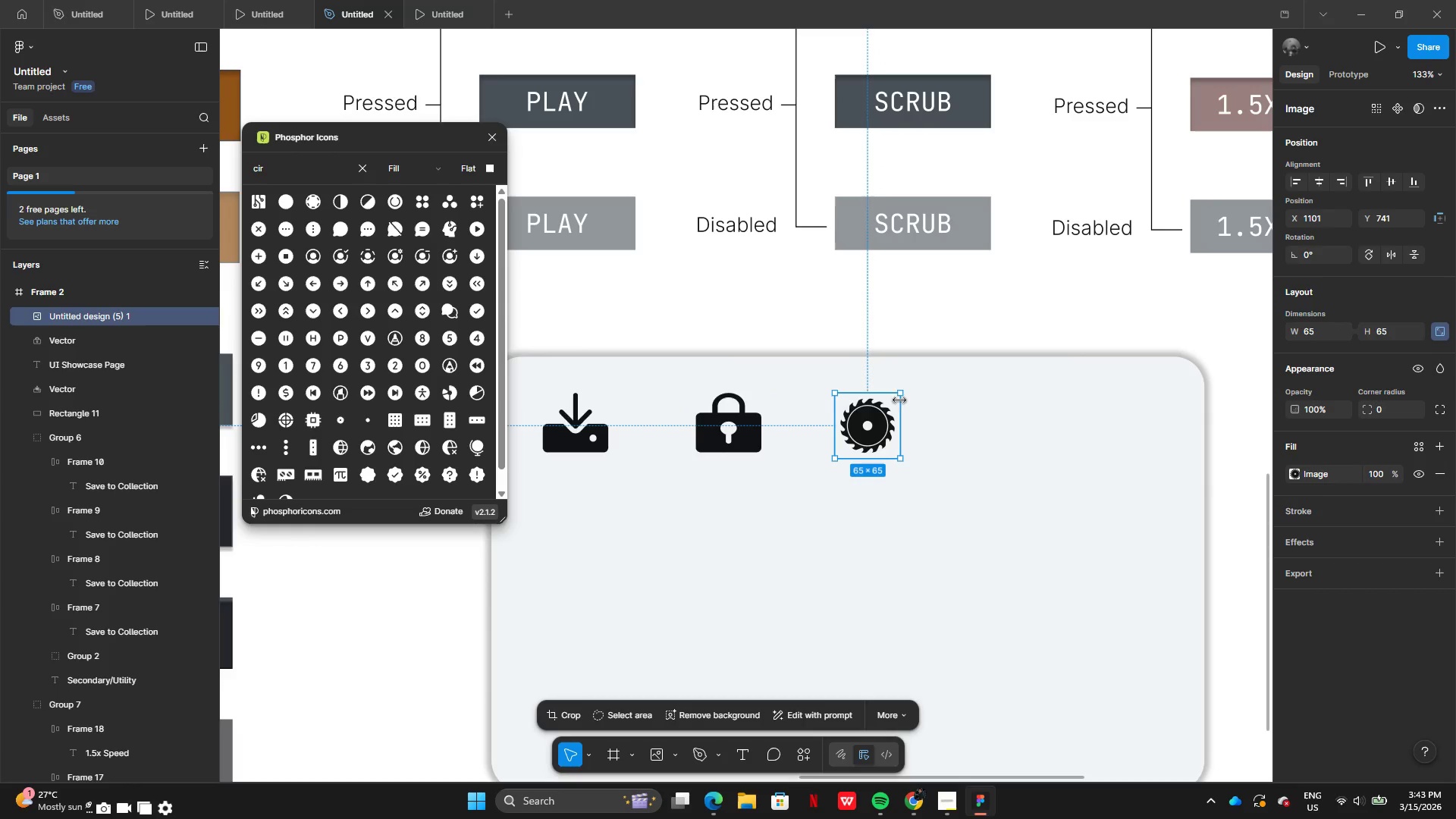 
left_click_drag(start_coordinate=[903, 396], to_coordinate=[914, 394])
 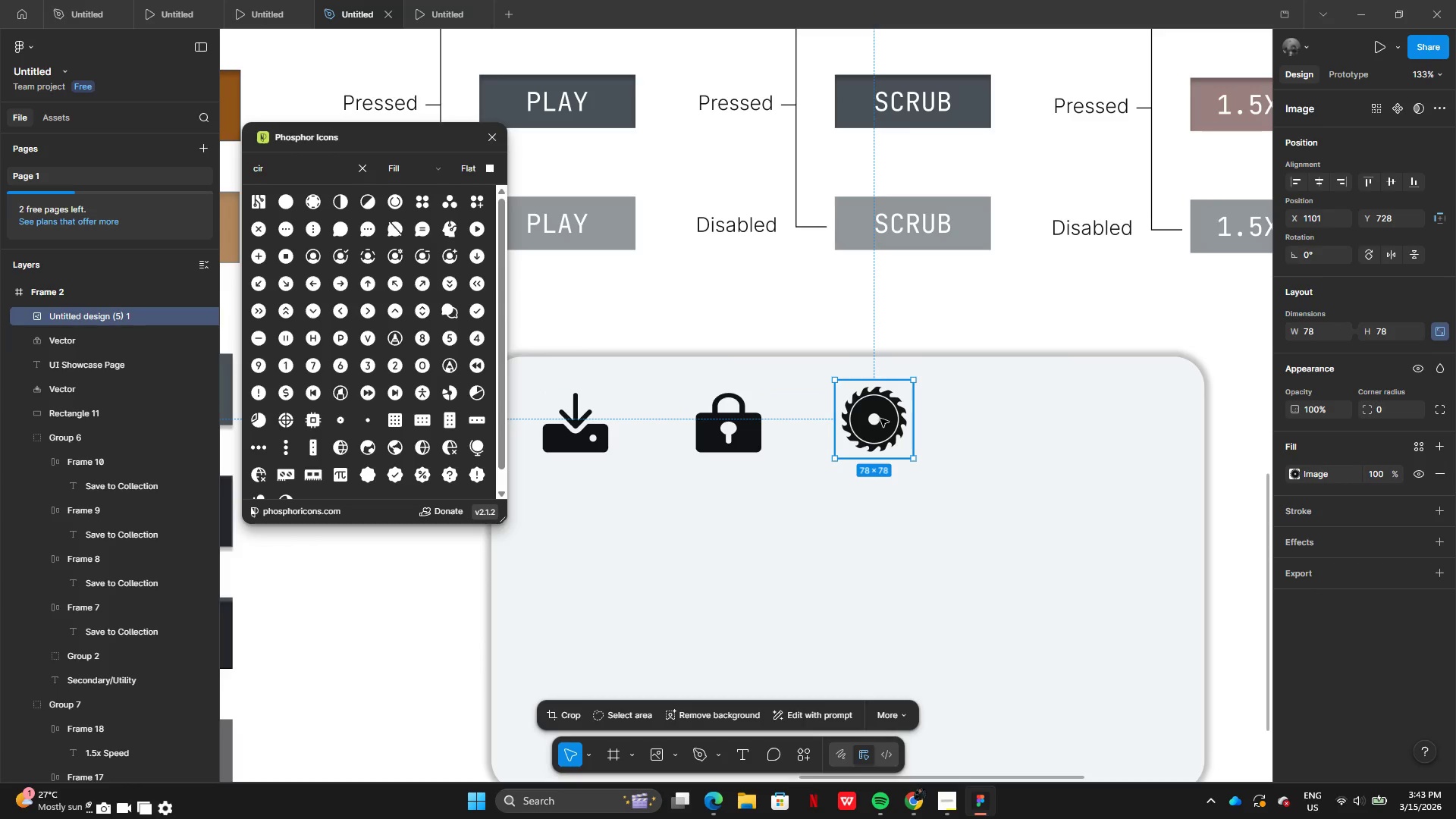 
left_click_drag(start_coordinate=[880, 419], to_coordinate=[885, 425])
 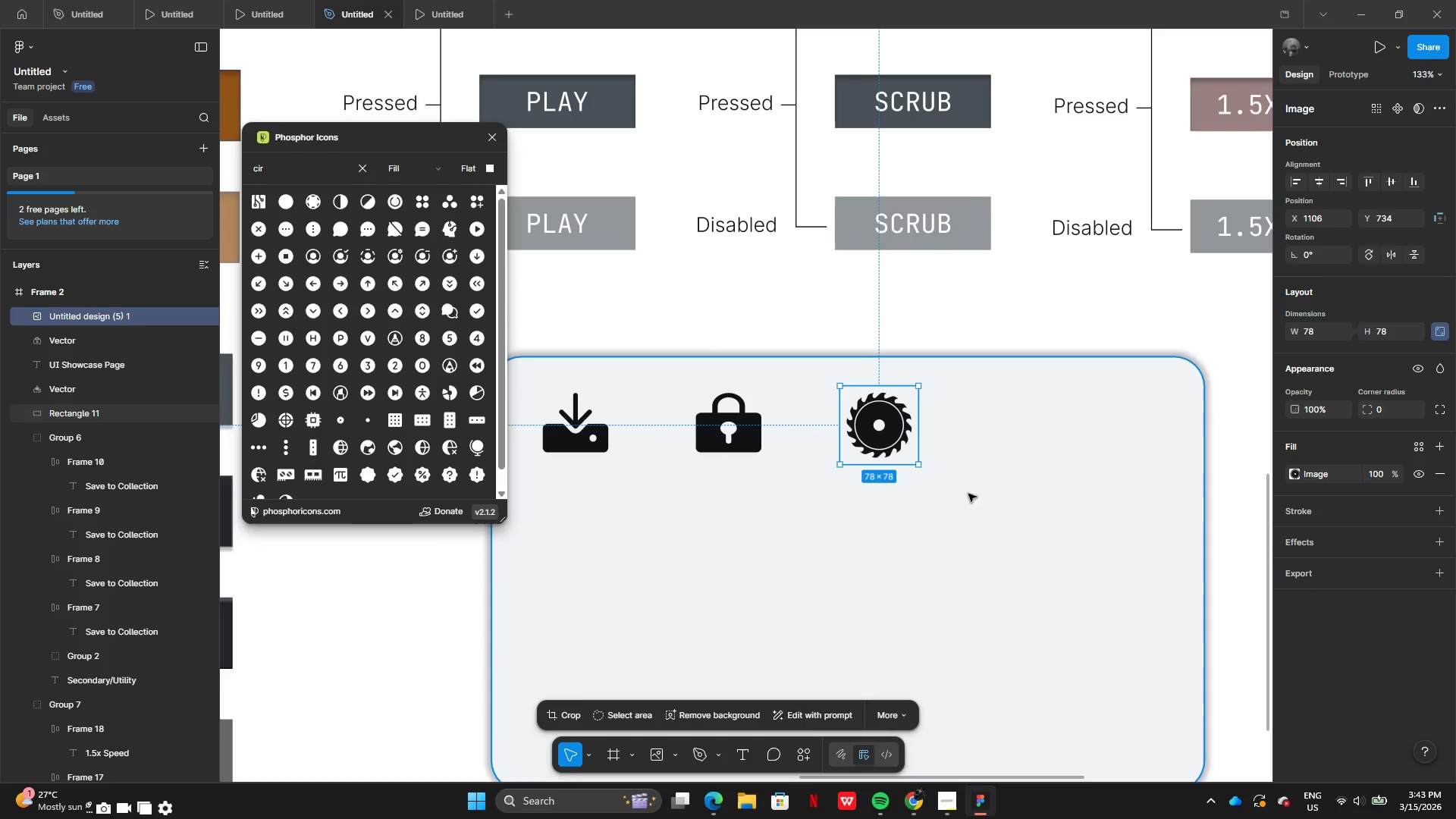 
left_click([968, 510])
 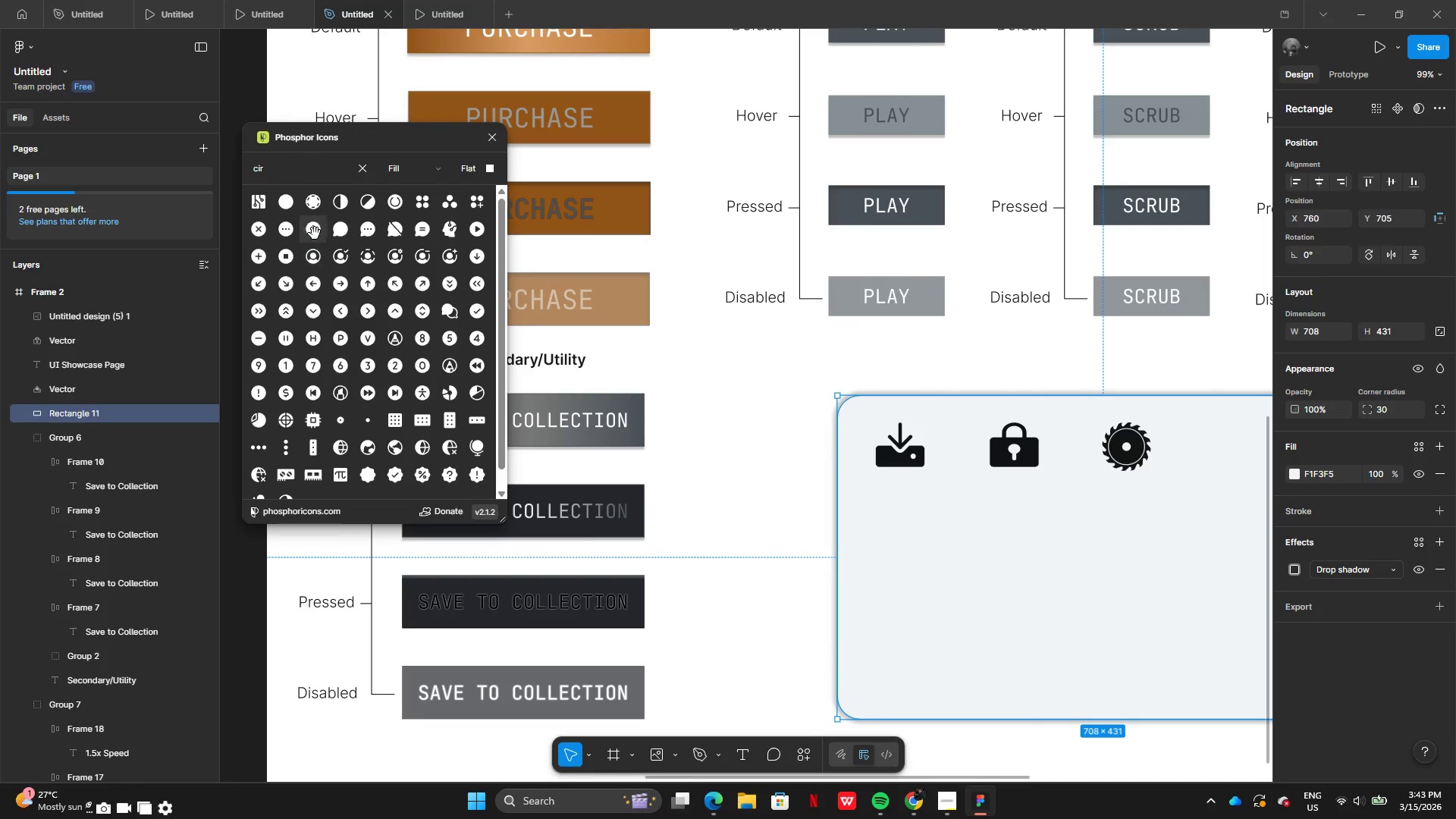 
left_click([360, 165])
 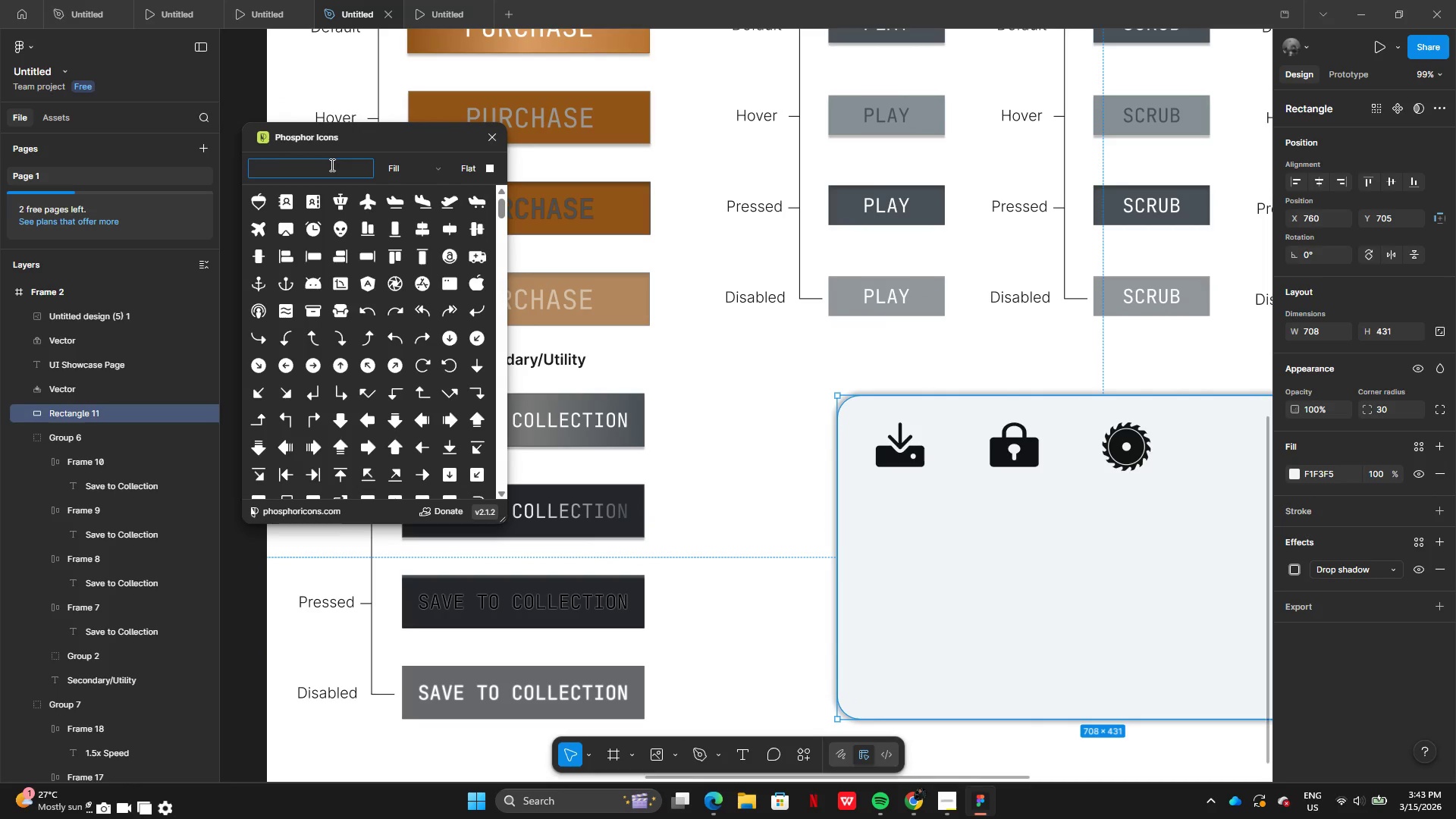 
type(fil)
 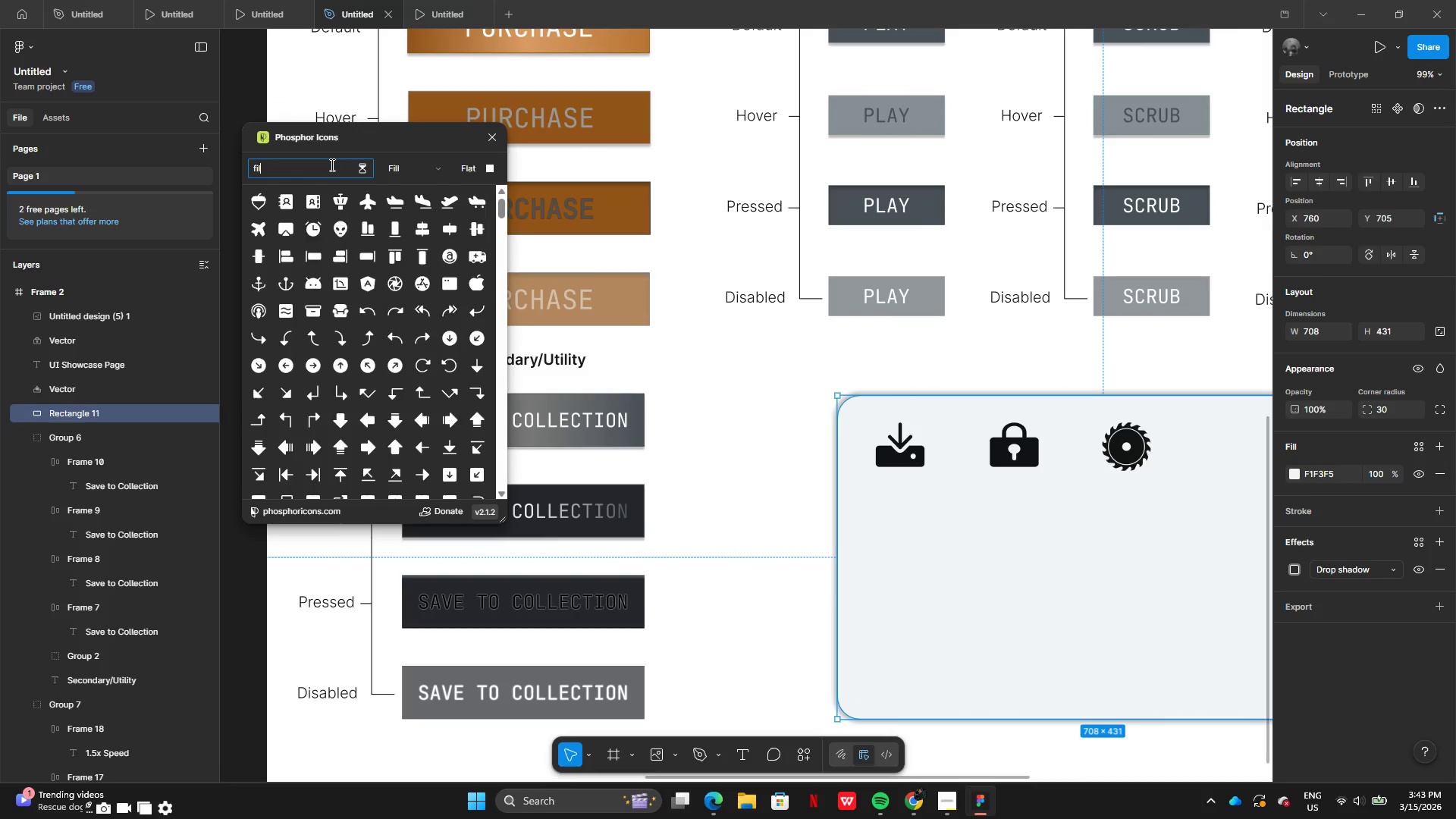 
scroll: coordinate [331, 165], scroll_direction: none, amount: 0.0
 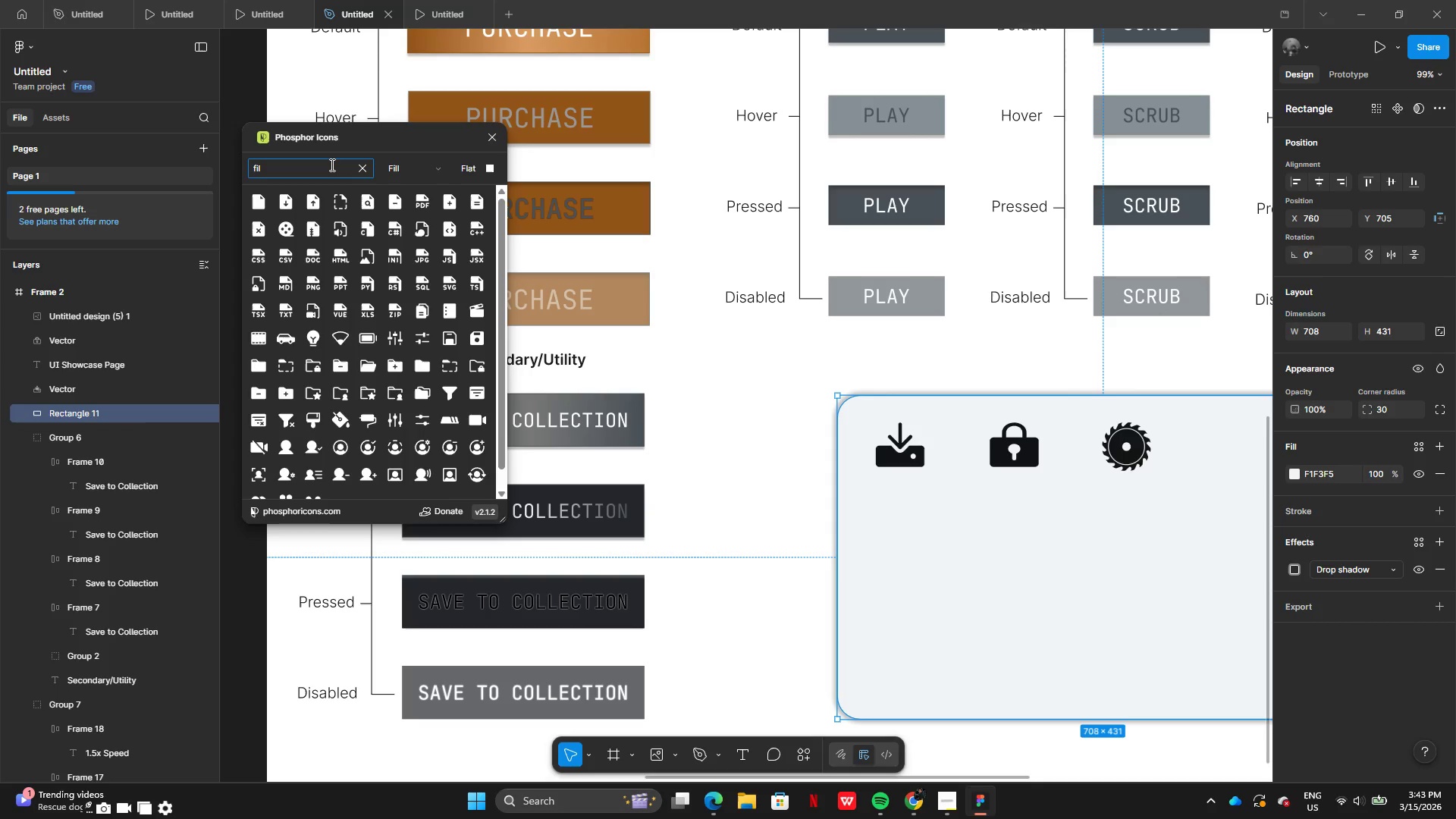 
type(ter)
 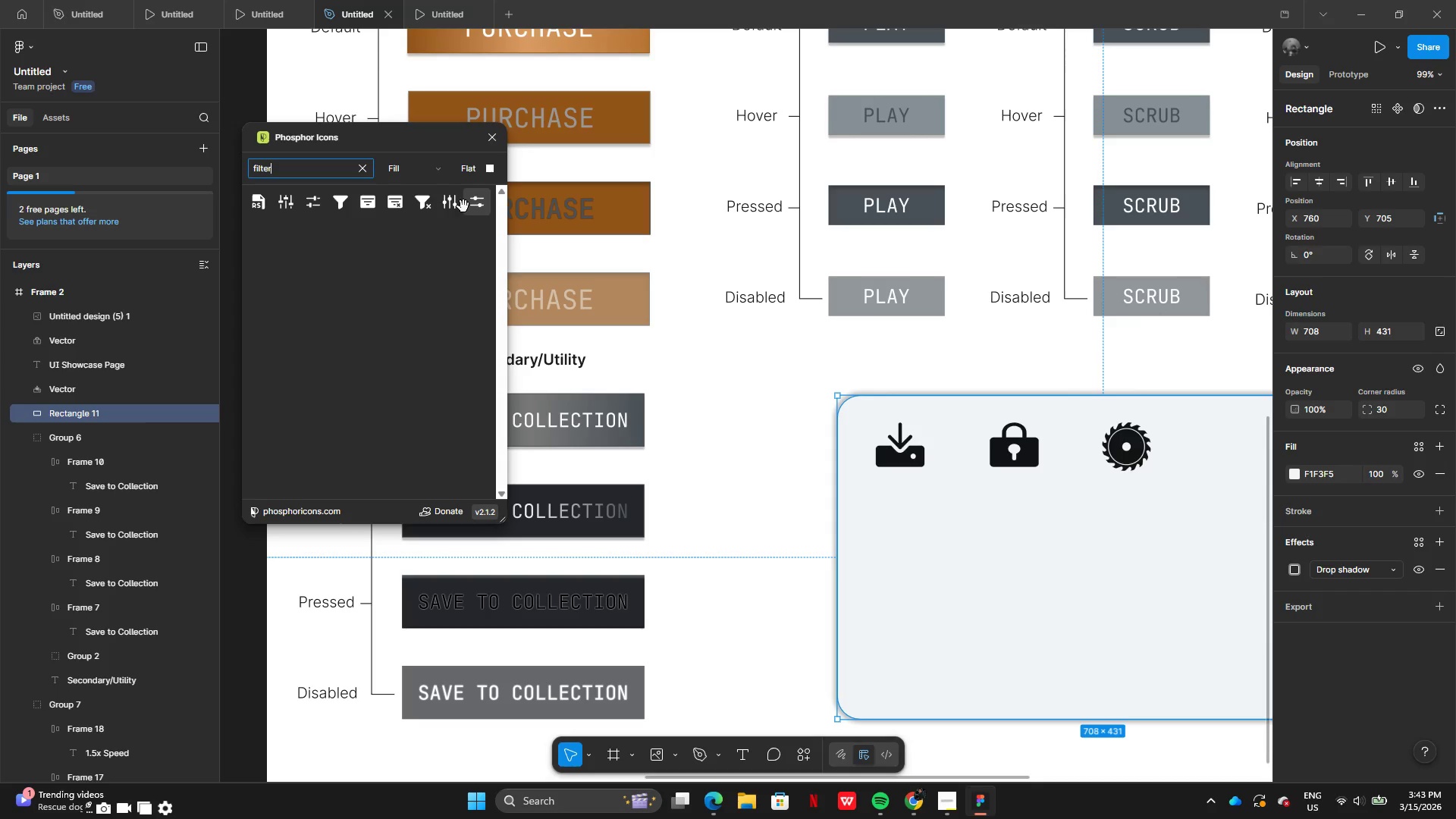 
left_click_drag(start_coordinate=[457, 209], to_coordinate=[1152, 534])
 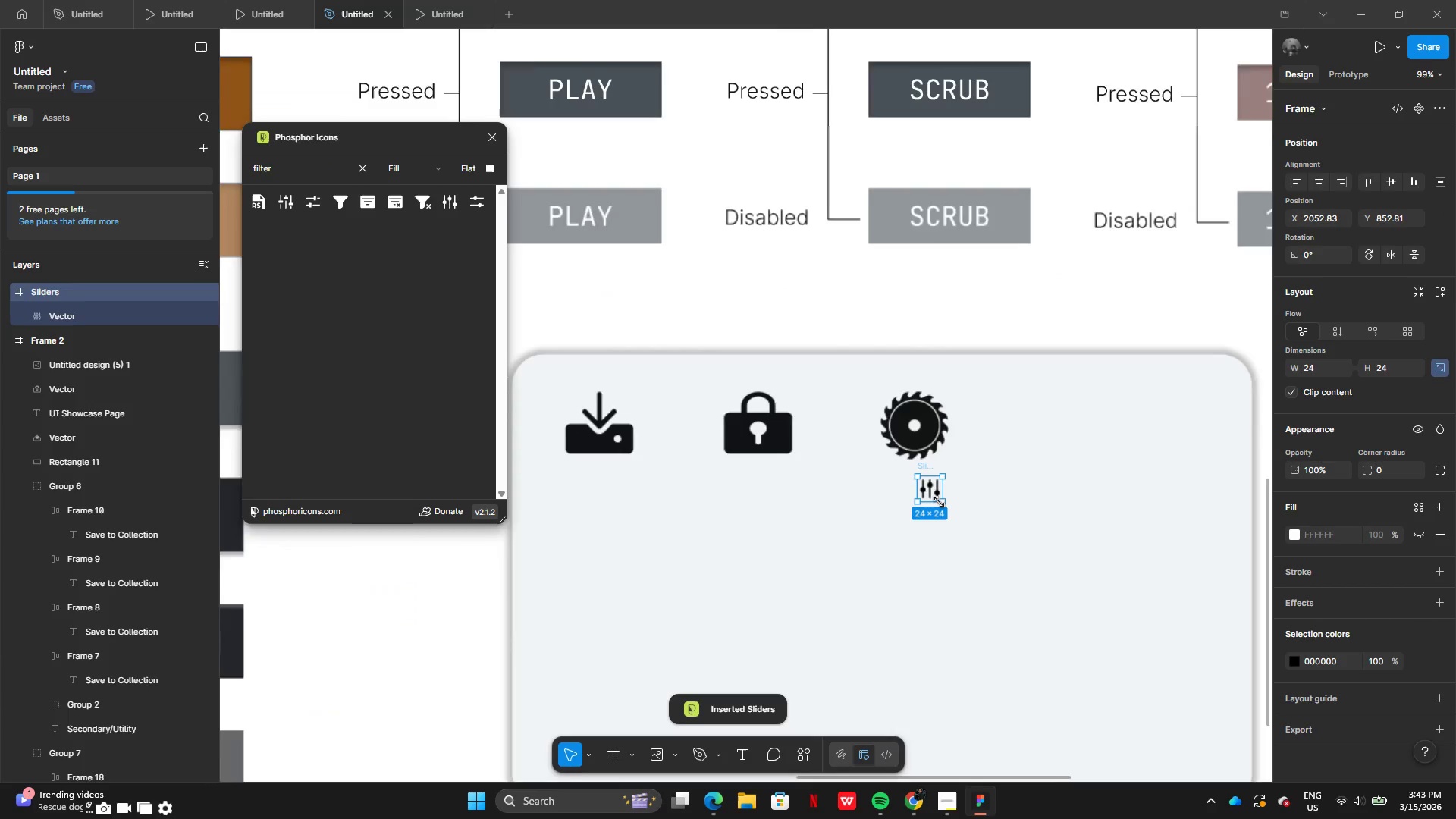 
left_click([937, 495])
 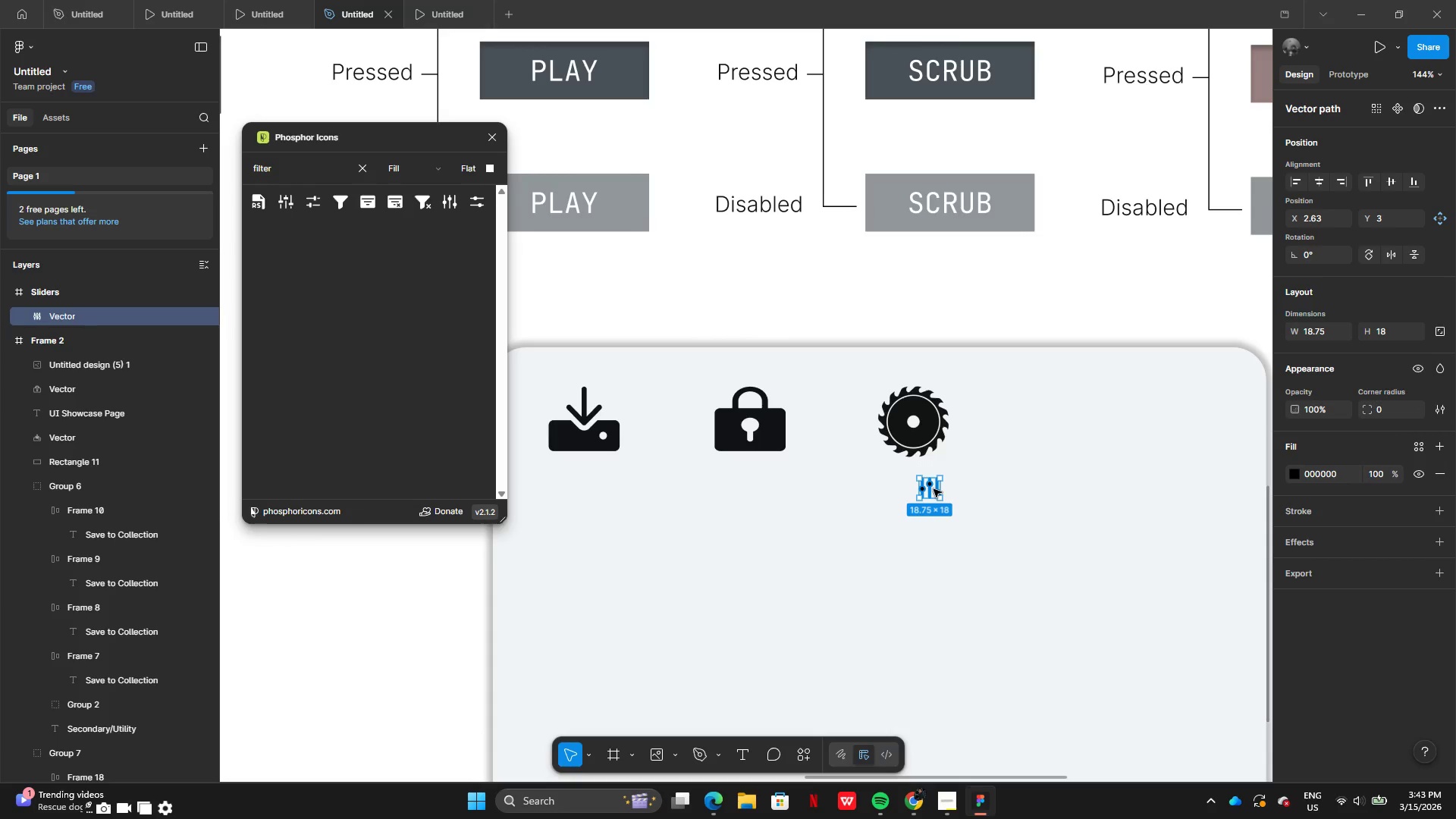 
left_click_drag(start_coordinate=[934, 489], to_coordinate=[1040, 494])
 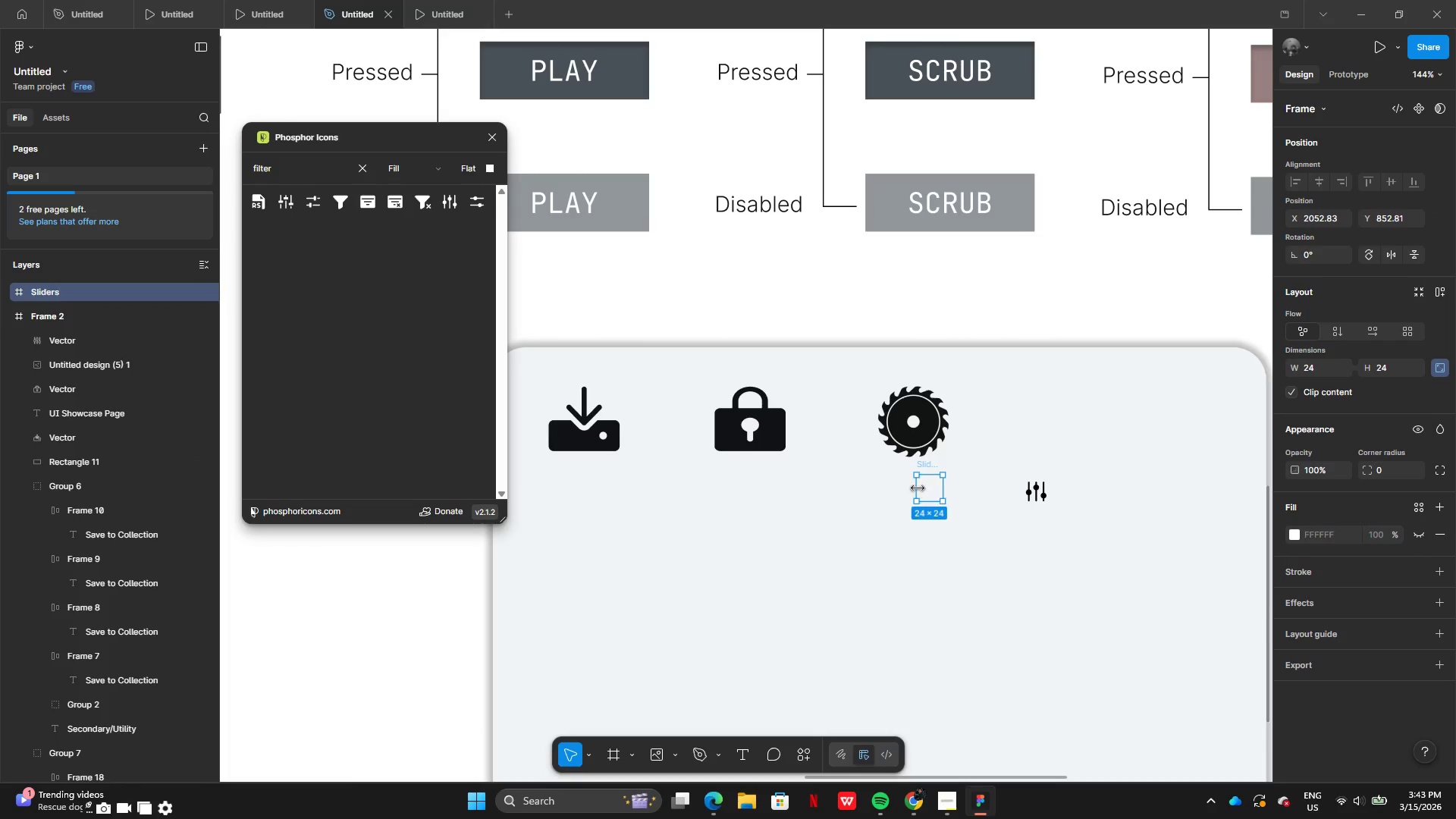 
key(Backspace)
 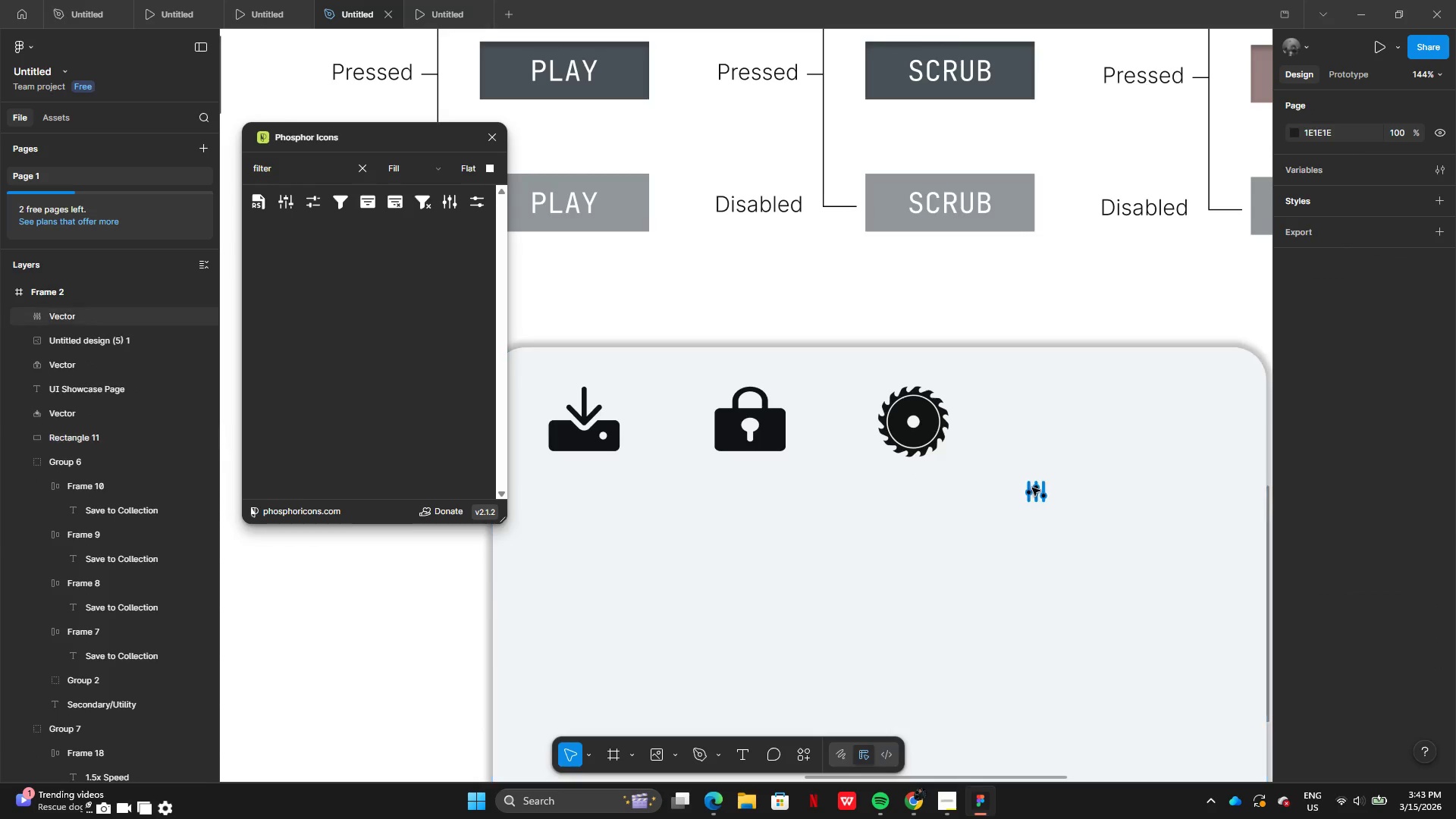 
left_click([1034, 488])
 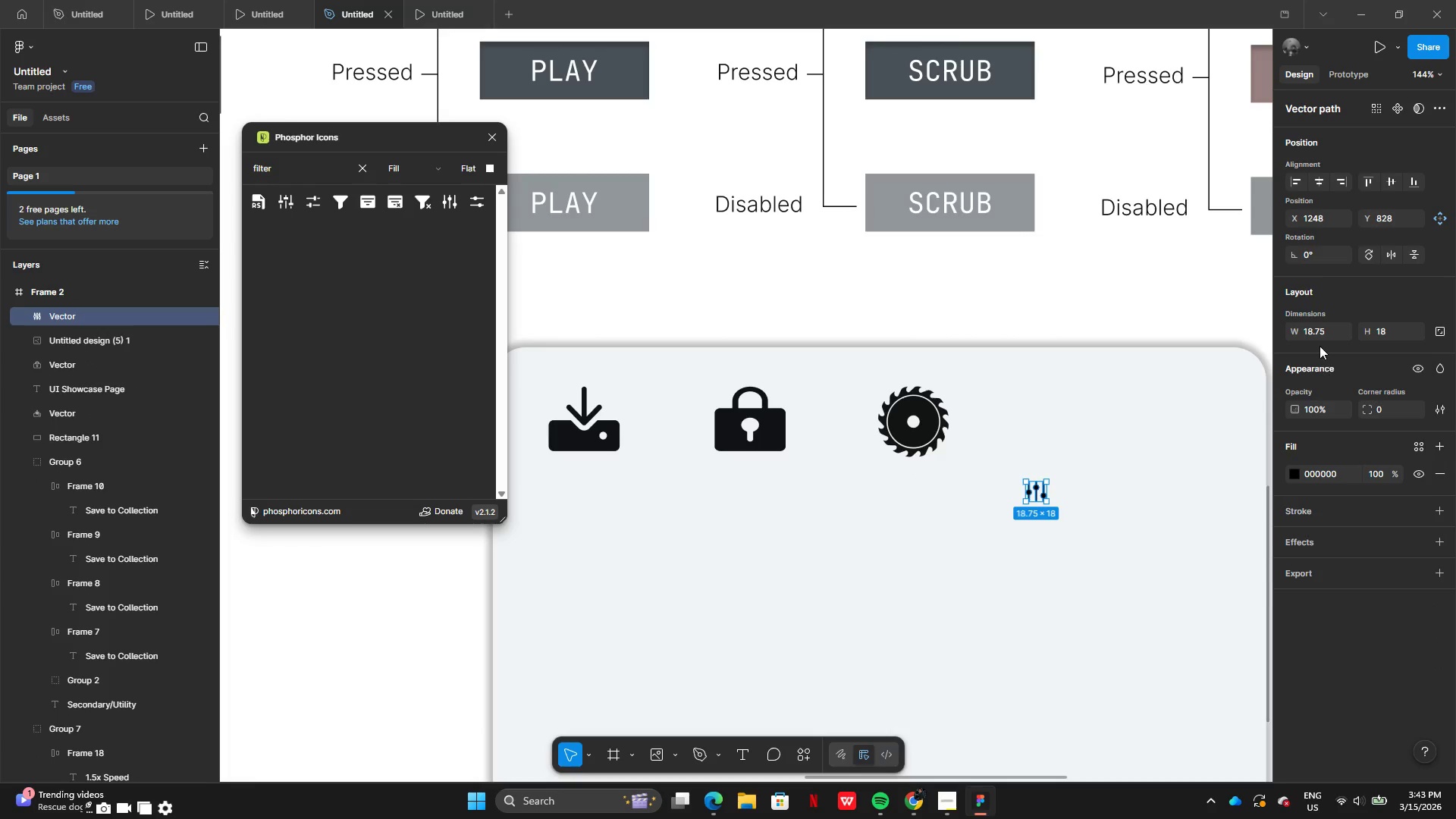 
left_click([1327, 334])
 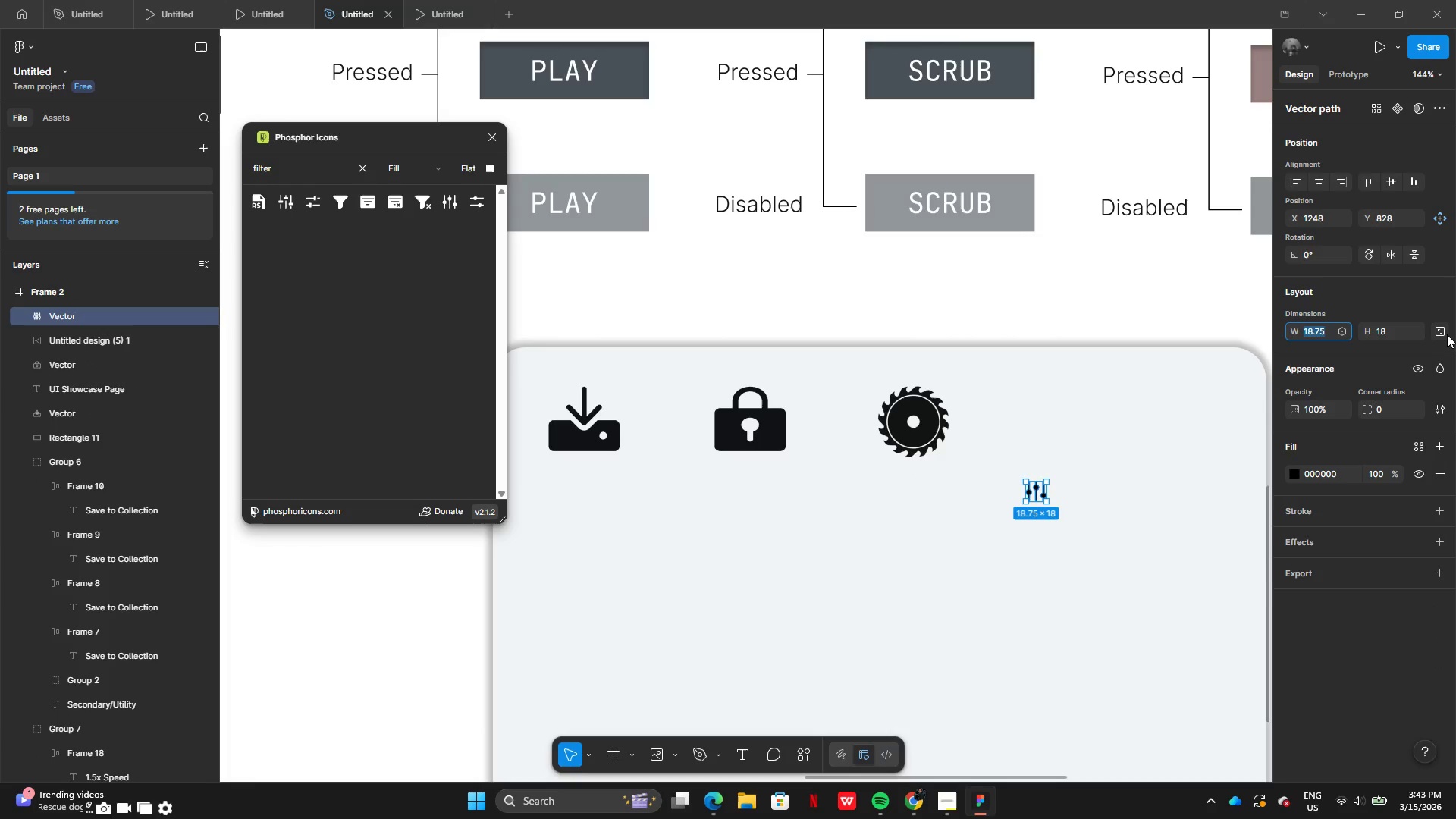 
left_click([1447, 331])
 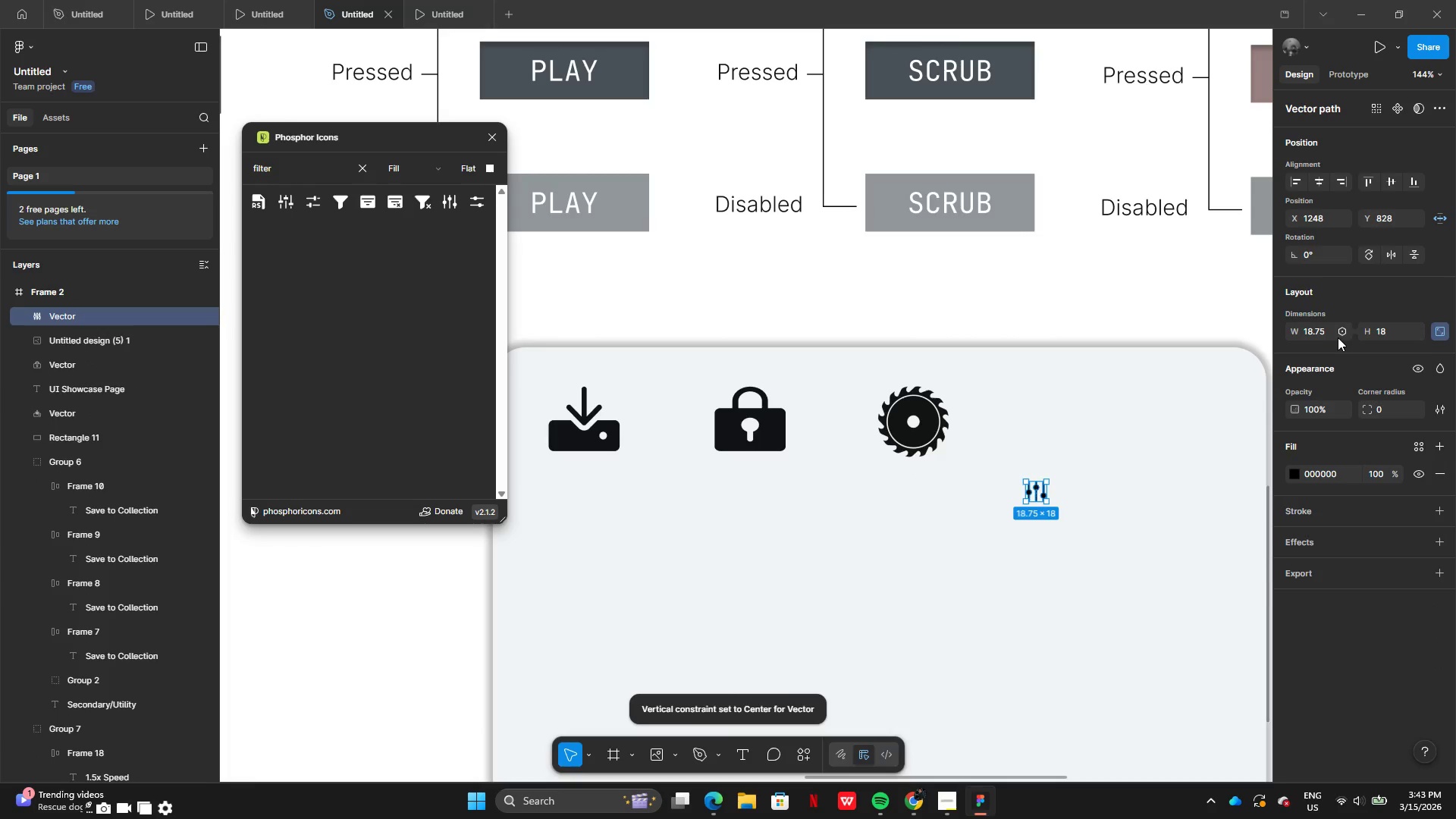 
left_click([1319, 338])
 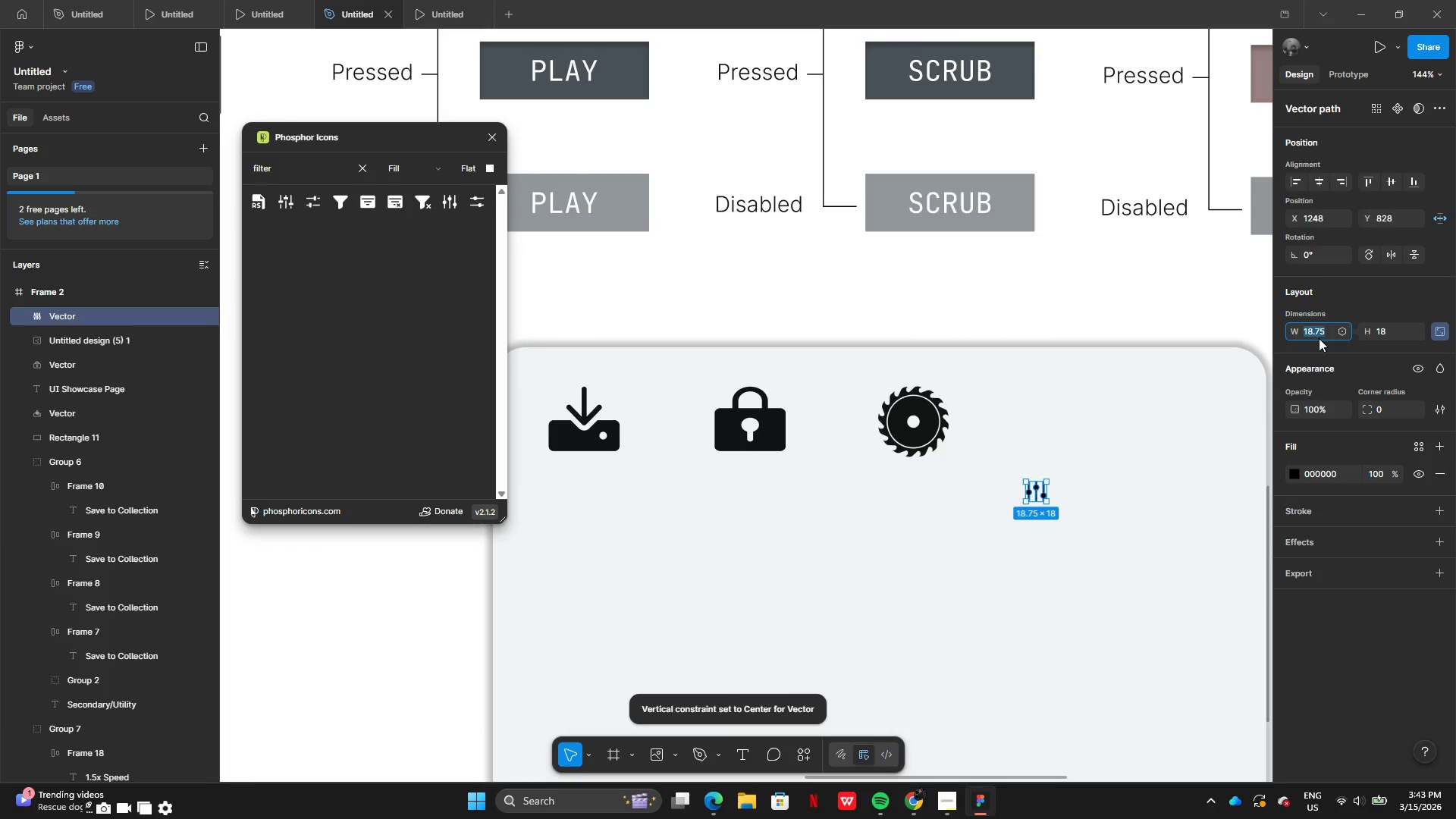 
type(59)
 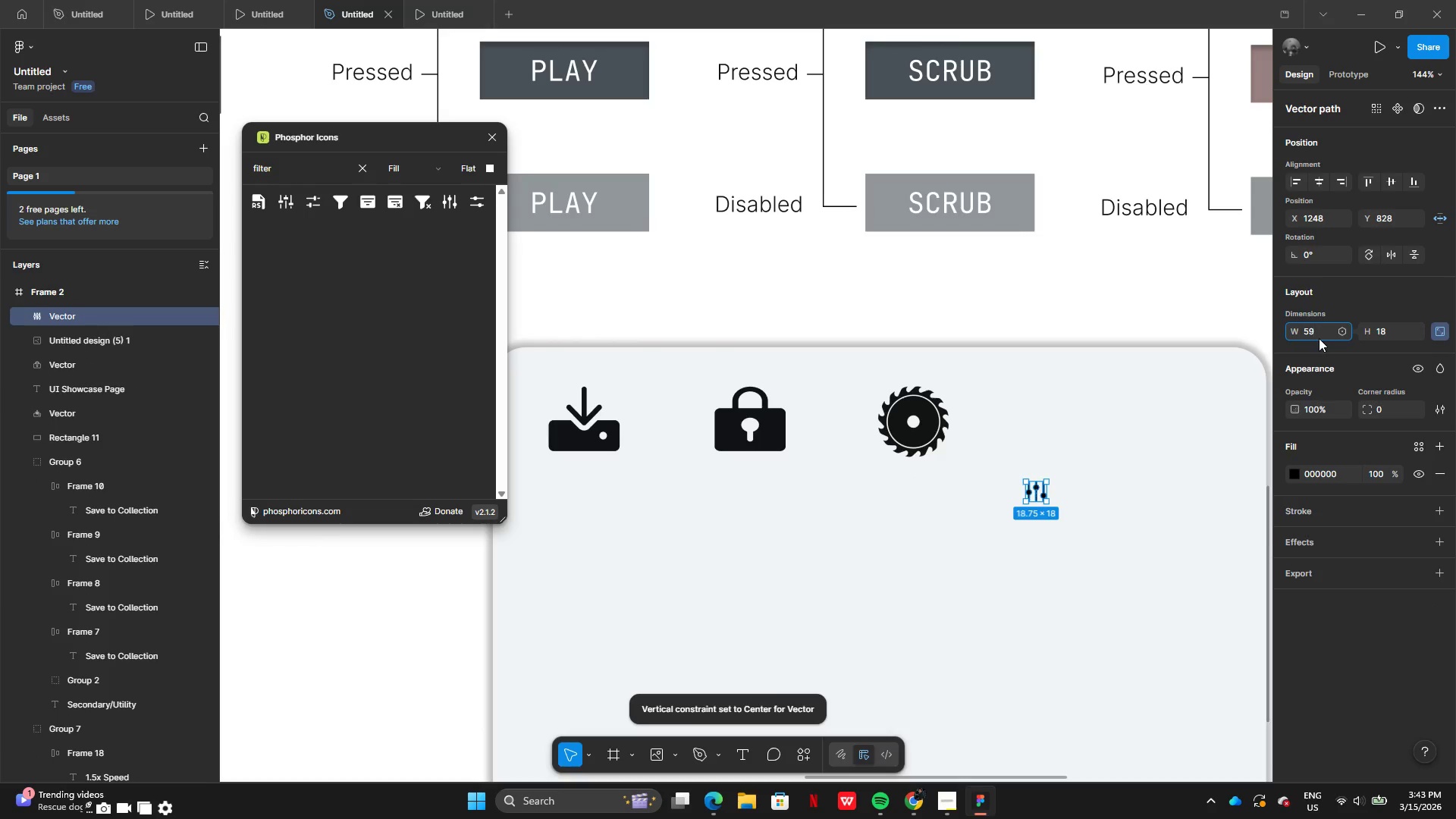 
key(Enter)
 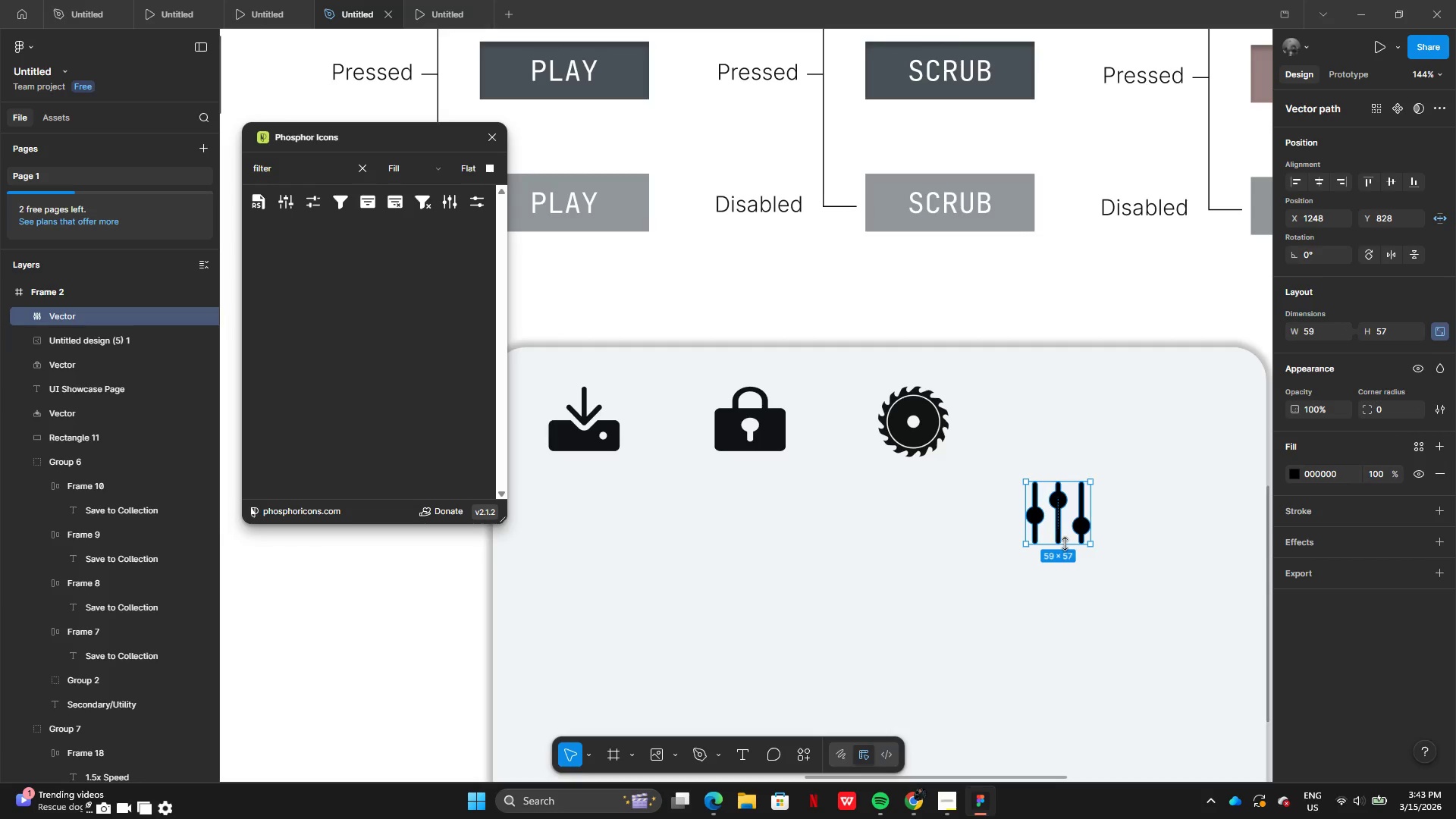 
left_click_drag(start_coordinate=[1059, 522], to_coordinate=[1078, 435])
 